 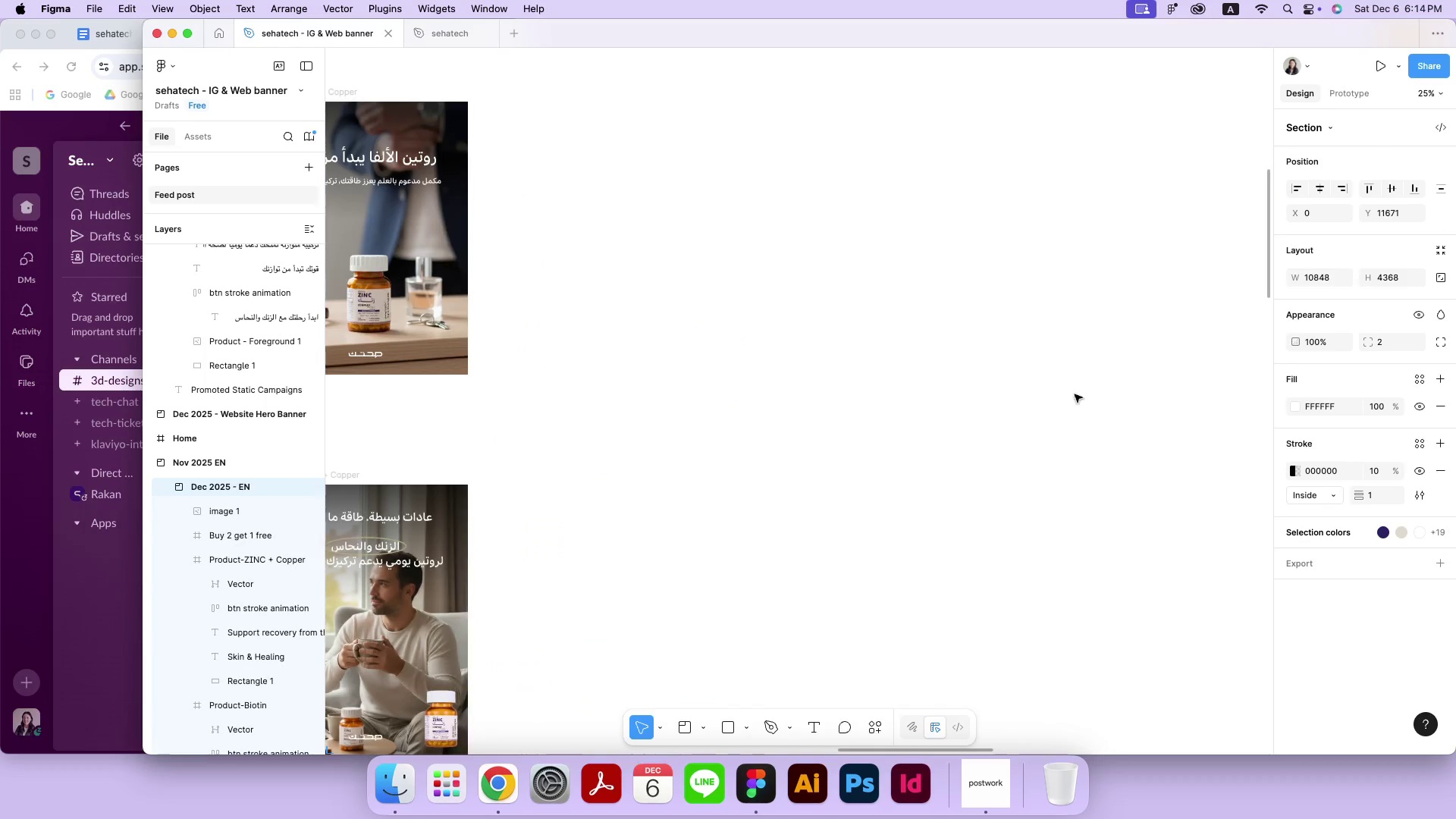 
left_click_drag(start_coordinate=[833, 571], to_coordinate=[570, 463])
 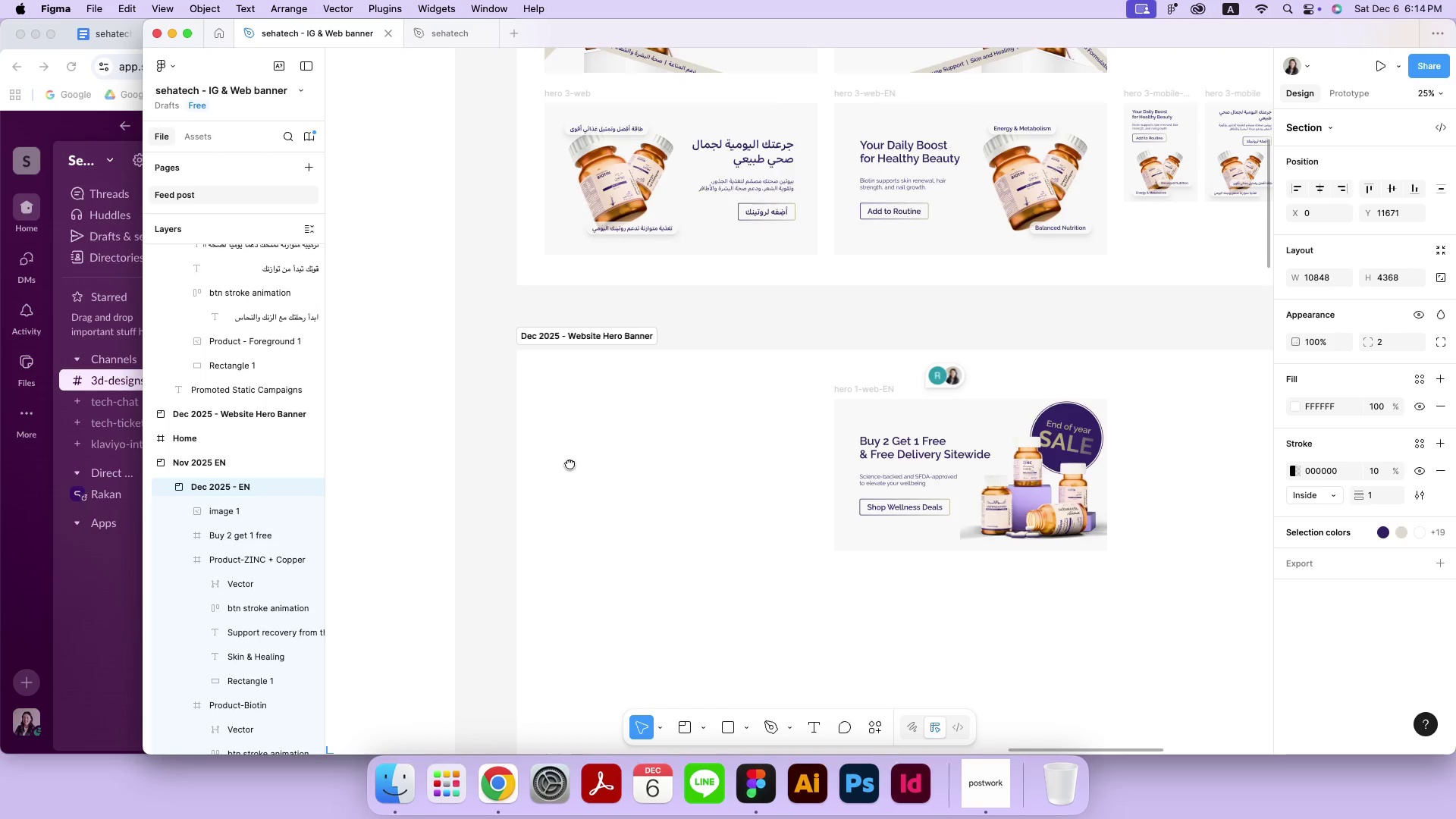 
hold_key(key=Space, duration=1.51)
 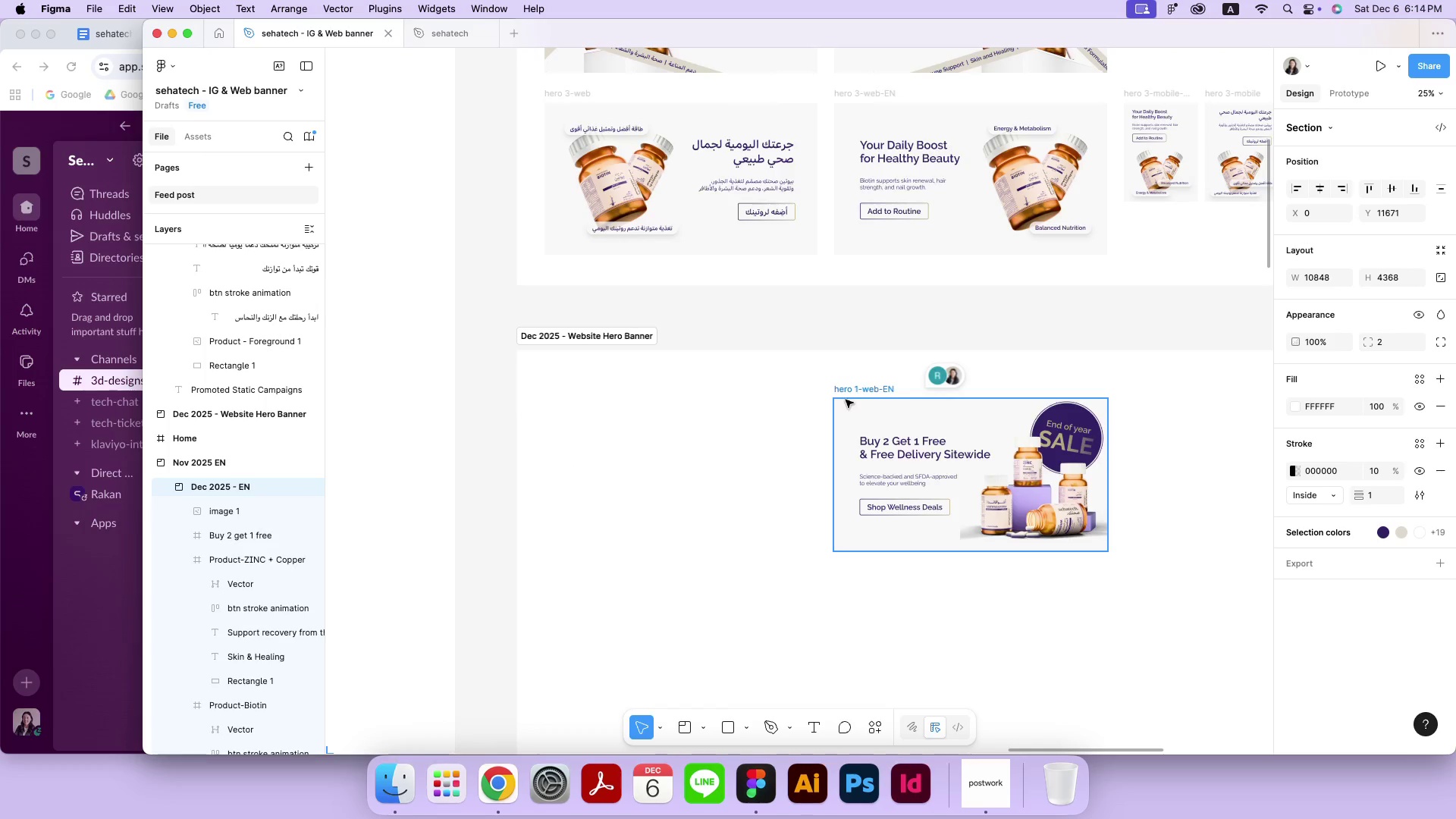 
double_click([884, 449])
 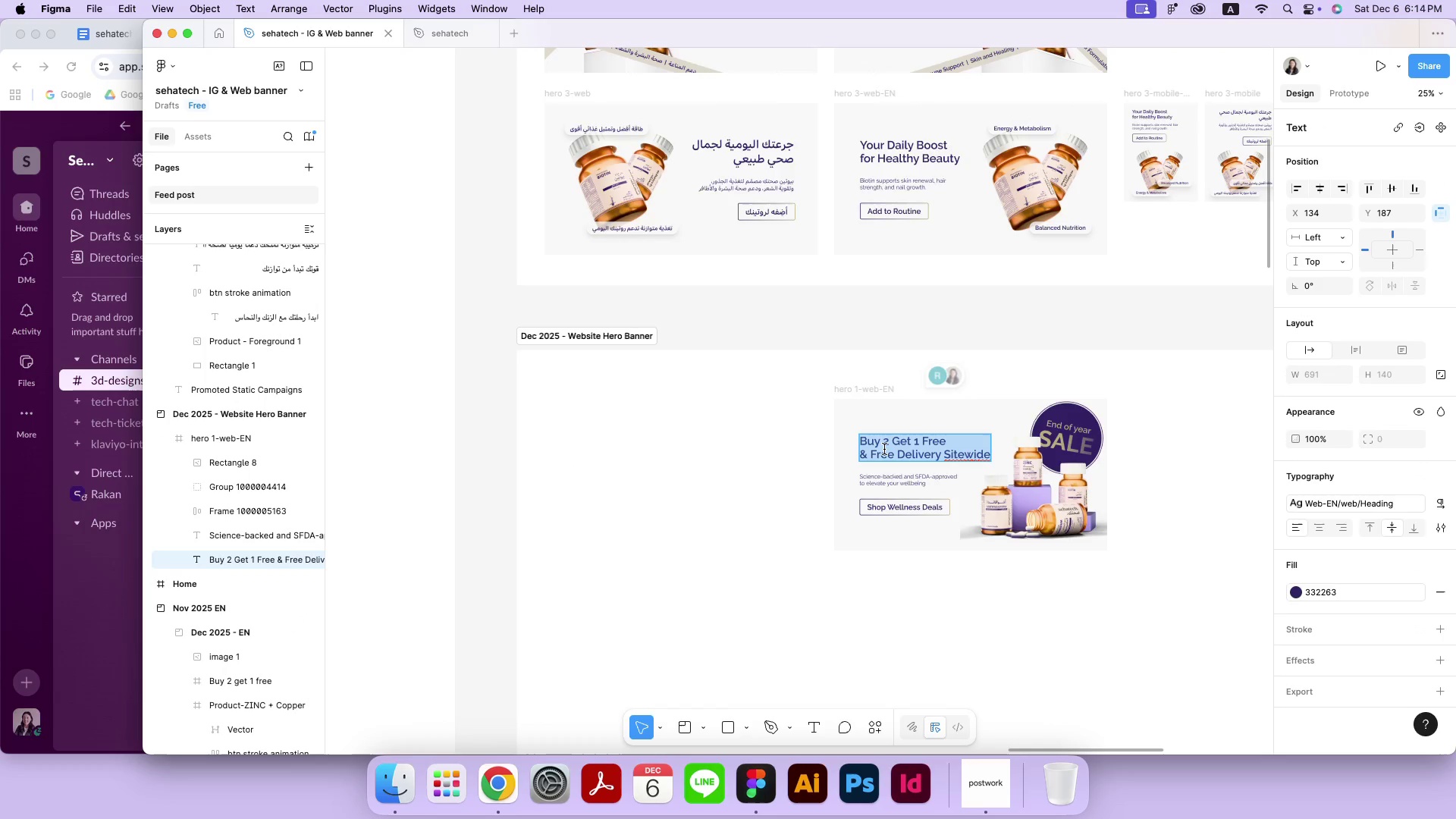 
key(Meta+C)
 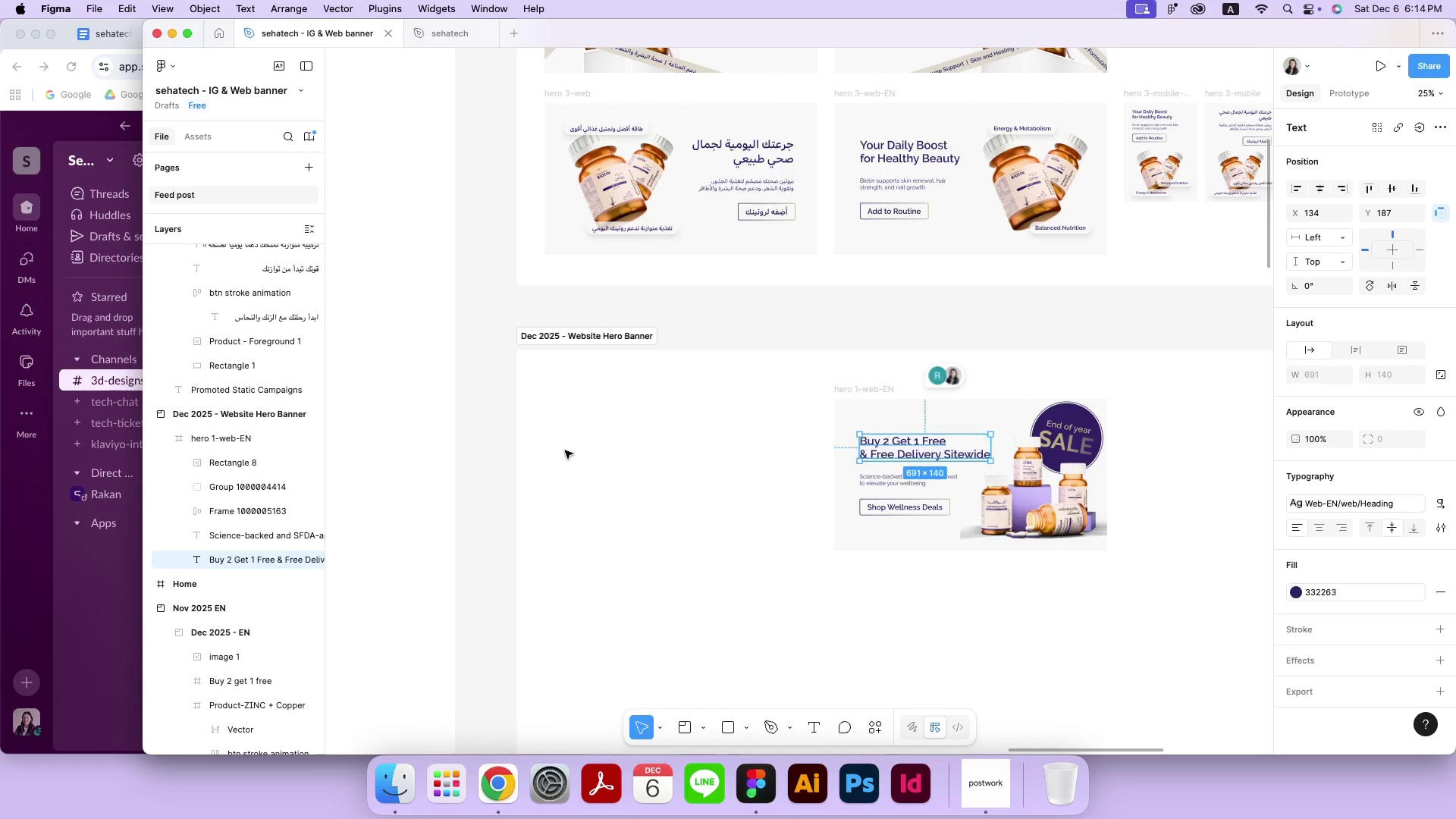 
double_click([565, 450])
 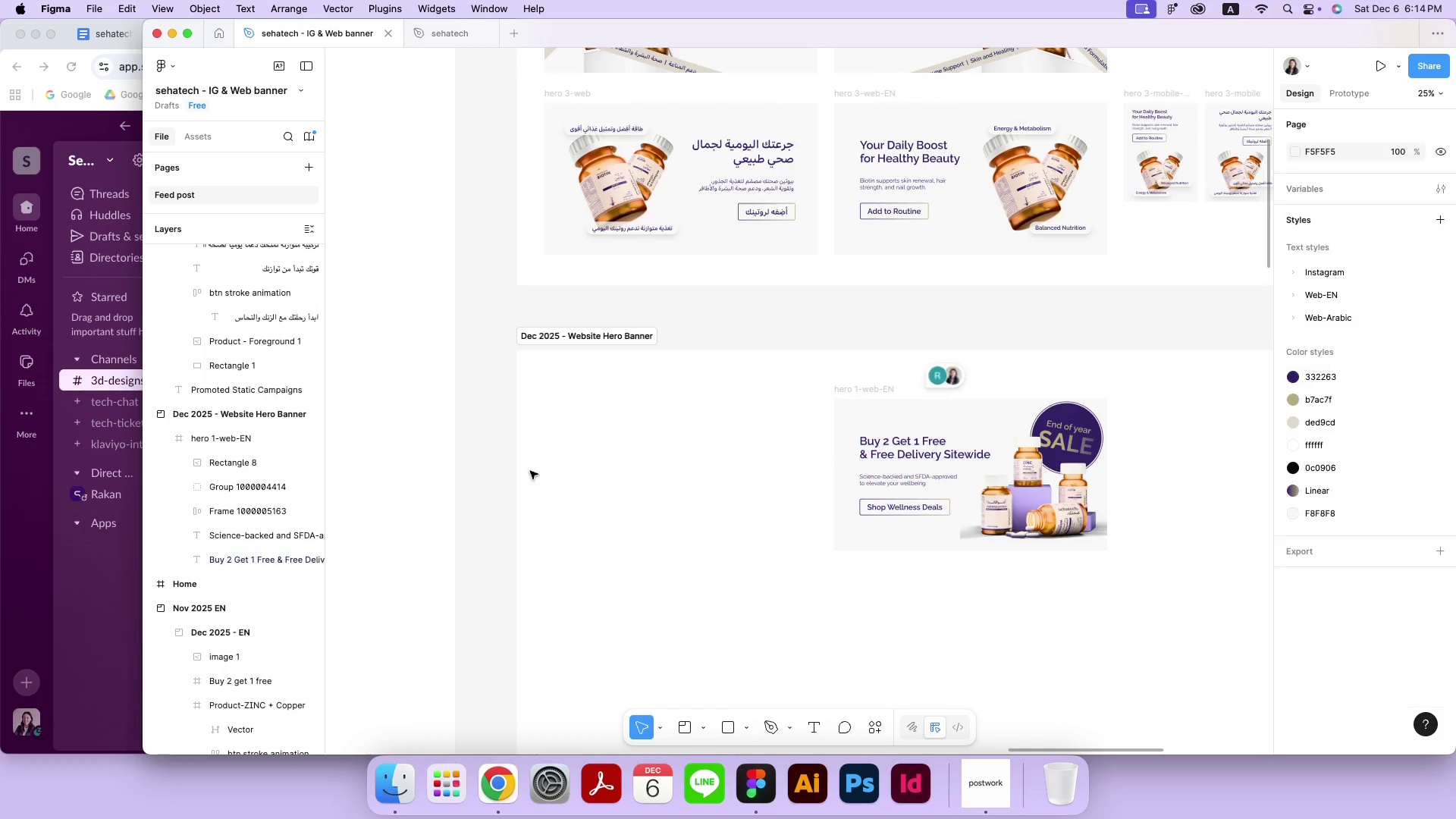 
key(Space)
 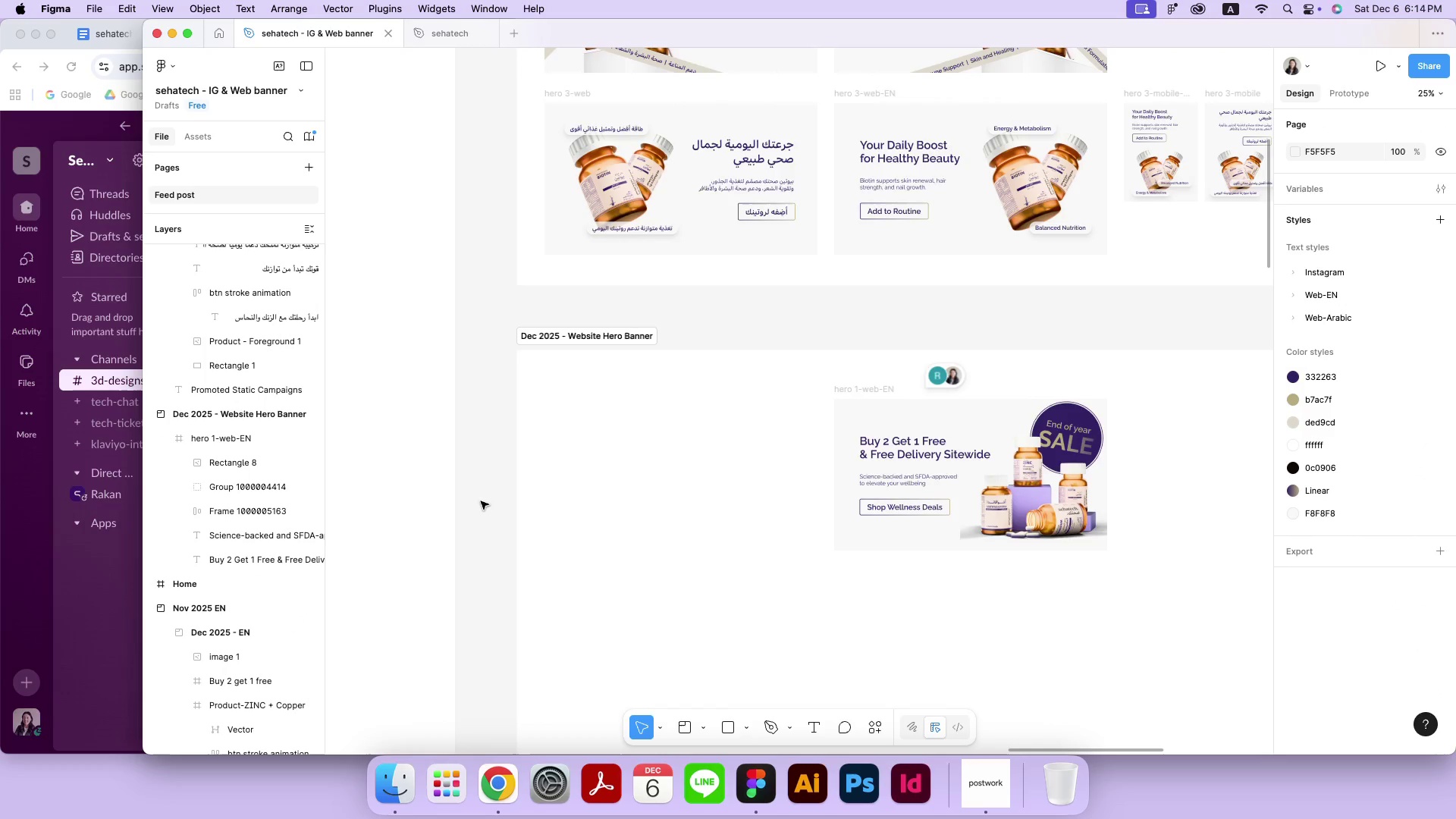 
key(Meta+Minus)
 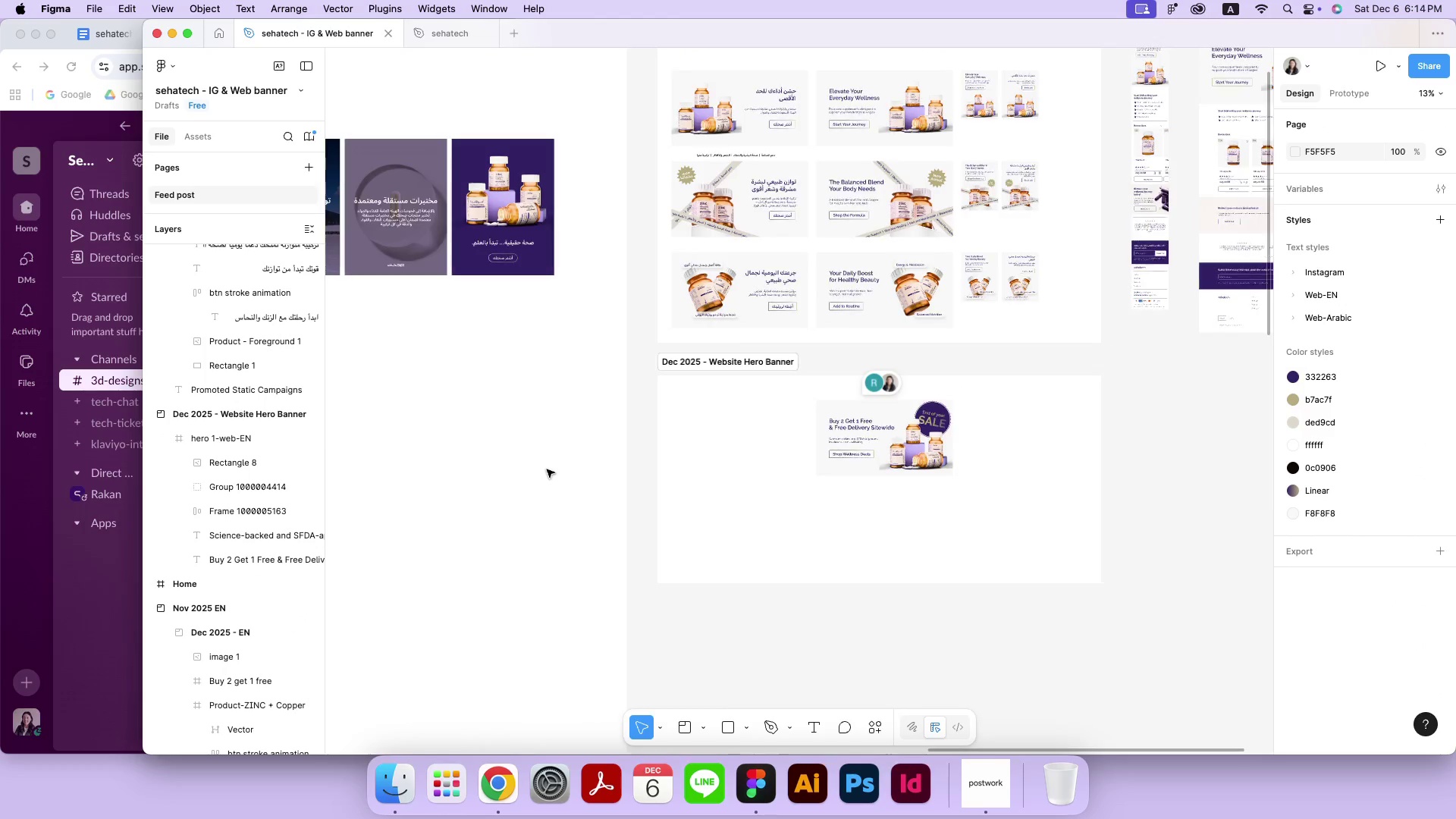 
key(Meta+Minus)
 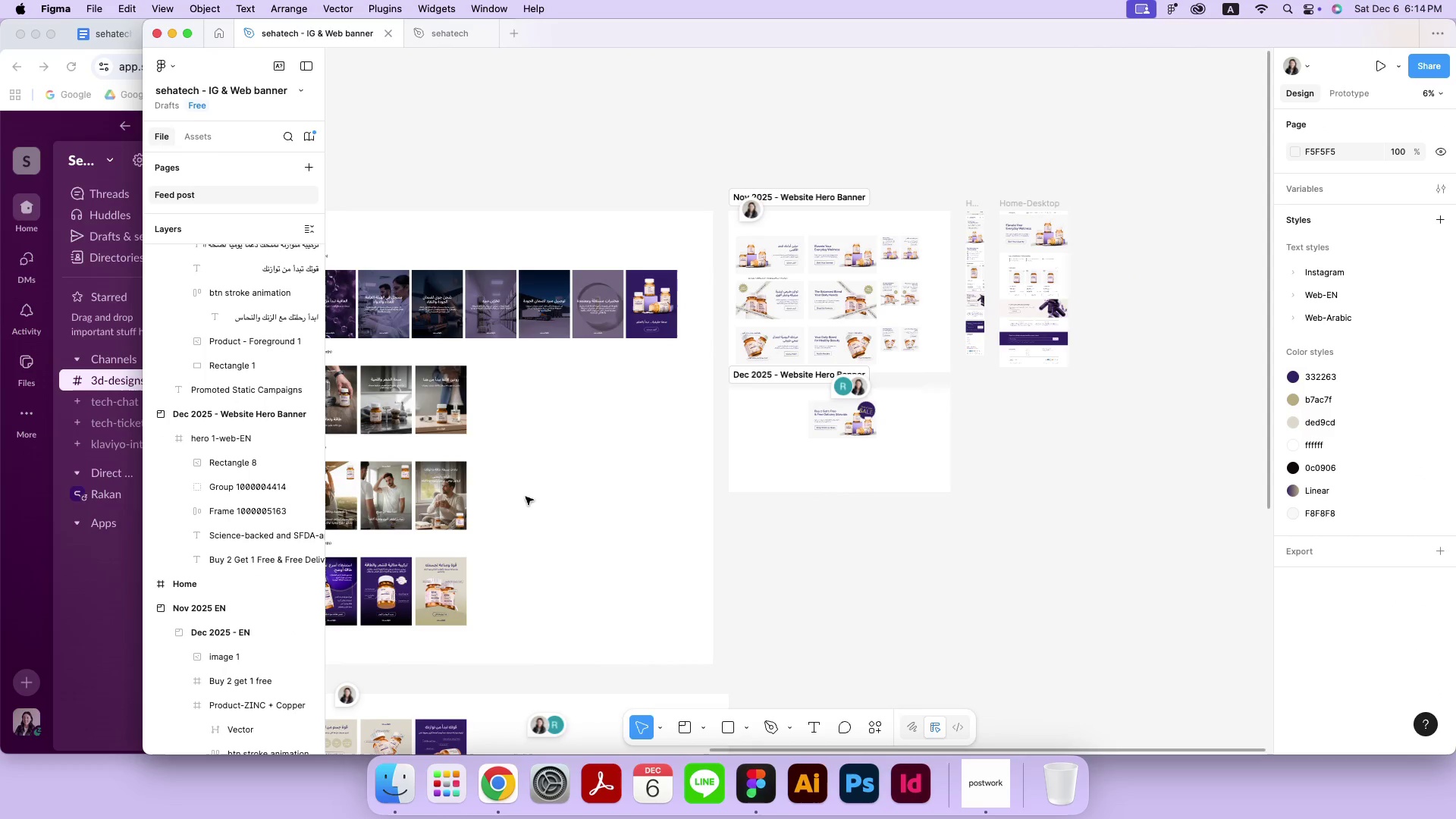 
hold_key(key=Space, duration=1.3)
 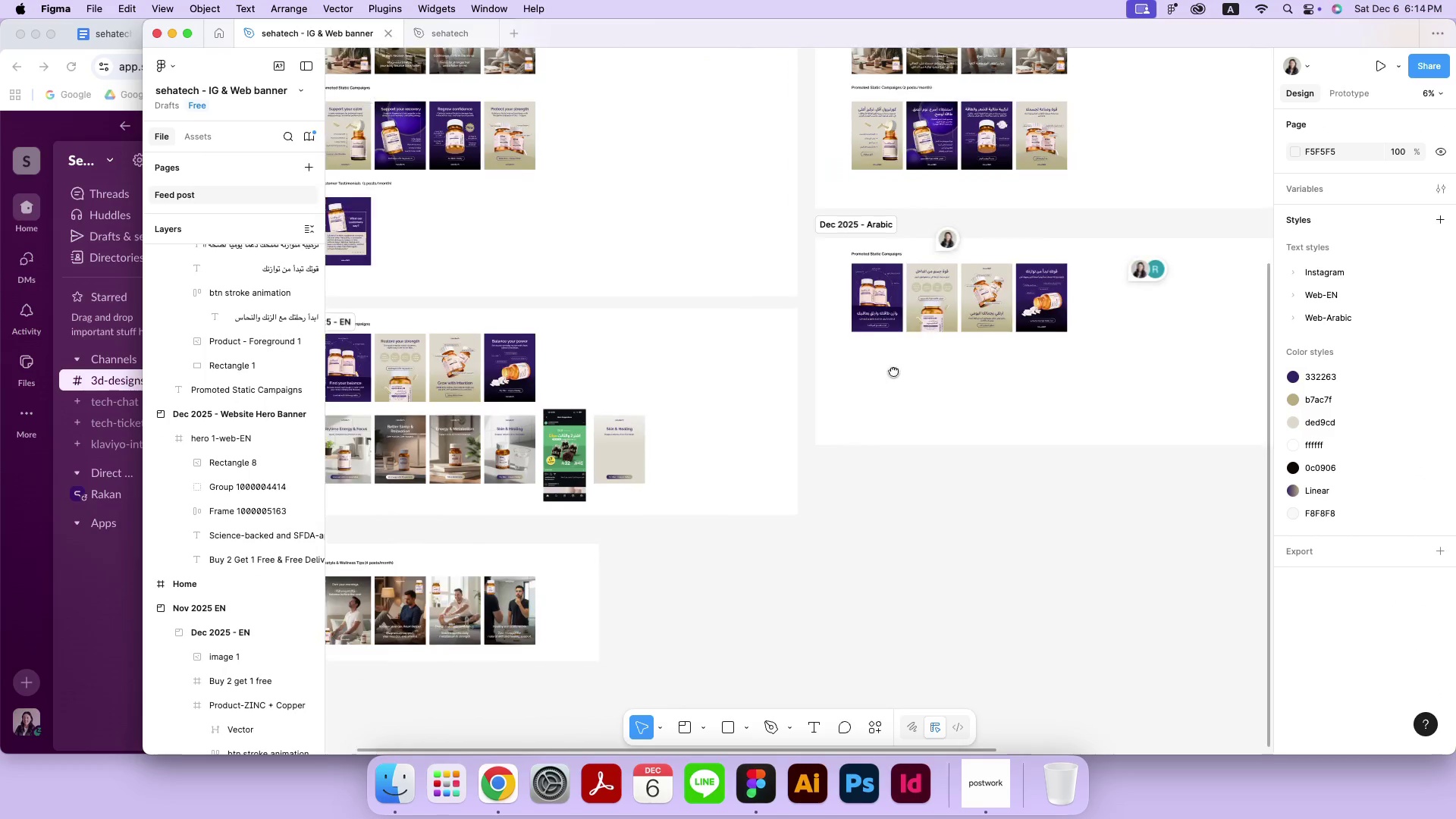 
left_click_drag(start_coordinate=[466, 519], to_coordinate=[817, 269])
 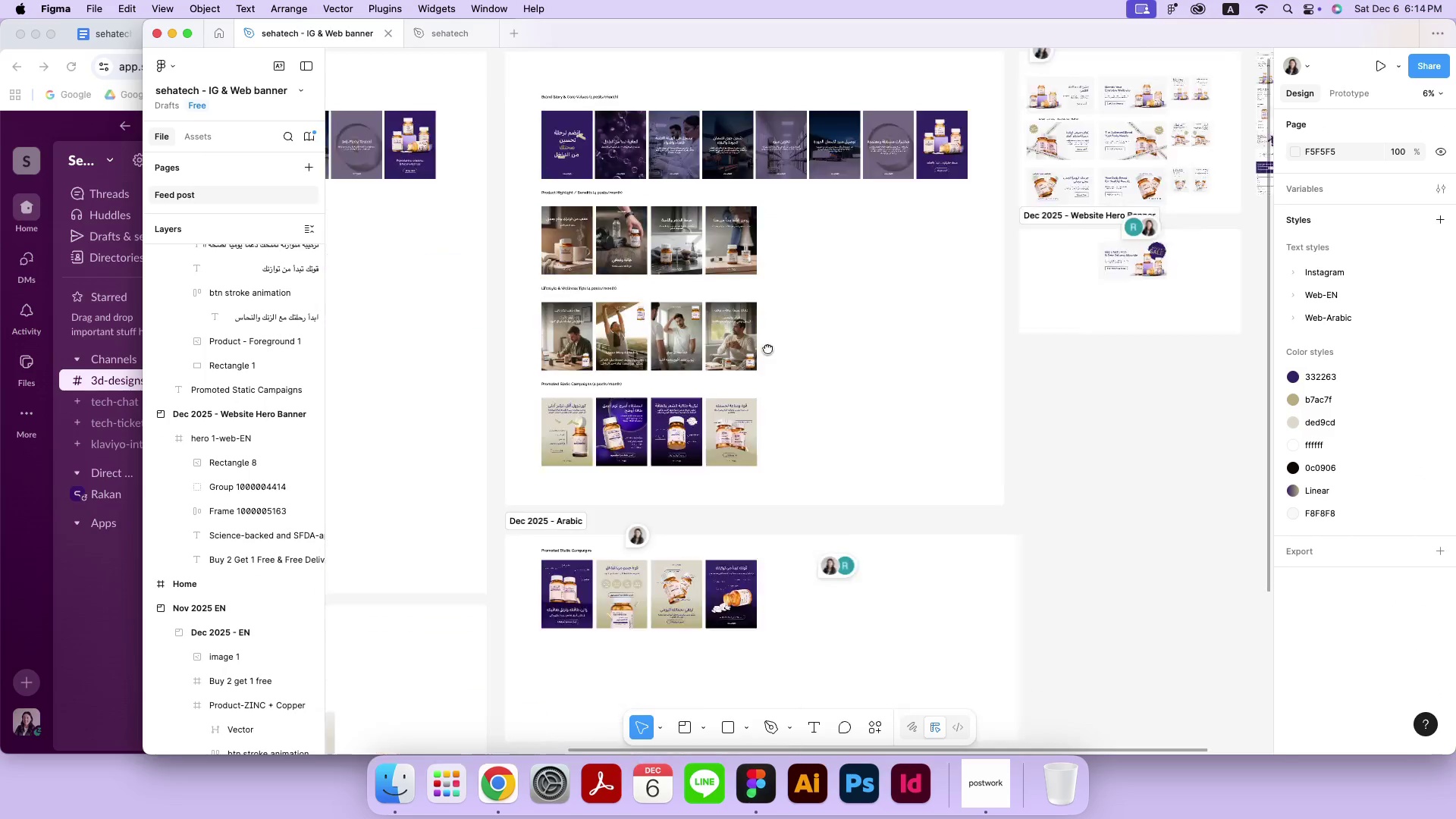 
left_click_drag(start_coordinate=[643, 576], to_coordinate=[899, 365])
 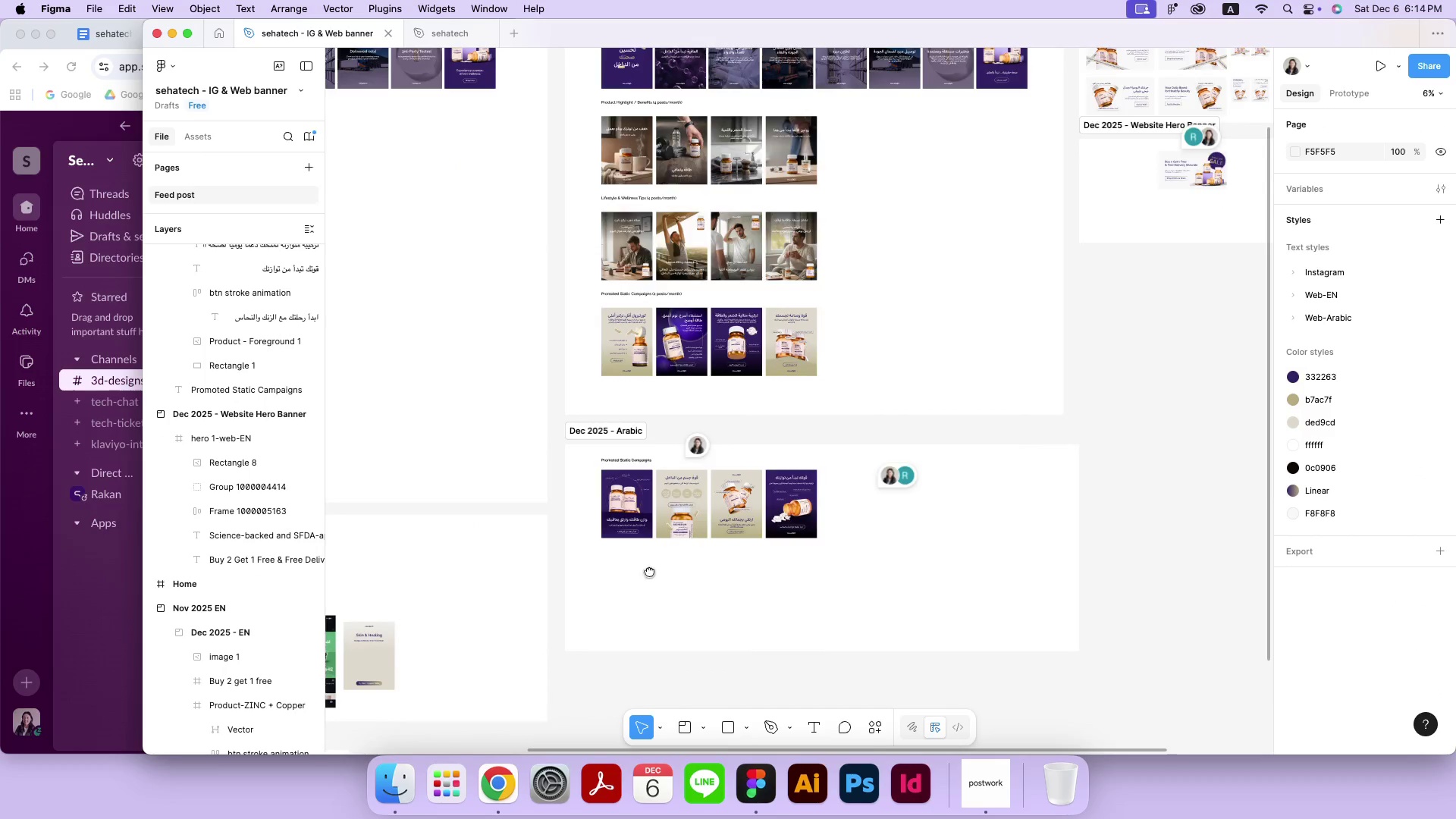 
key(Meta+Equal)
 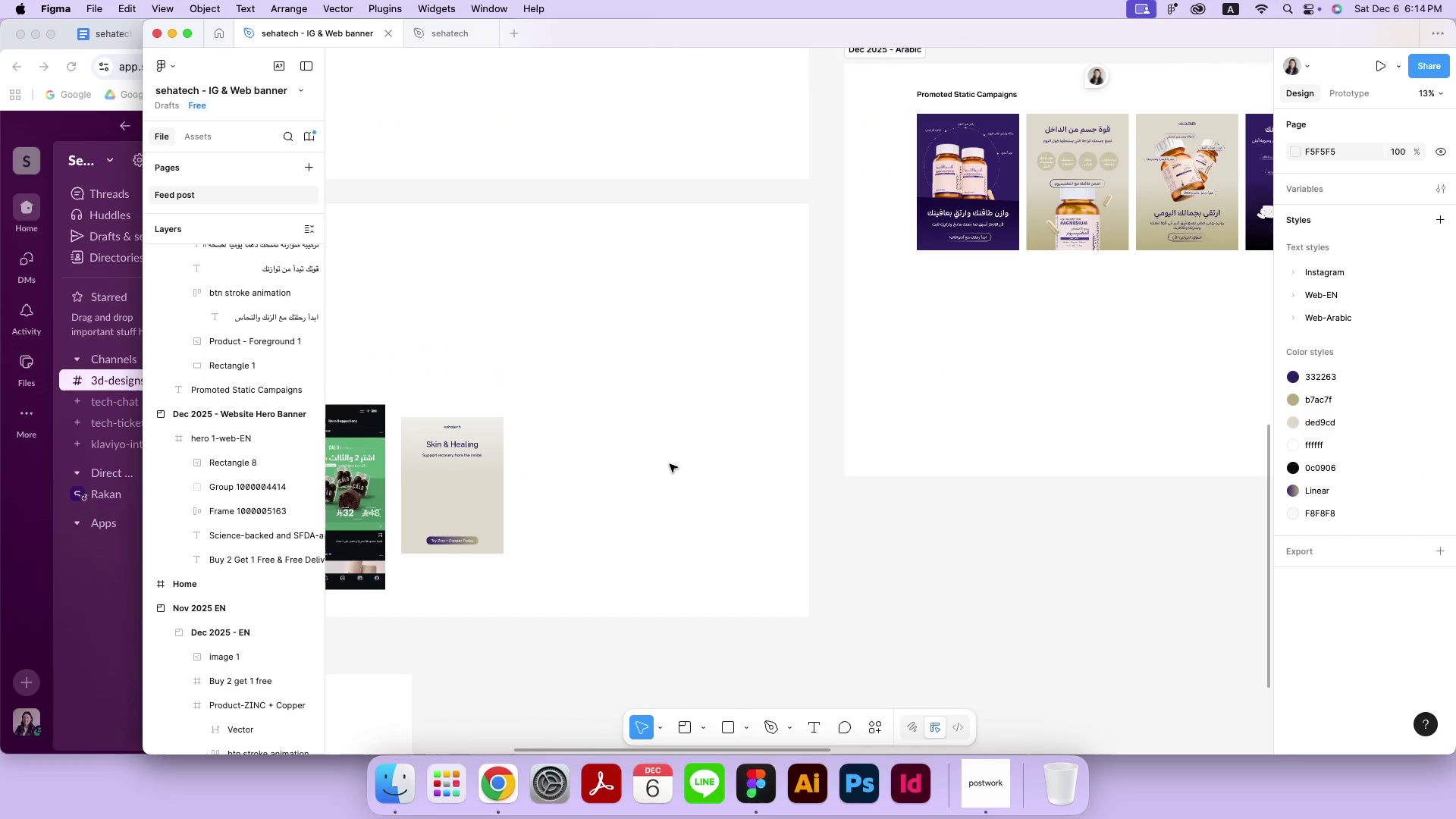 
key(Meta+Equal)
 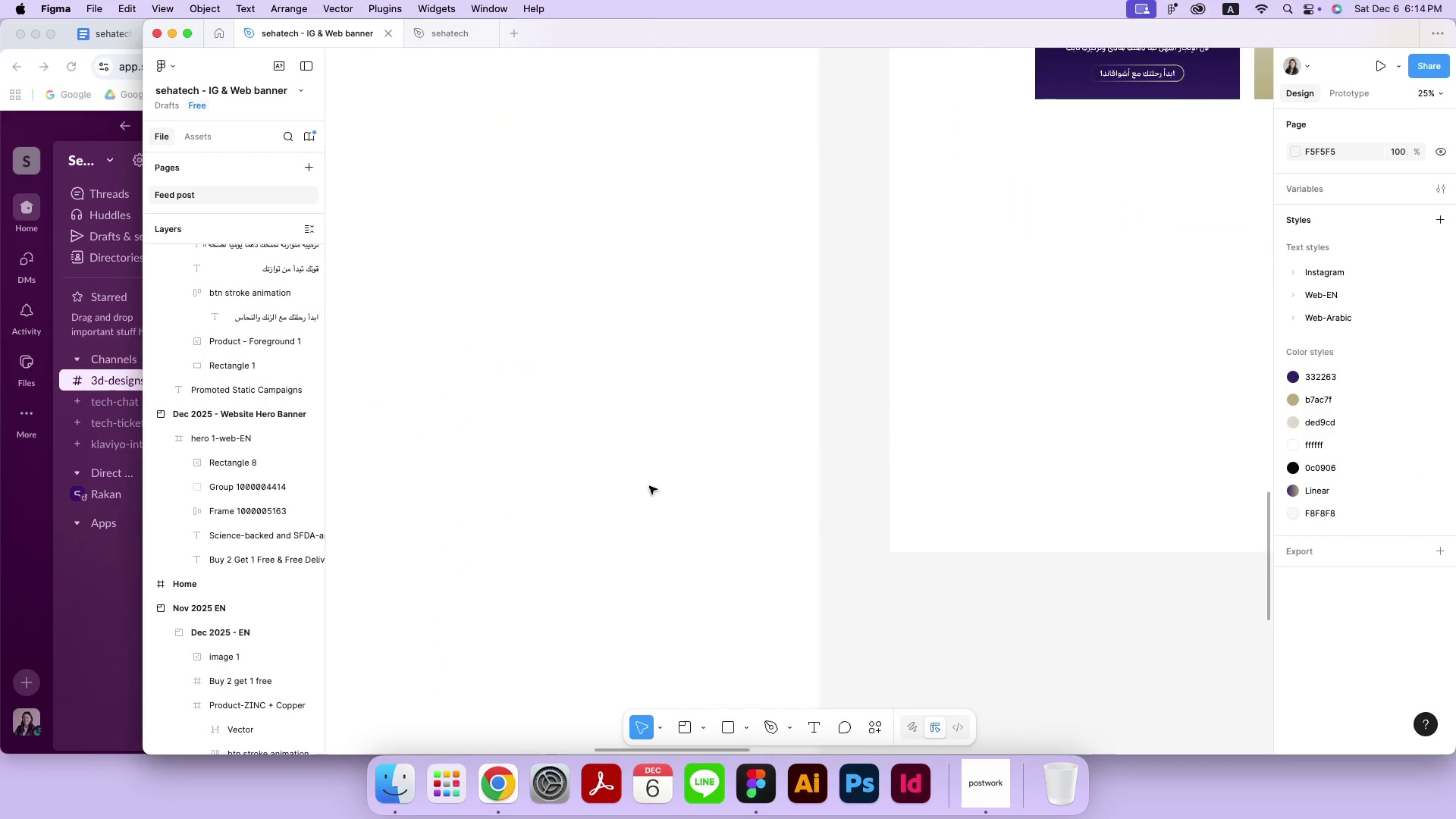 
hold_key(key=Space, duration=1.46)
 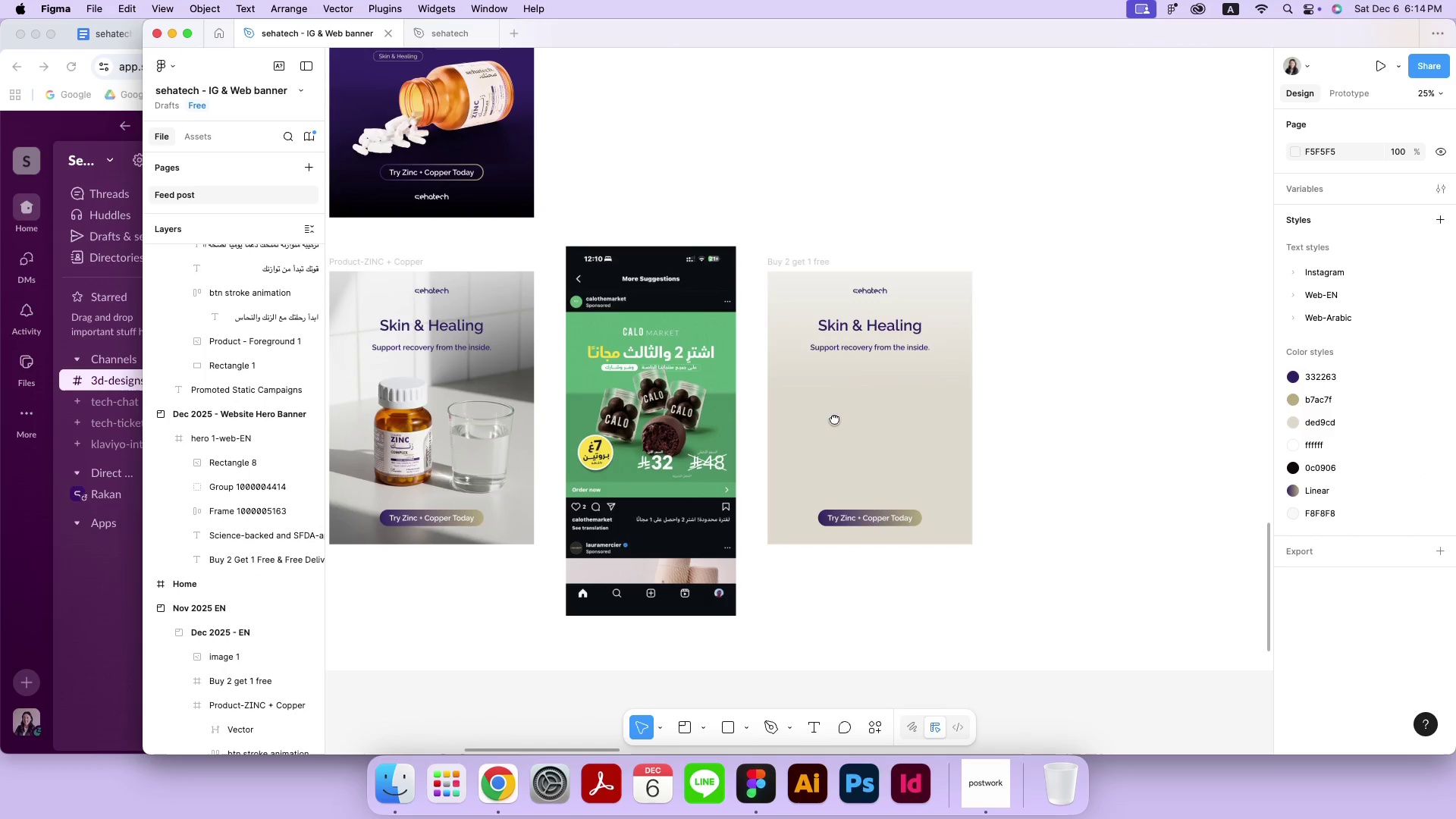 
left_click_drag(start_coordinate=[538, 564], to_coordinate=[974, 505])
 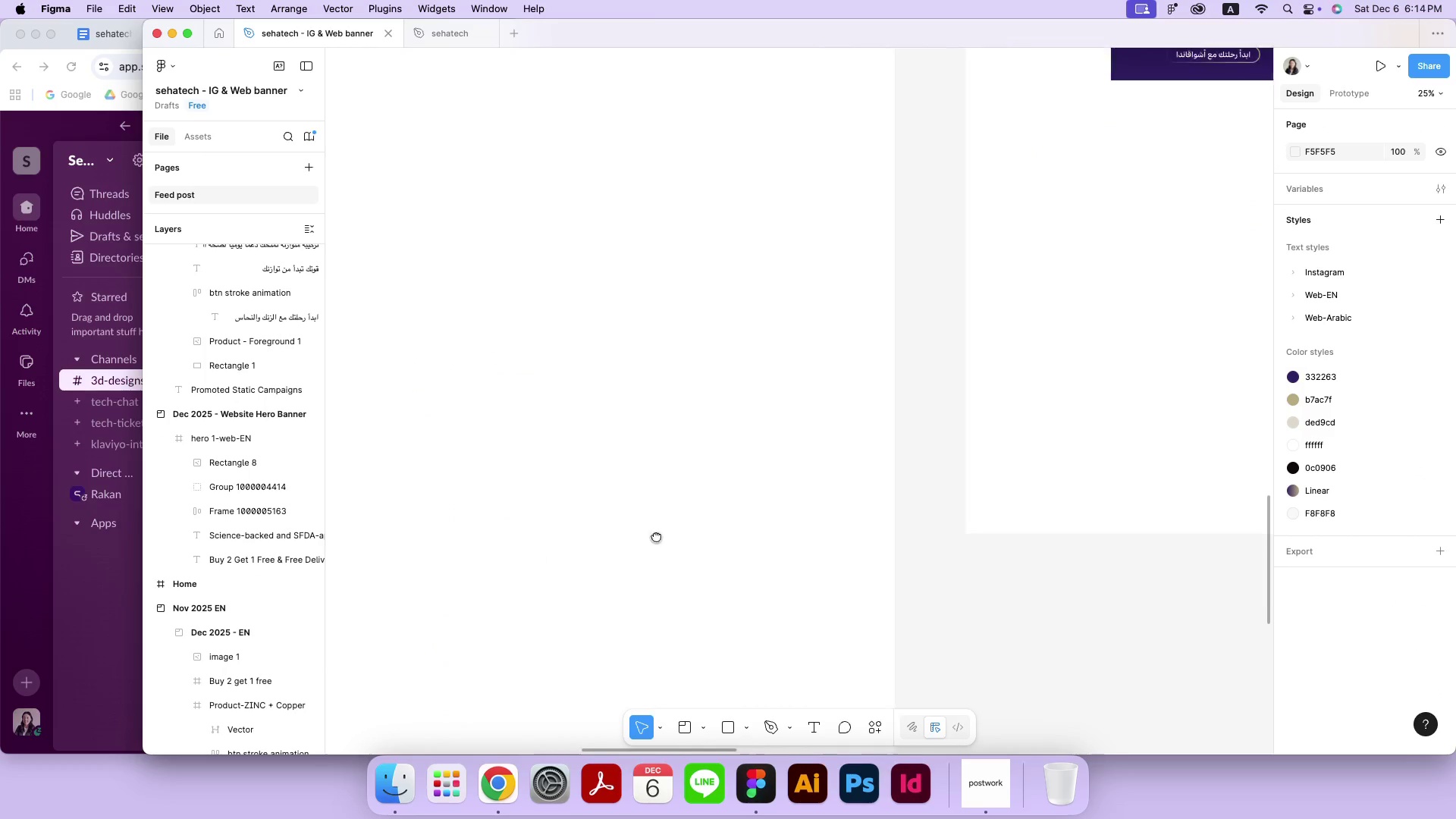 
left_click_drag(start_coordinate=[508, 522], to_coordinate=[834, 419])
 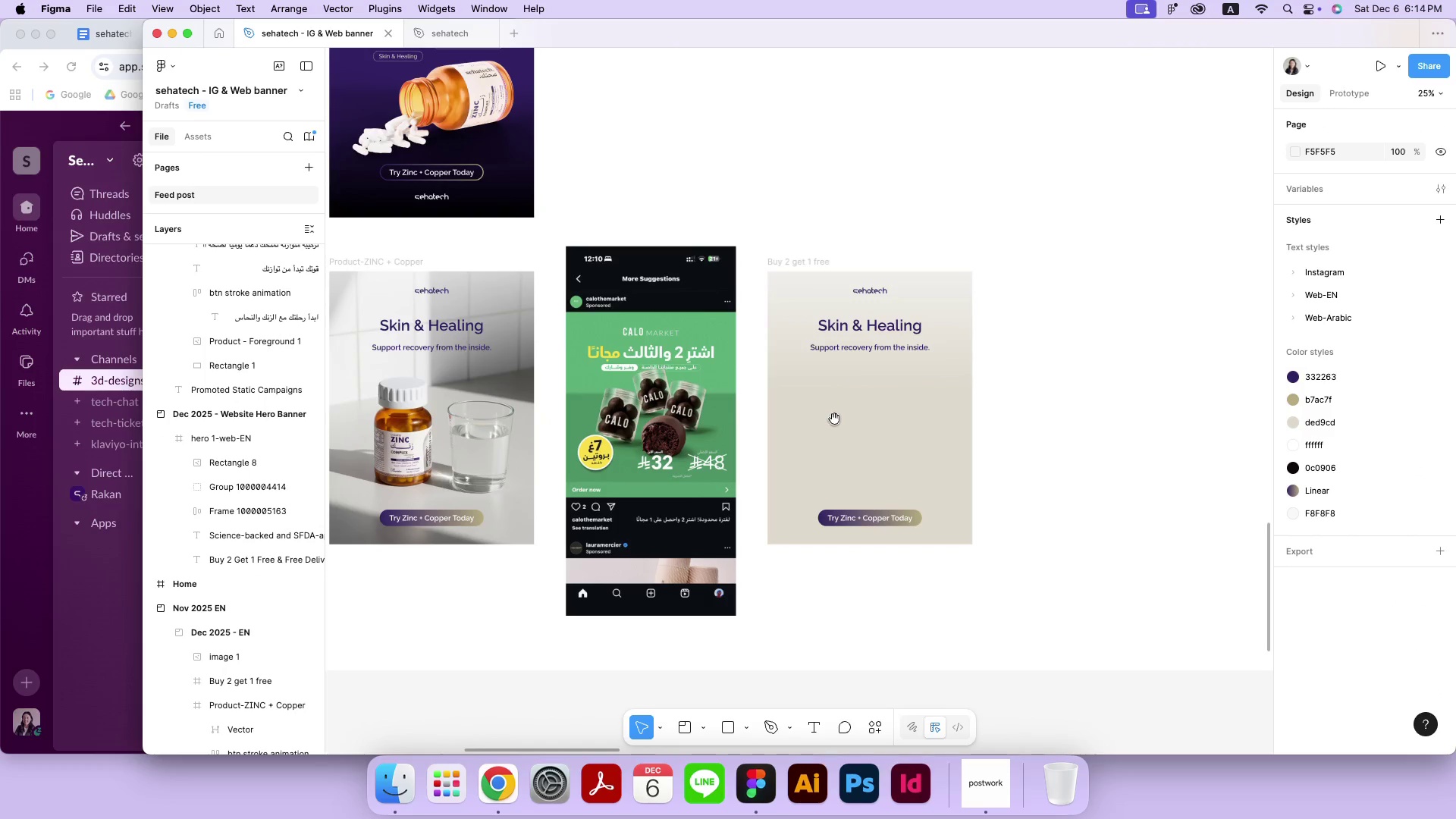 
left_click([1034, 406])
 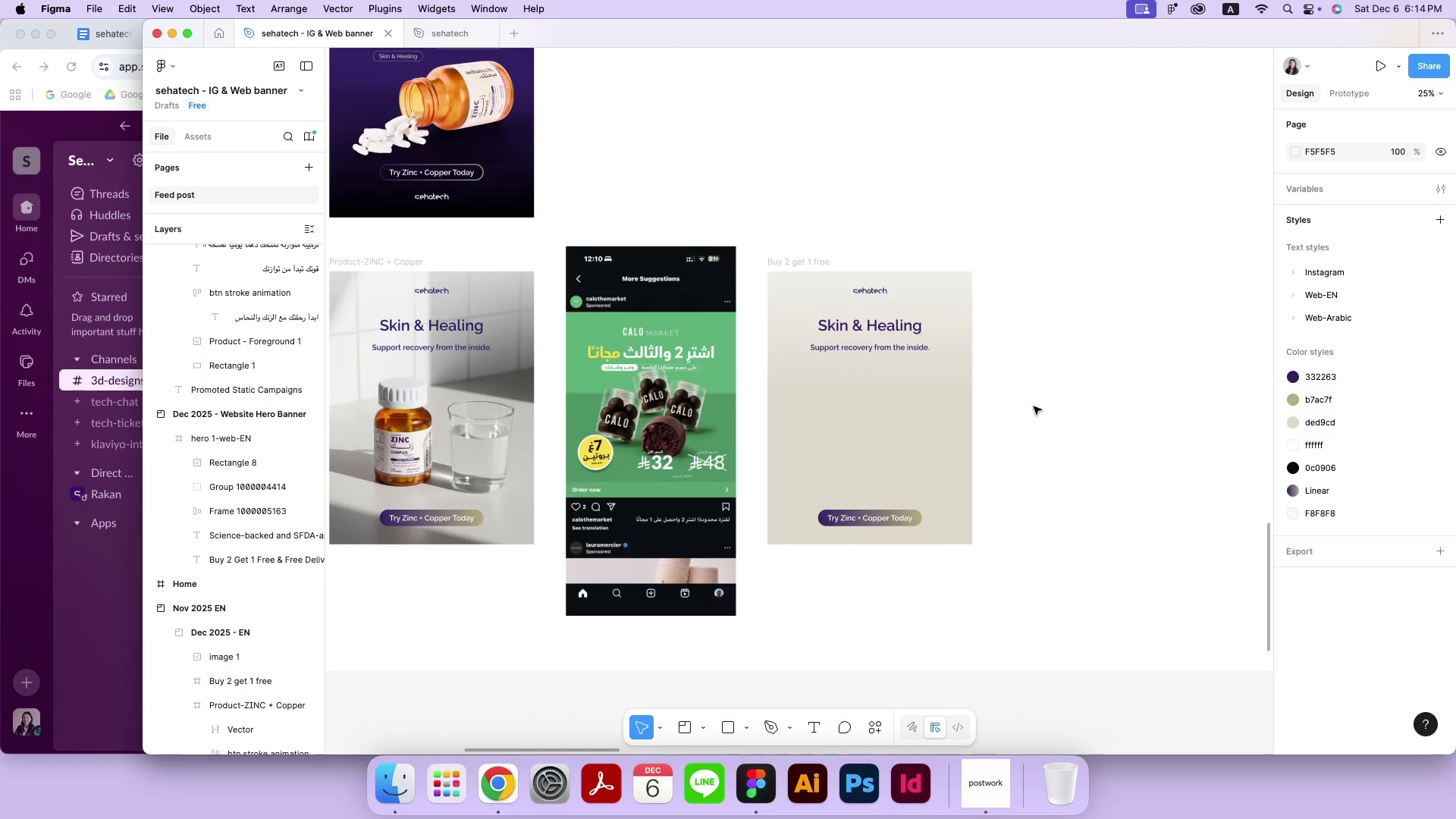 
key(Meta+CommandLeft)
 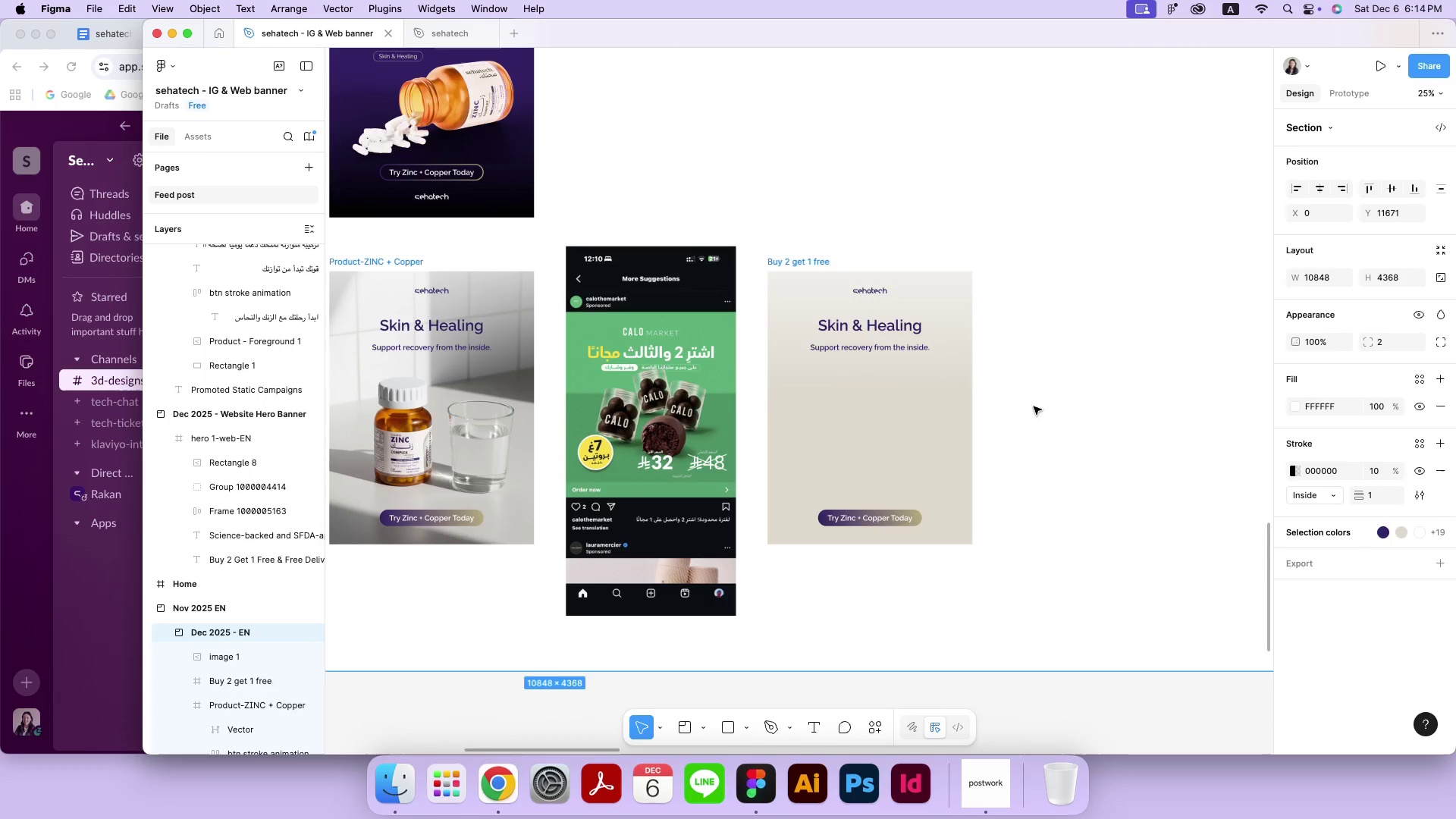 
key(Meta+V)
 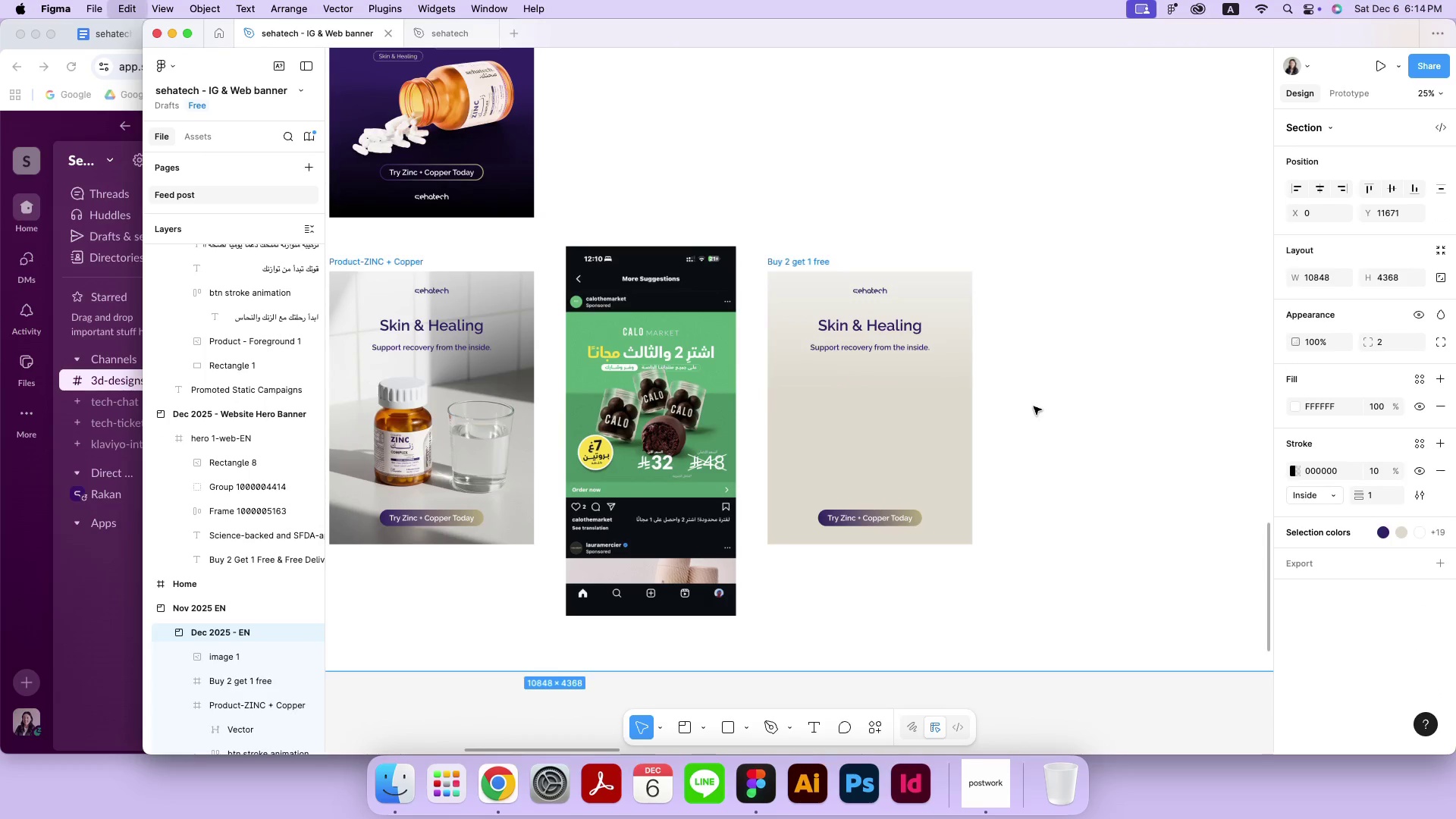 
left_click_drag(start_coordinate=[800, 411], to_coordinate=[1071, 352])
 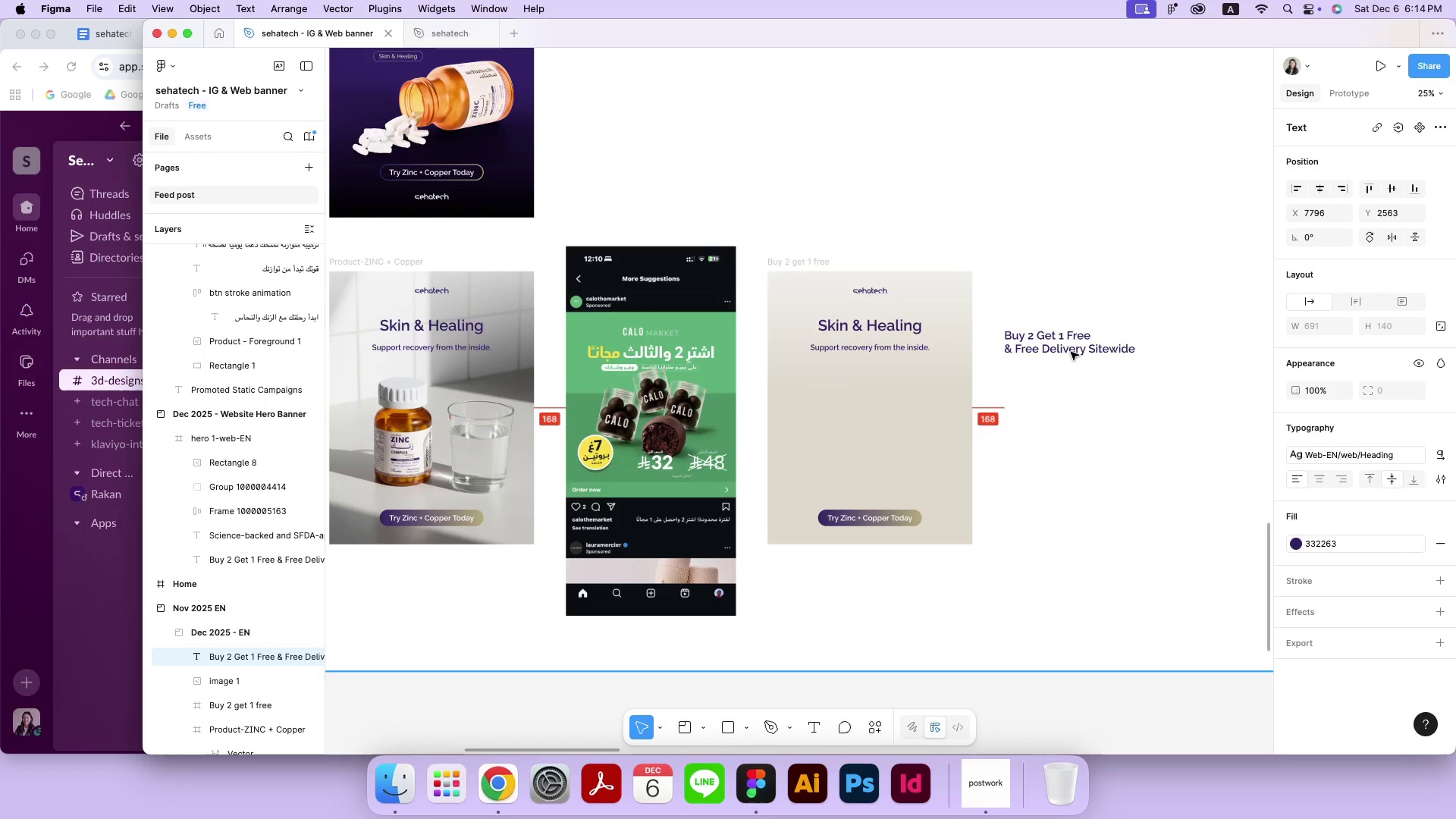 
left_click([1070, 444])
 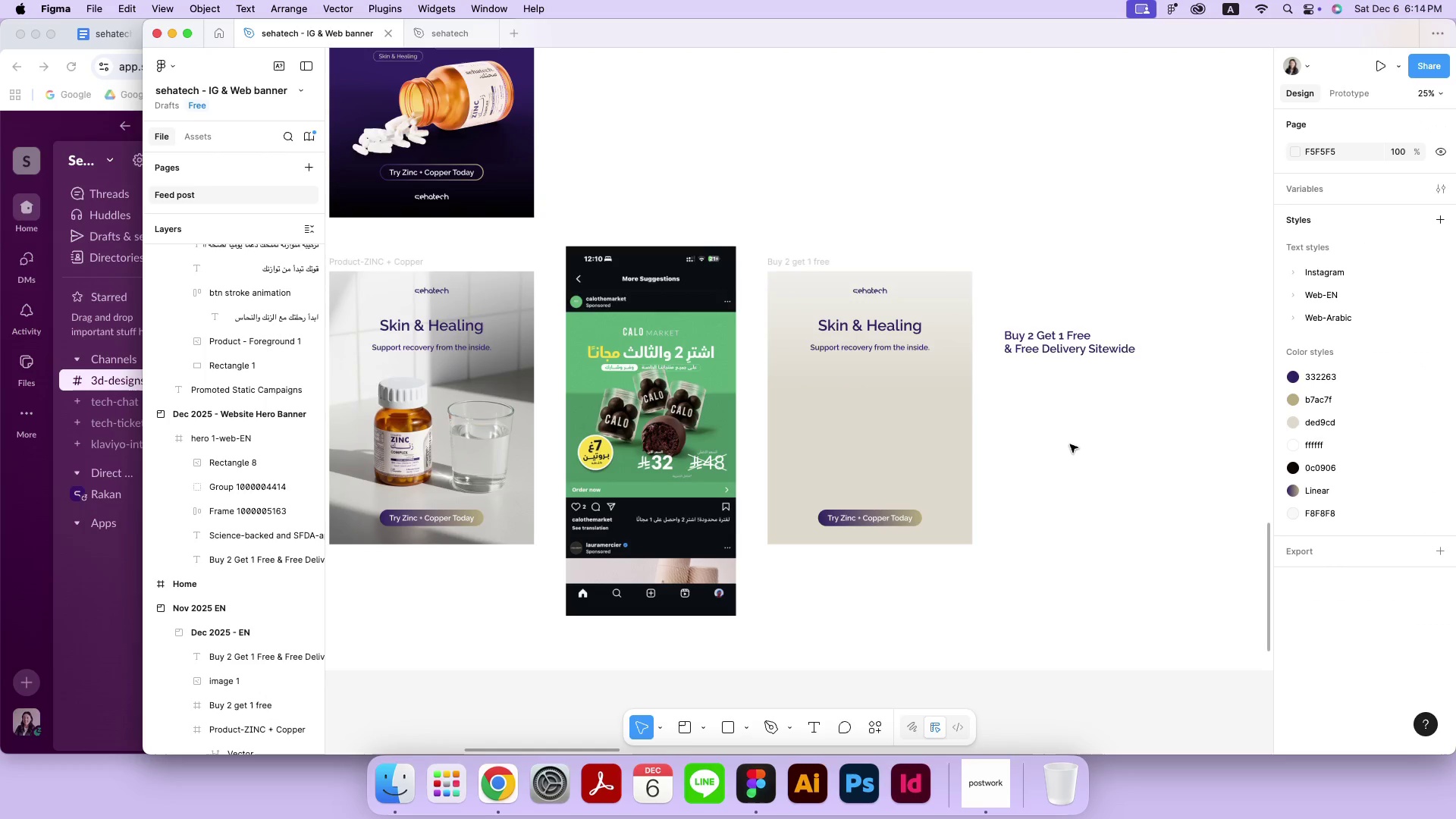 
left_click_drag(start_coordinate=[1046, 353], to_coordinate=[1046, 402])
 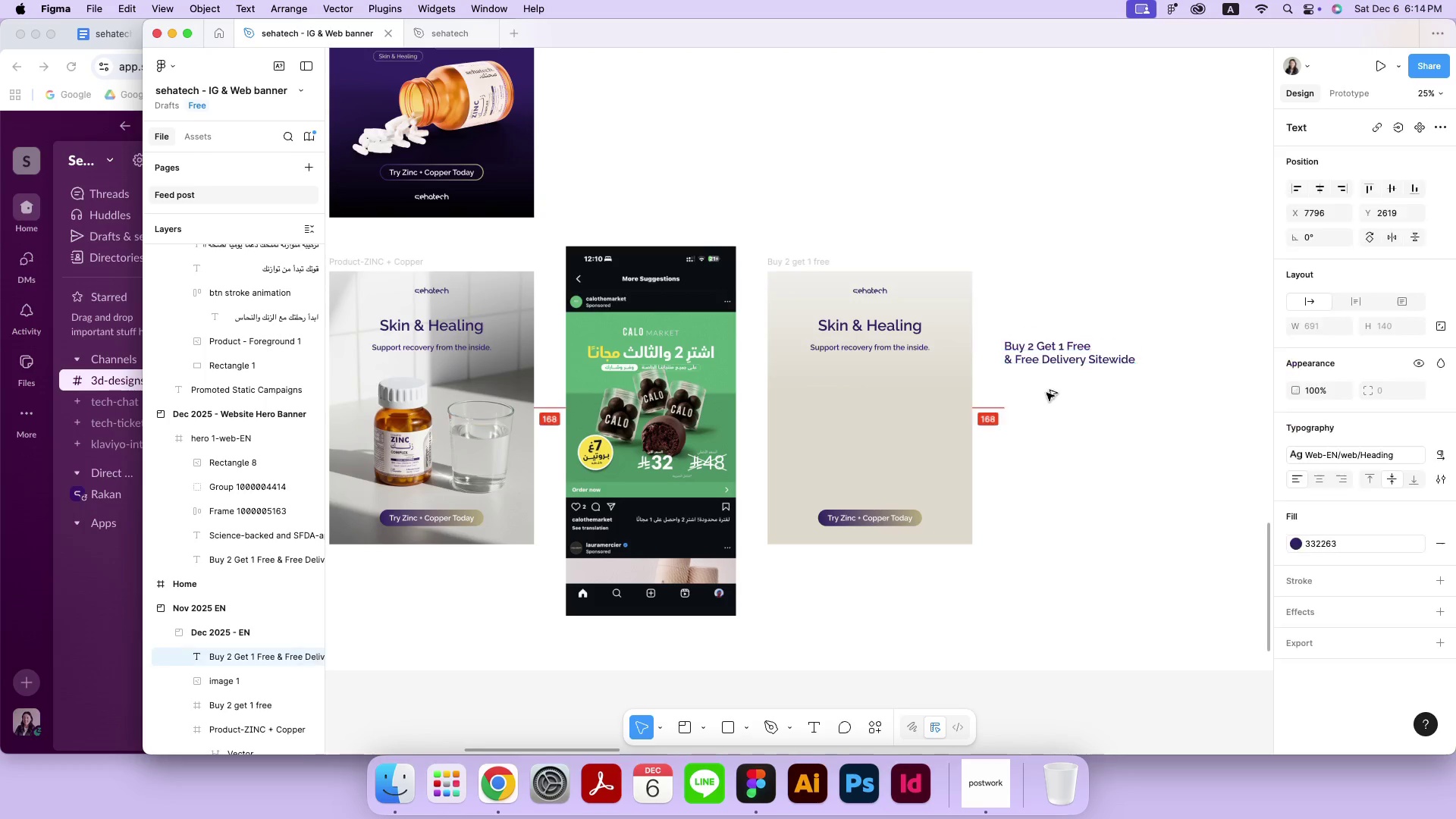 
hold_key(key=OptionLeft, duration=0.41)
 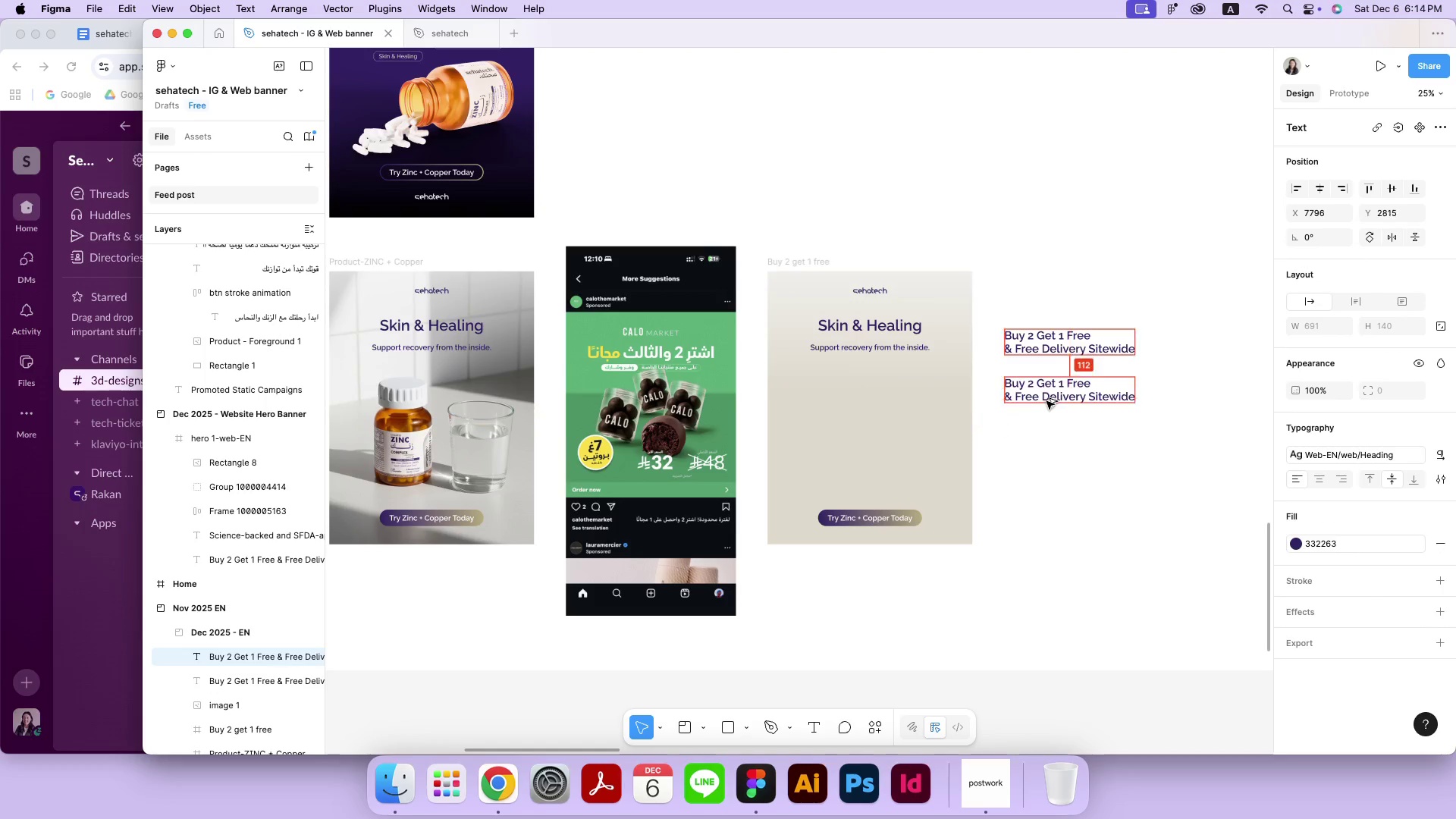 
hold_key(key=ShiftLeft, duration=0.3)
 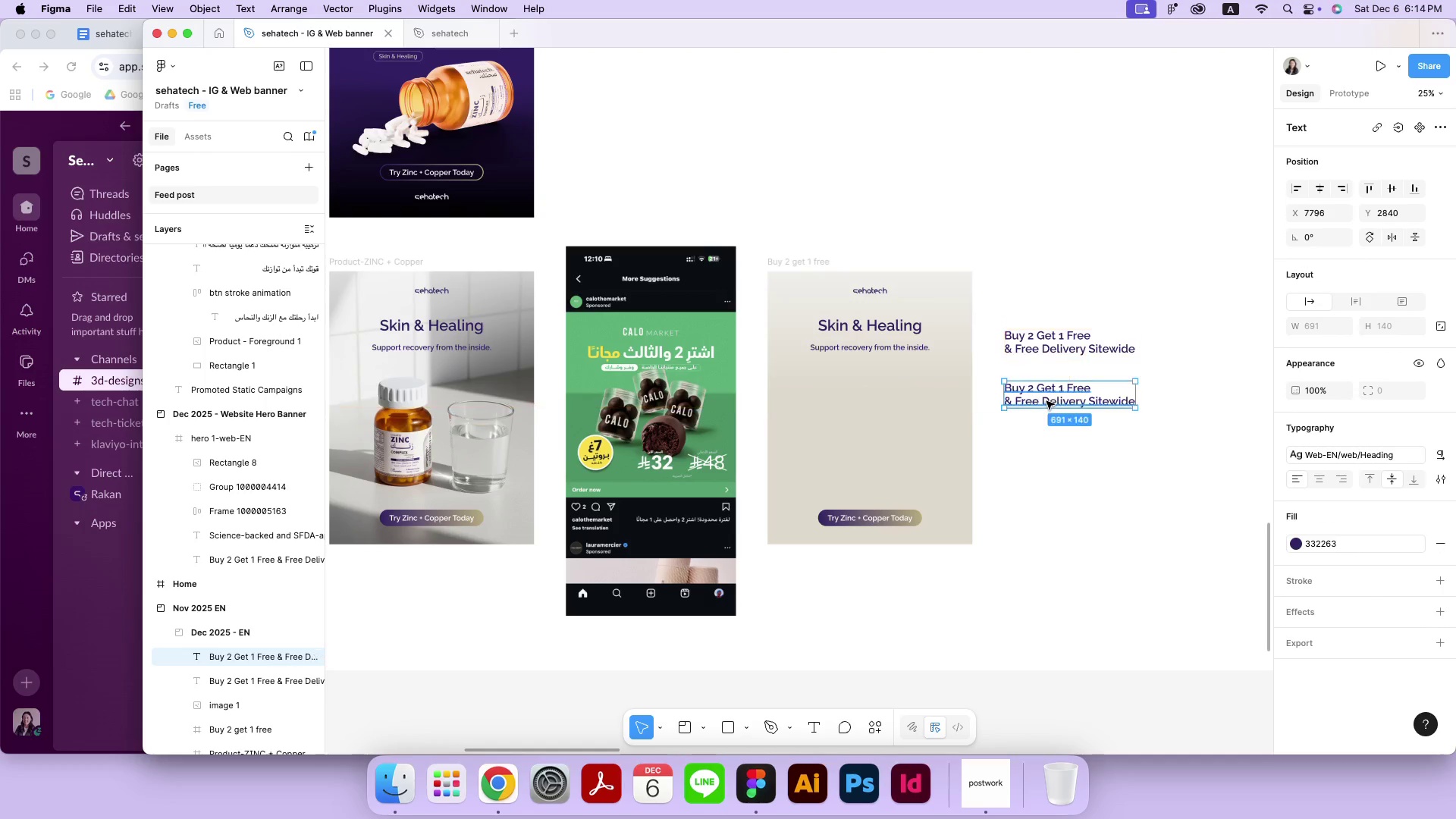 
double_click([1046, 401])
 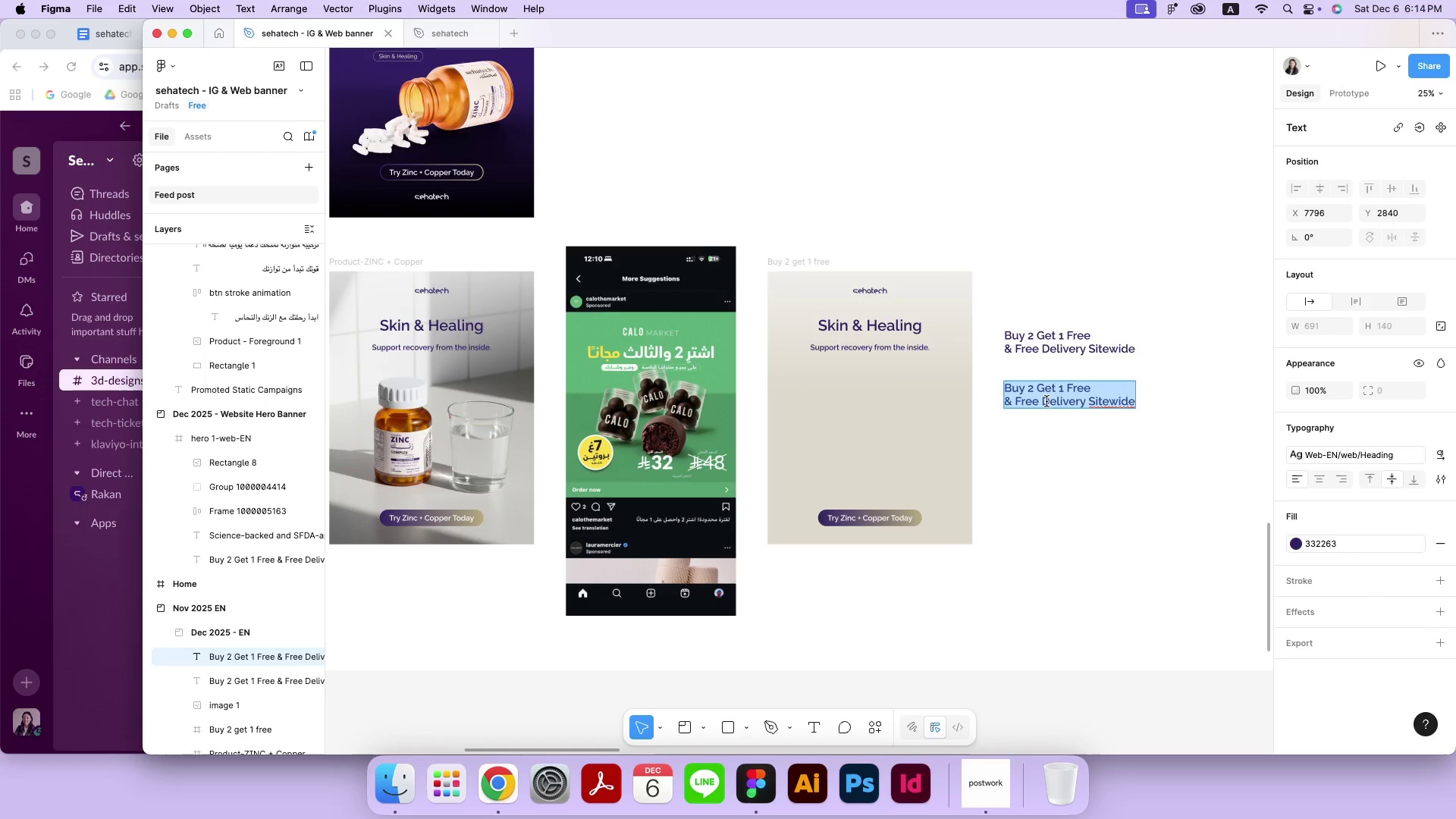 
hold_key(key=CapsLock, duration=0.85)
 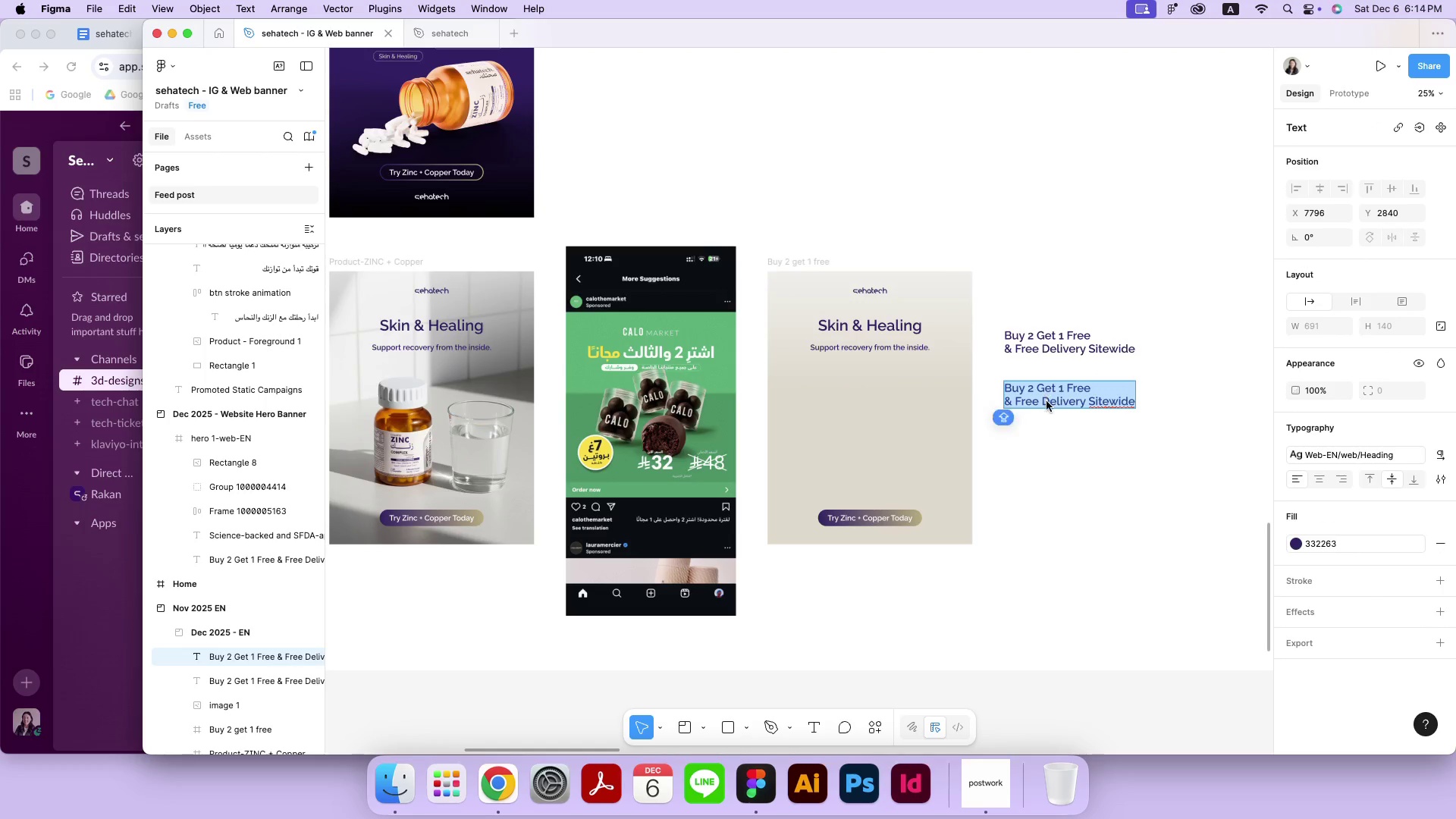 
type(End of u)
key(Backspace)
type(yea )
key(Backspace)
type(r sale)
 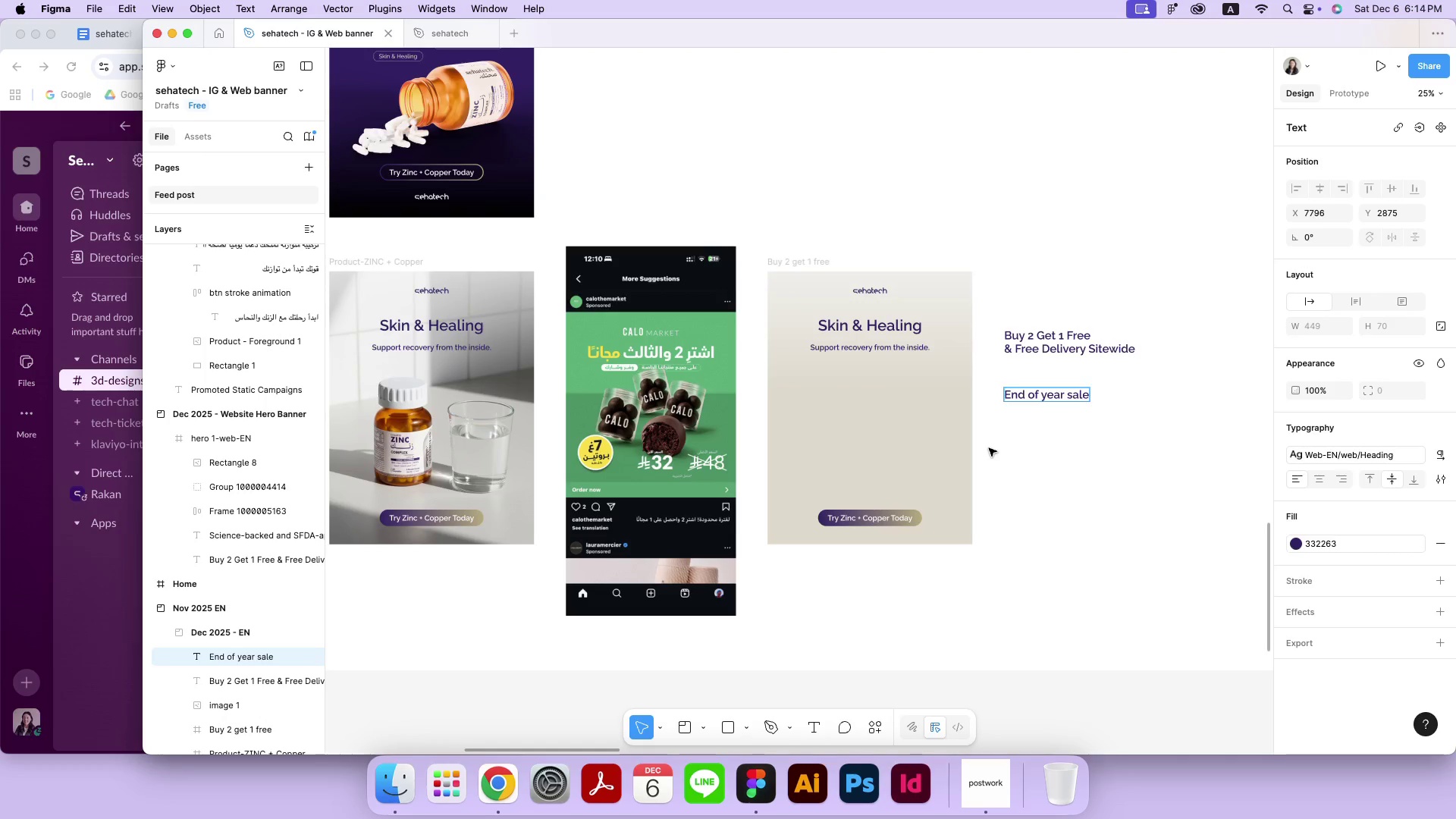 
double_click([1049, 460])
 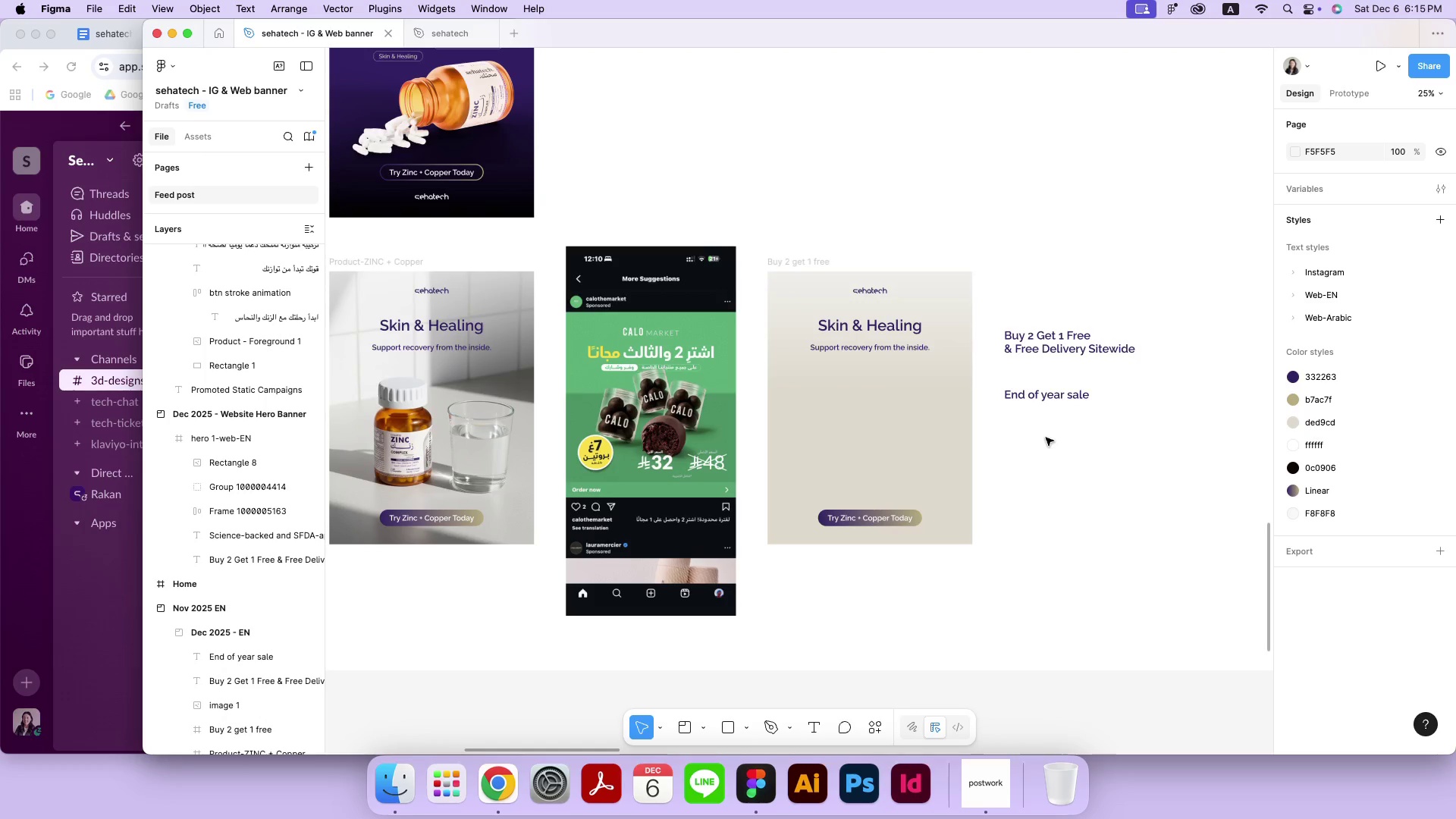 
wait(19.7)
 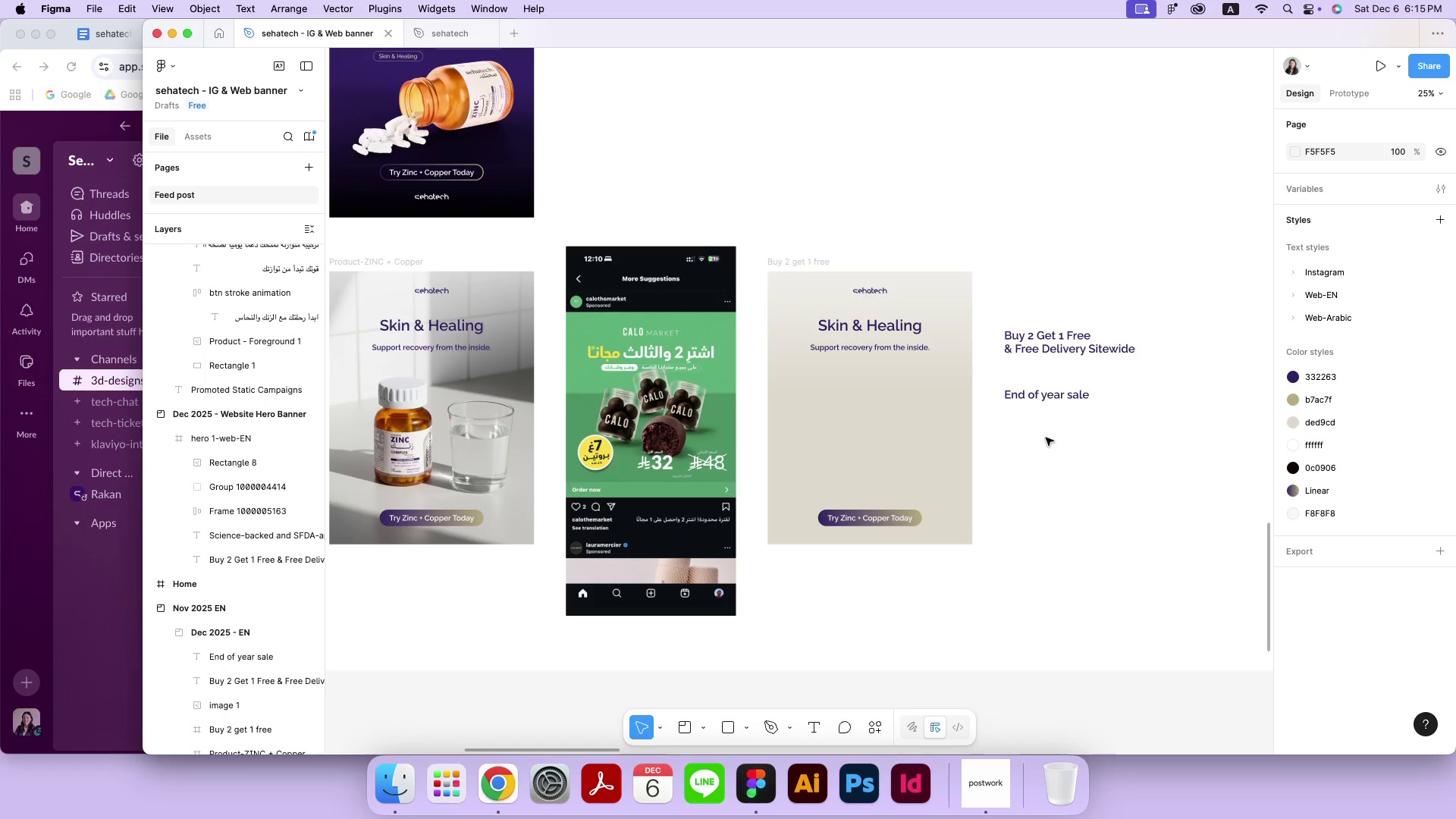 
left_click([403, 792])
 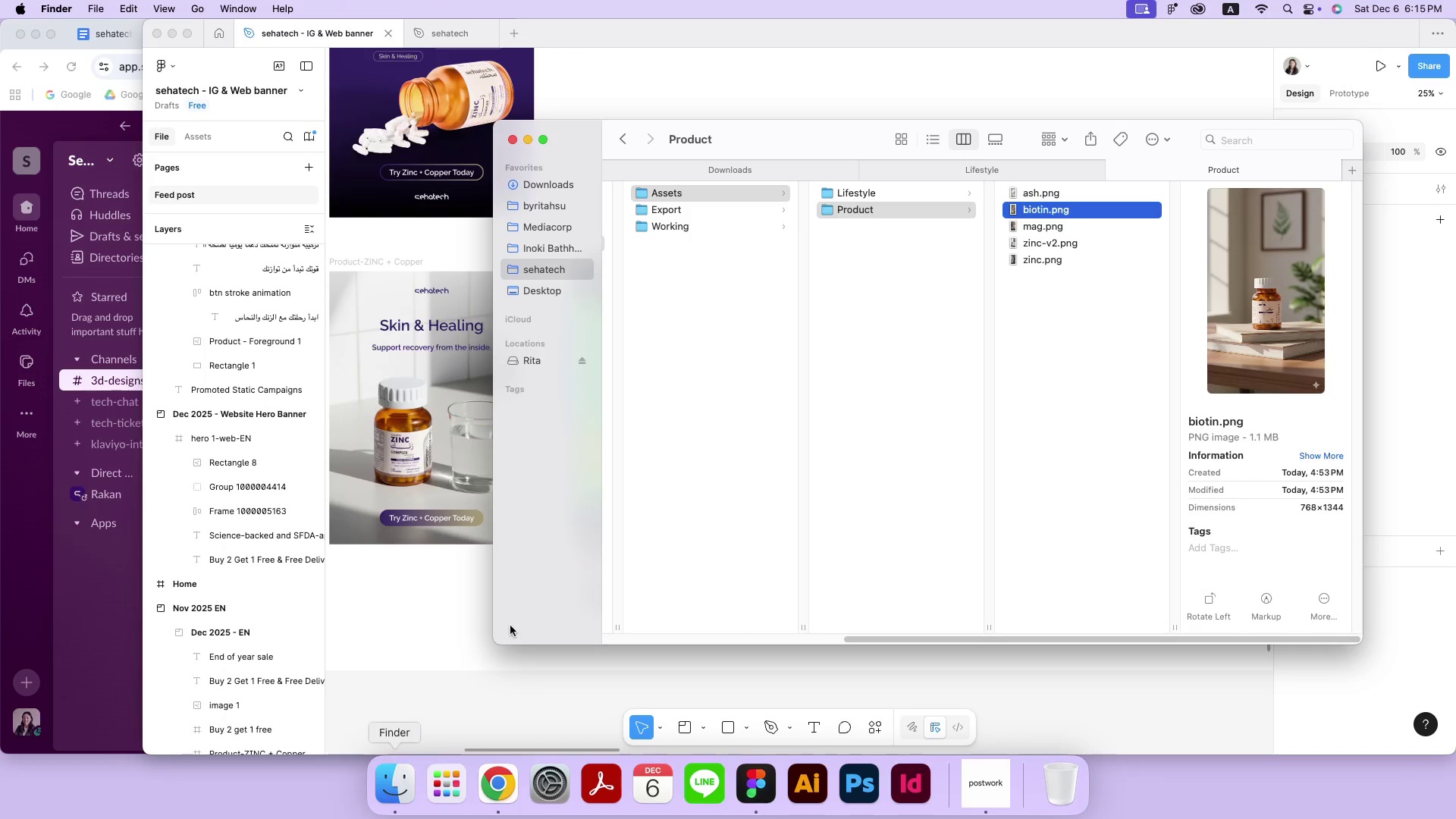 
left_click_drag(start_coordinate=[818, 126], to_coordinate=[373, 187])
 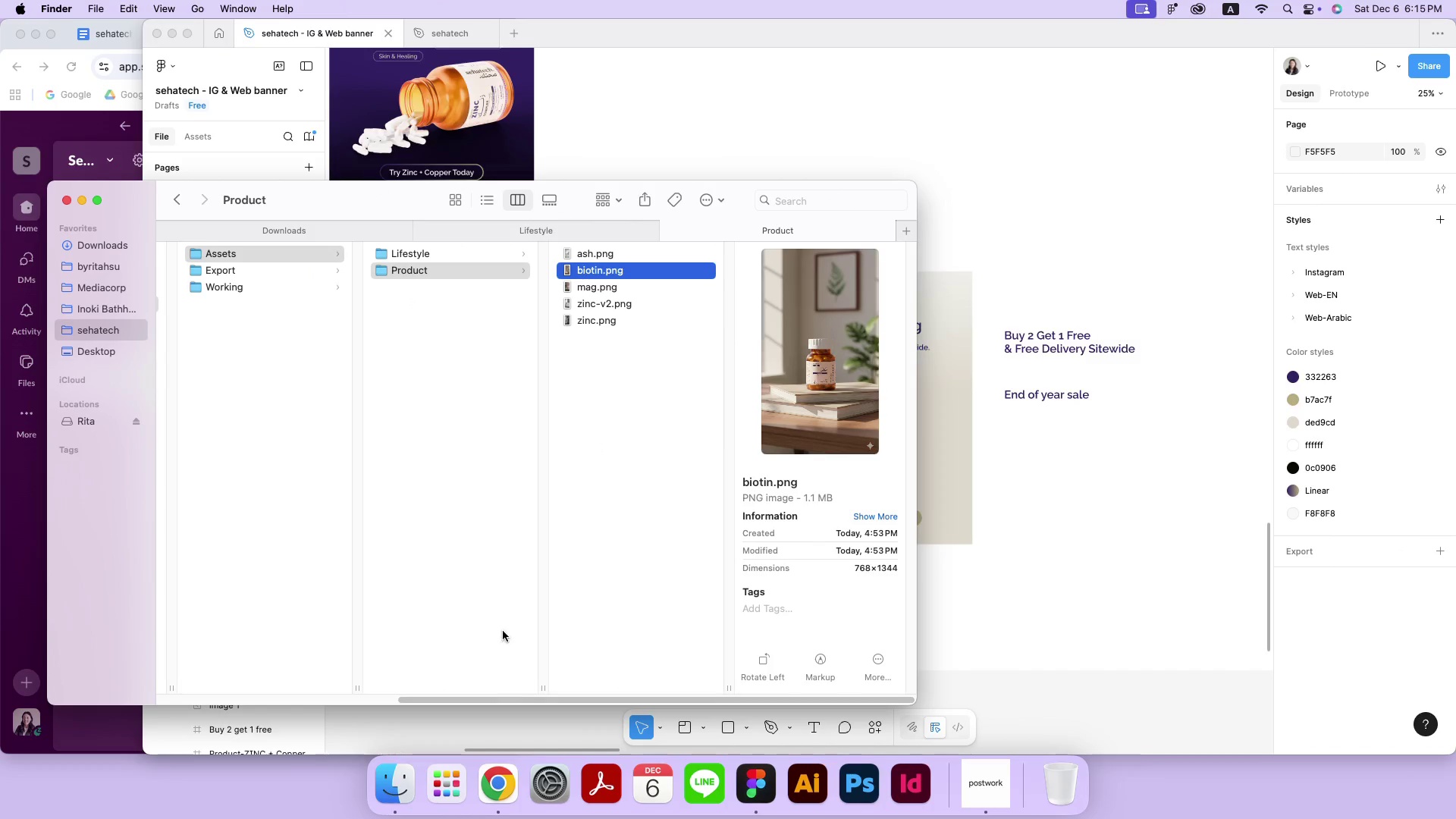 
left_click([461, 229])
 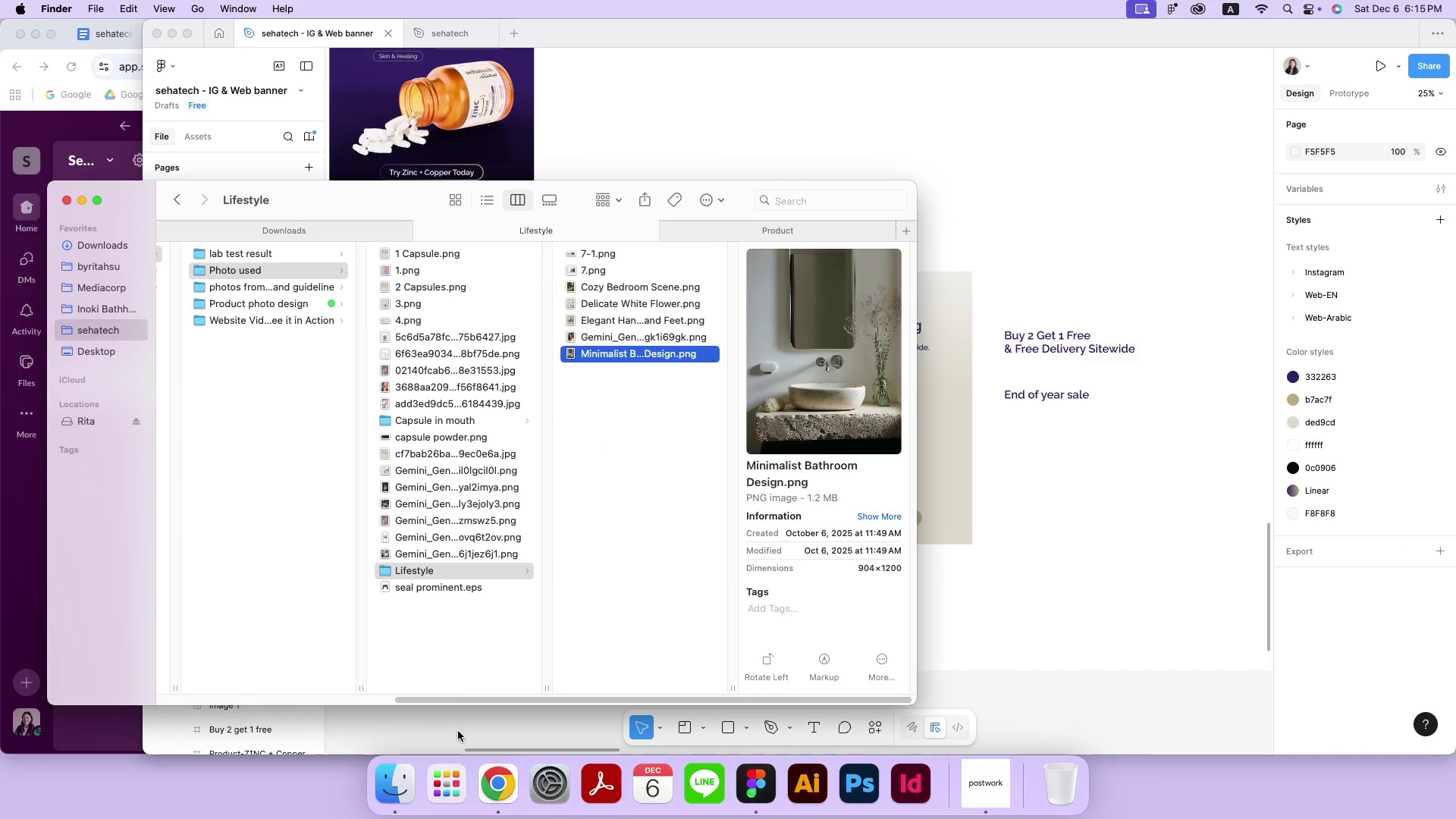 
left_click_drag(start_coordinate=[460, 701], to_coordinate=[195, 688])
 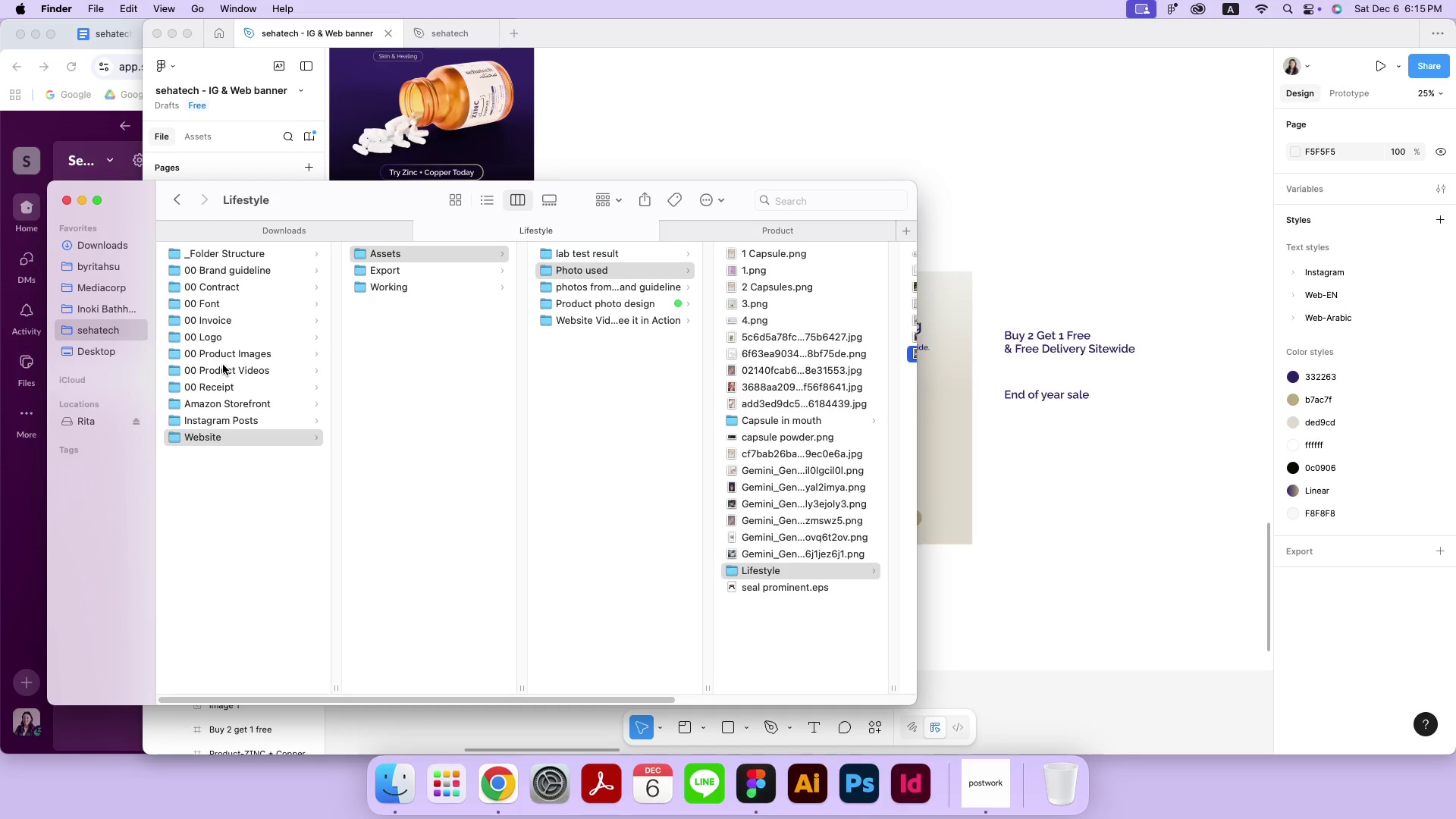 
left_click([248, 351])
 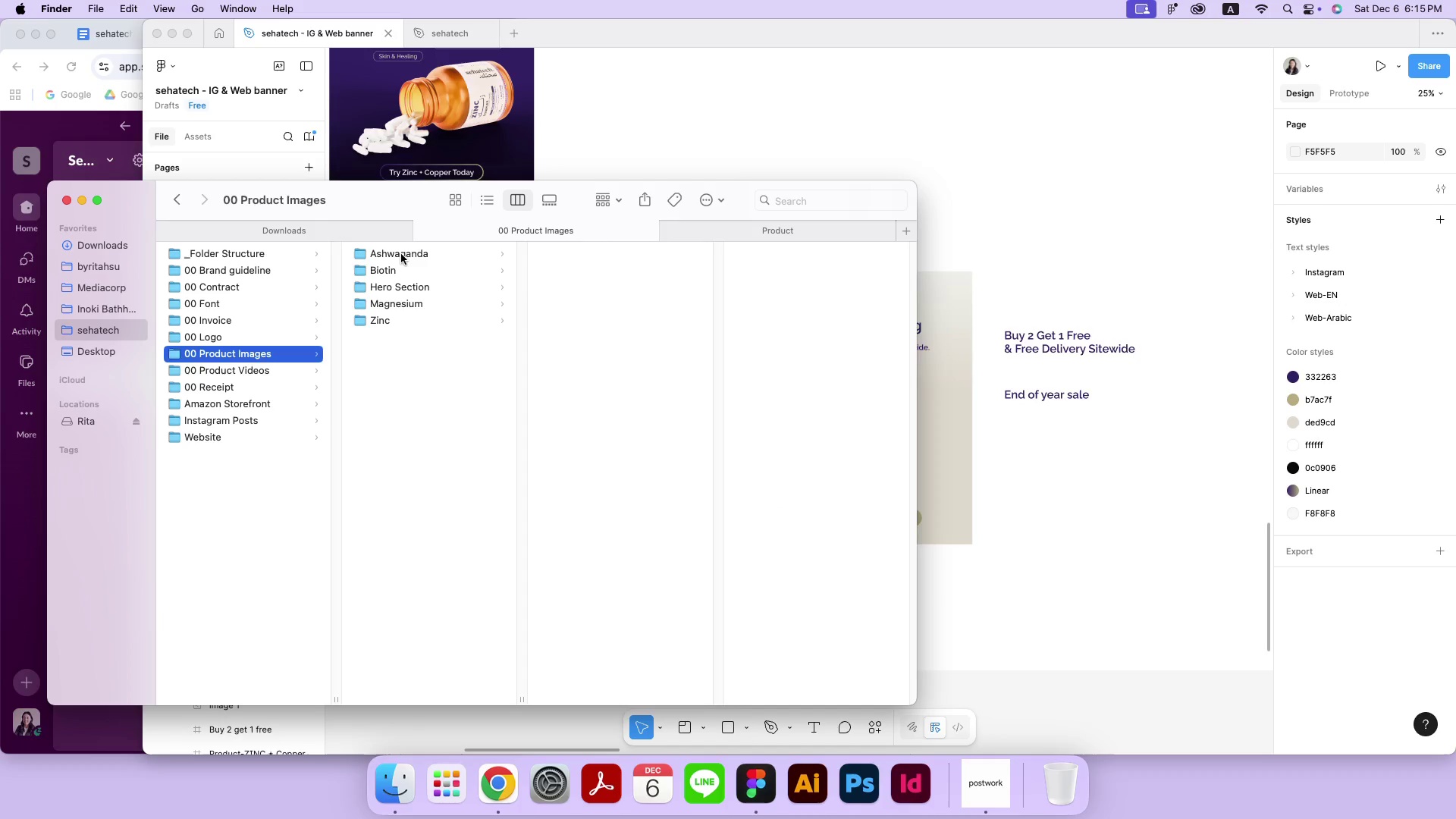 
left_click([401, 254])
 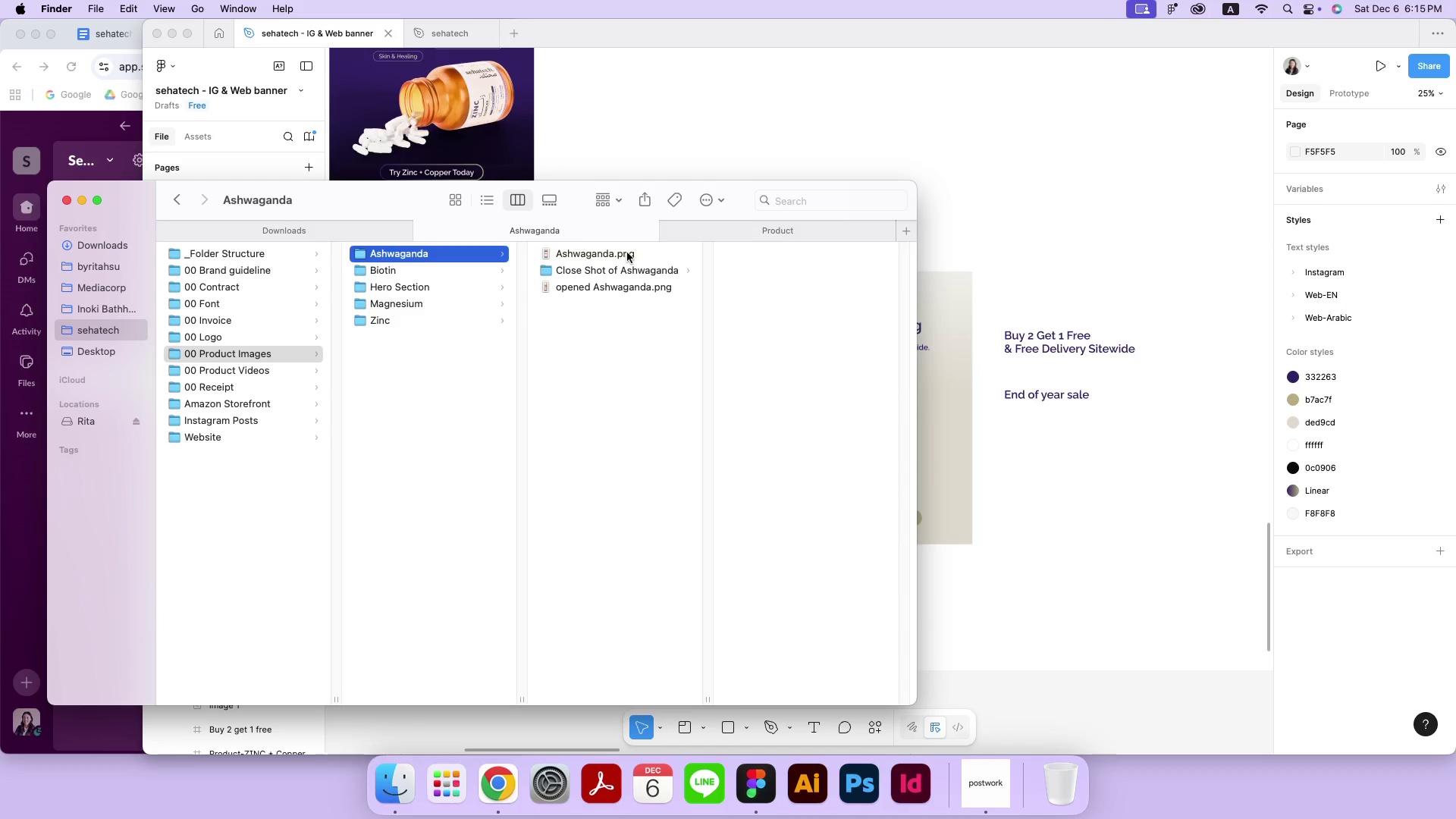 
left_click([627, 253])
 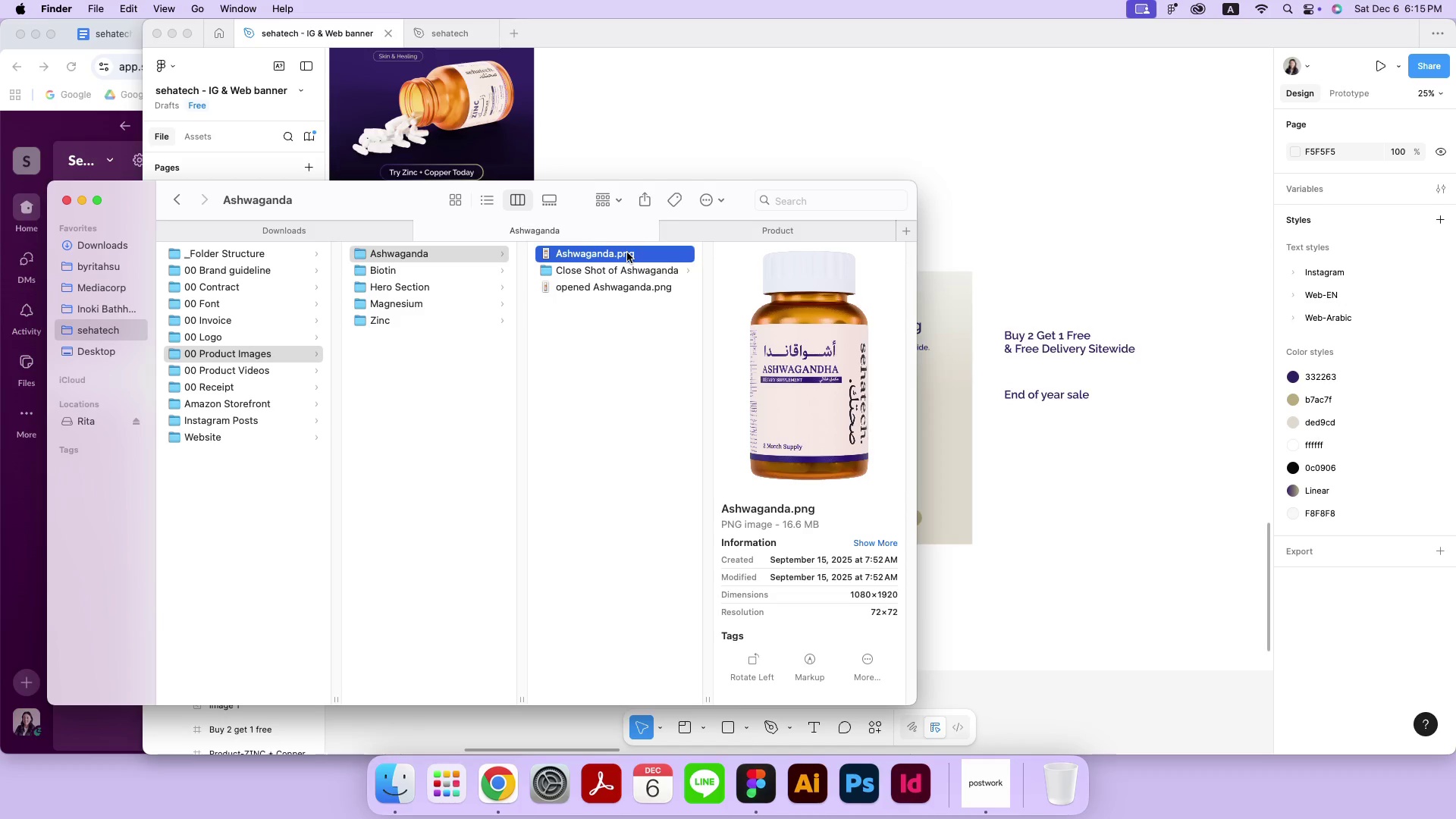 
left_click_drag(start_coordinate=[610, 253], to_coordinate=[705, 152])
 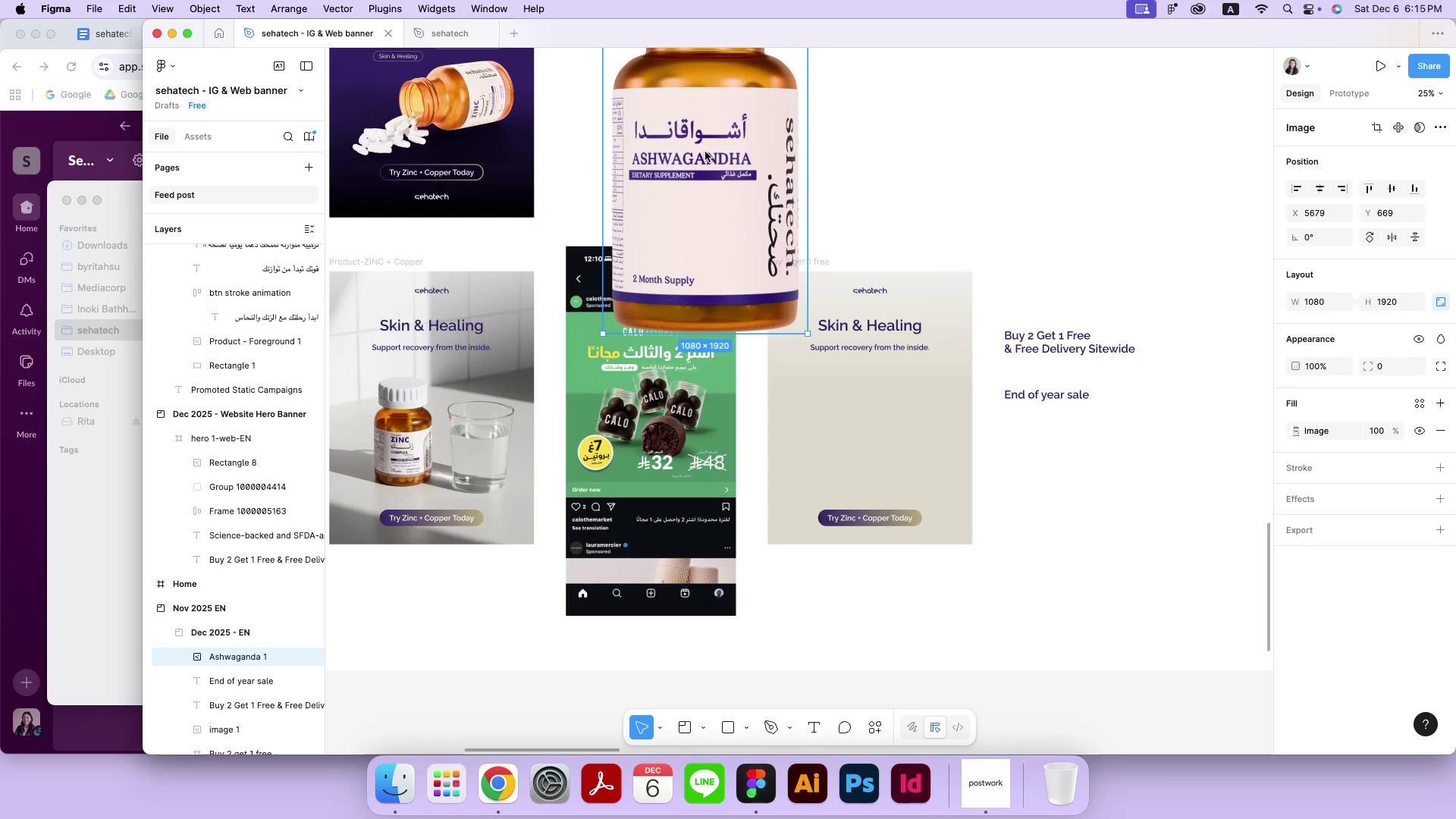 
left_click_drag(start_coordinate=[808, 155], to_coordinate=[692, 177])
 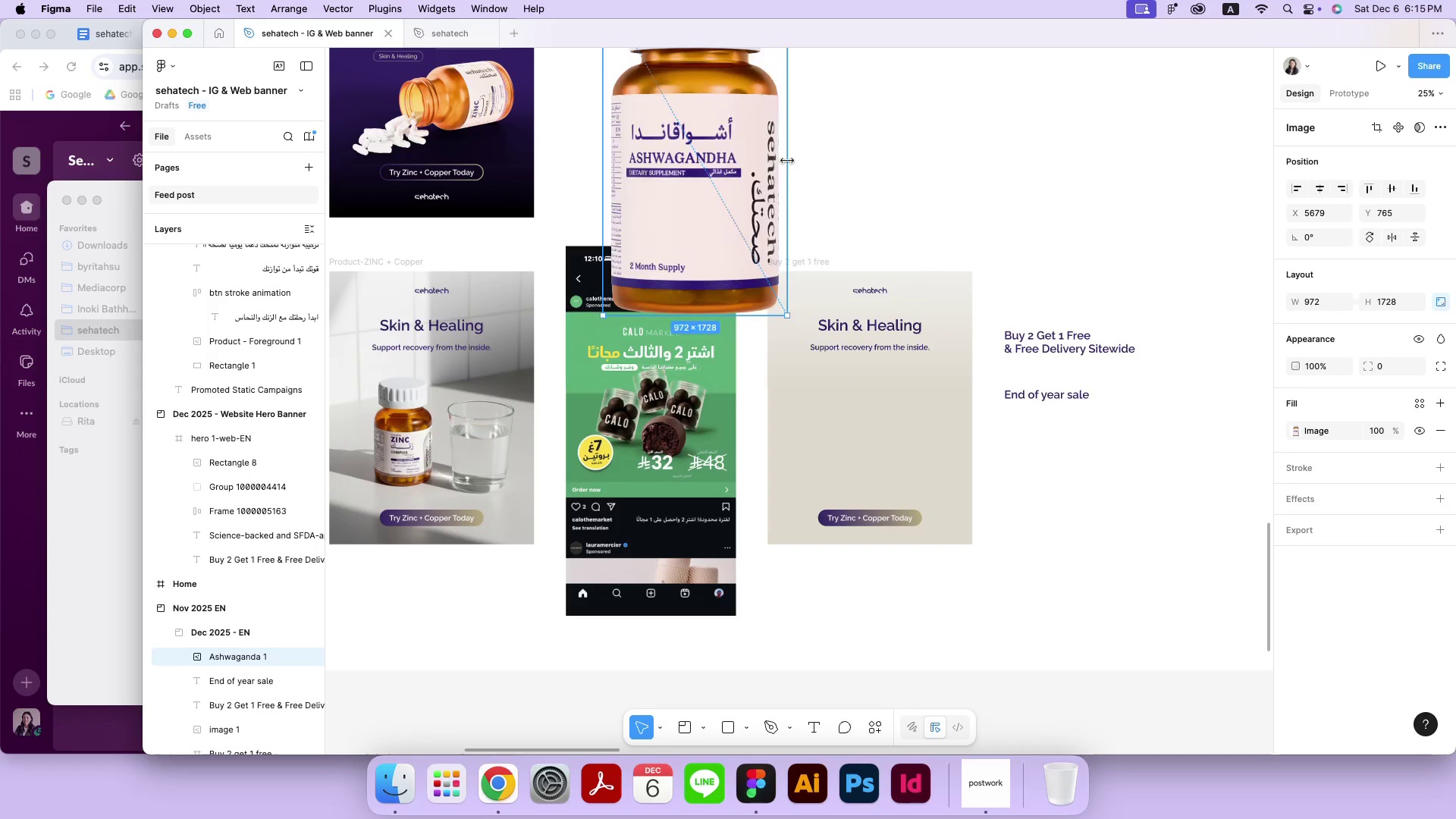 
left_click_drag(start_coordinate=[653, 164], to_coordinate=[843, 390])
 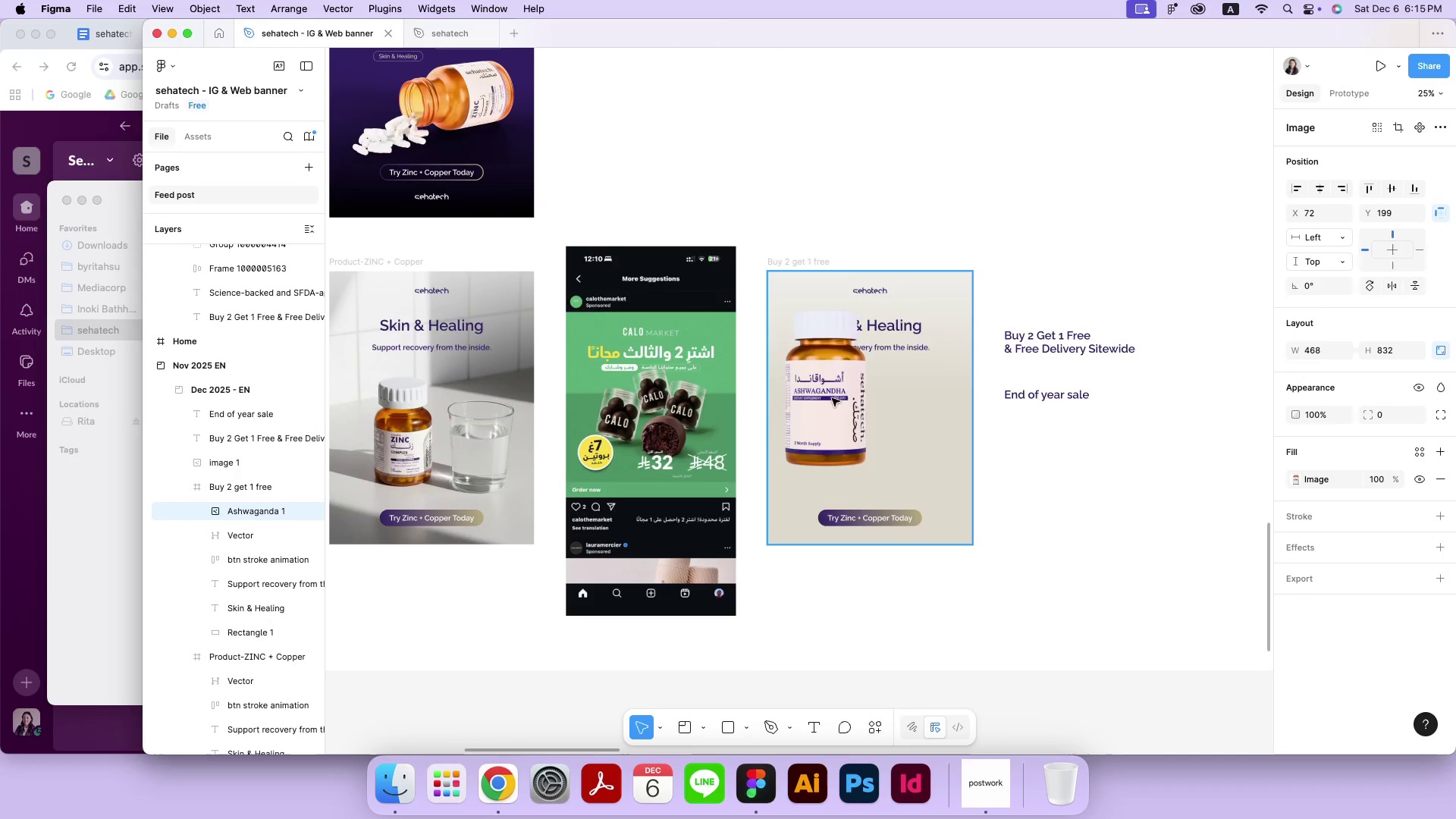 
left_click_drag(start_coordinate=[878, 372], to_coordinate=[843, 385])
 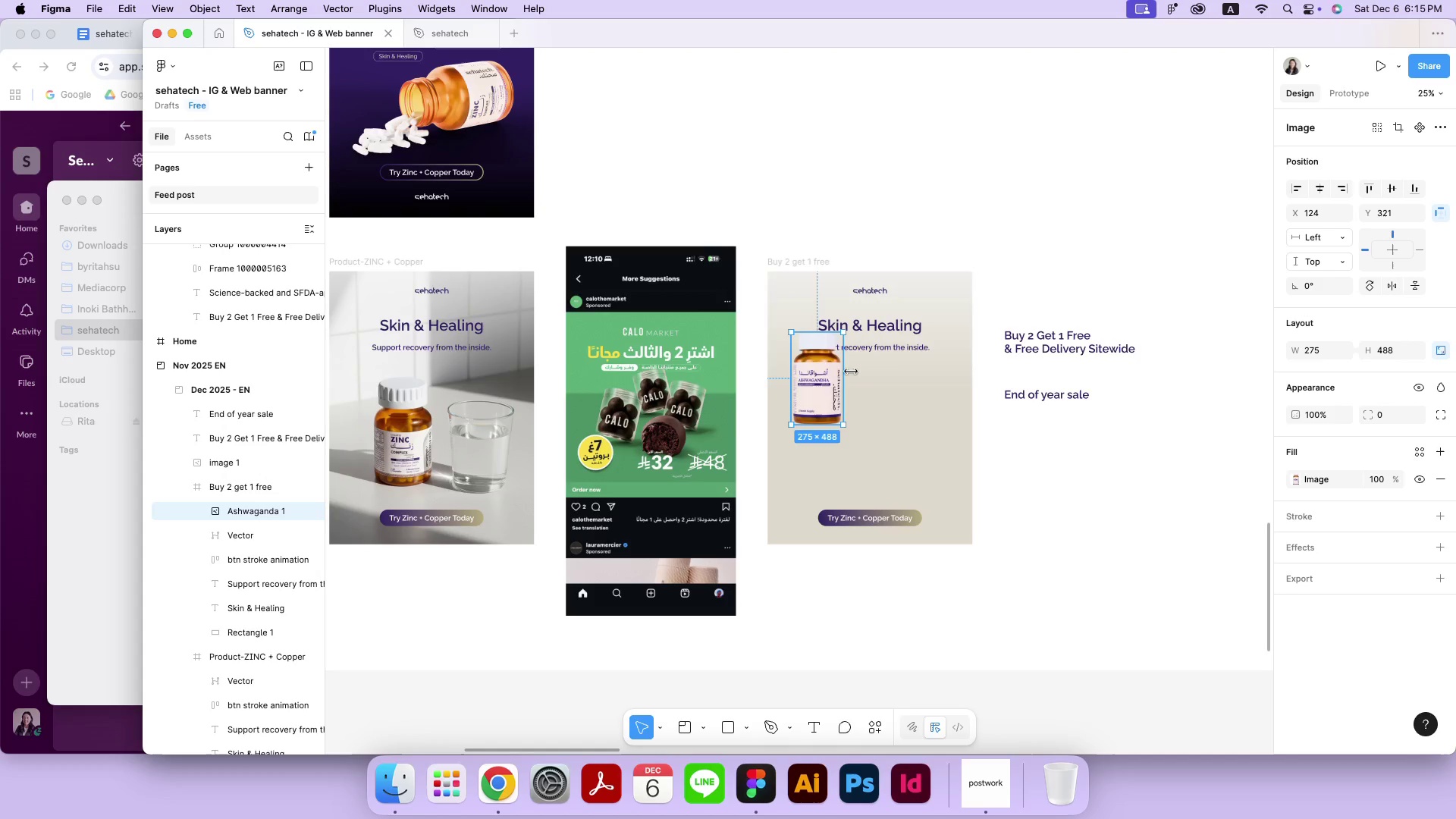 
left_click_drag(start_coordinate=[848, 326], to_coordinate=[839, 327])
 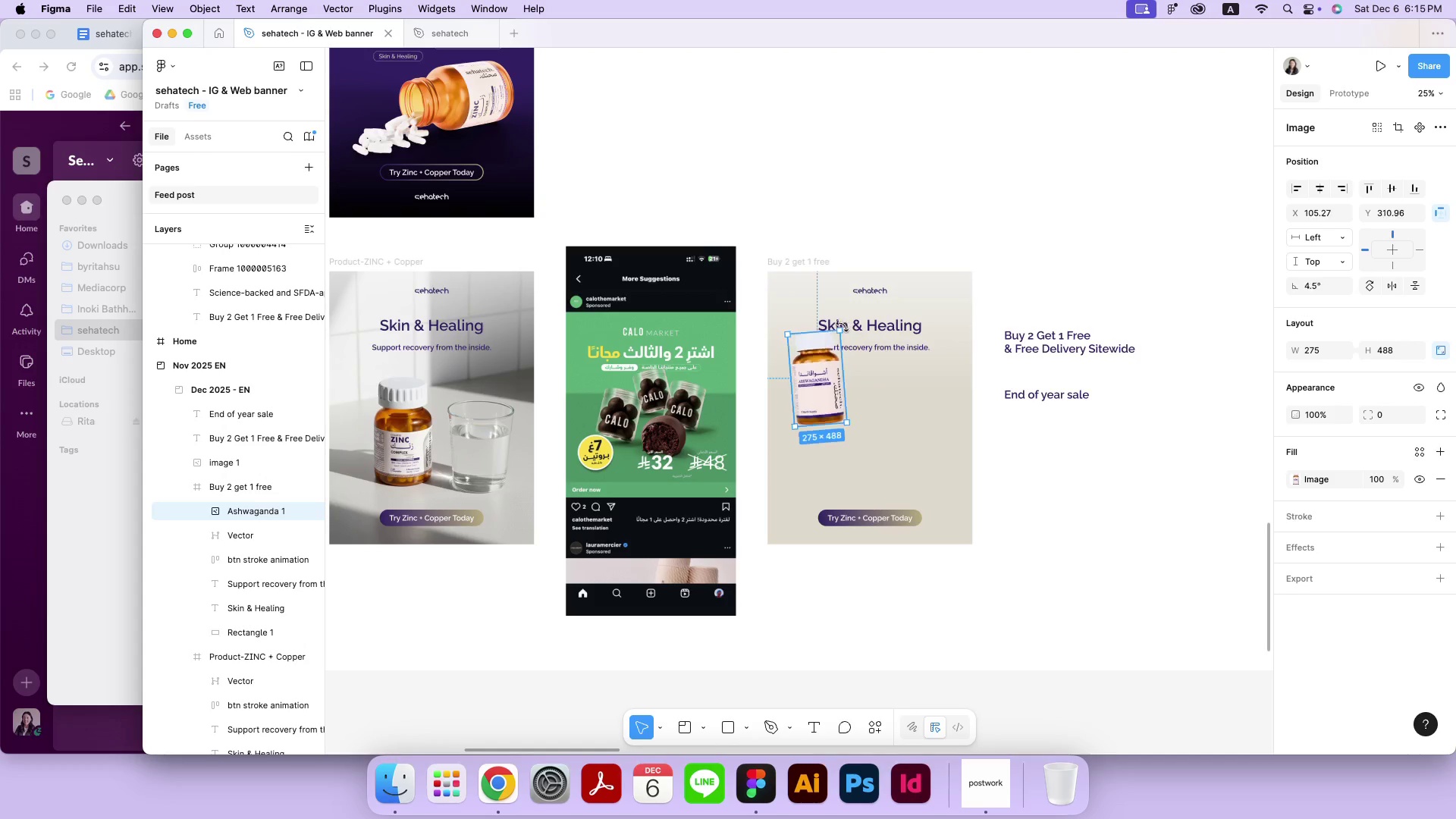 
left_click_drag(start_coordinate=[826, 389], to_coordinate=[840, 413])
 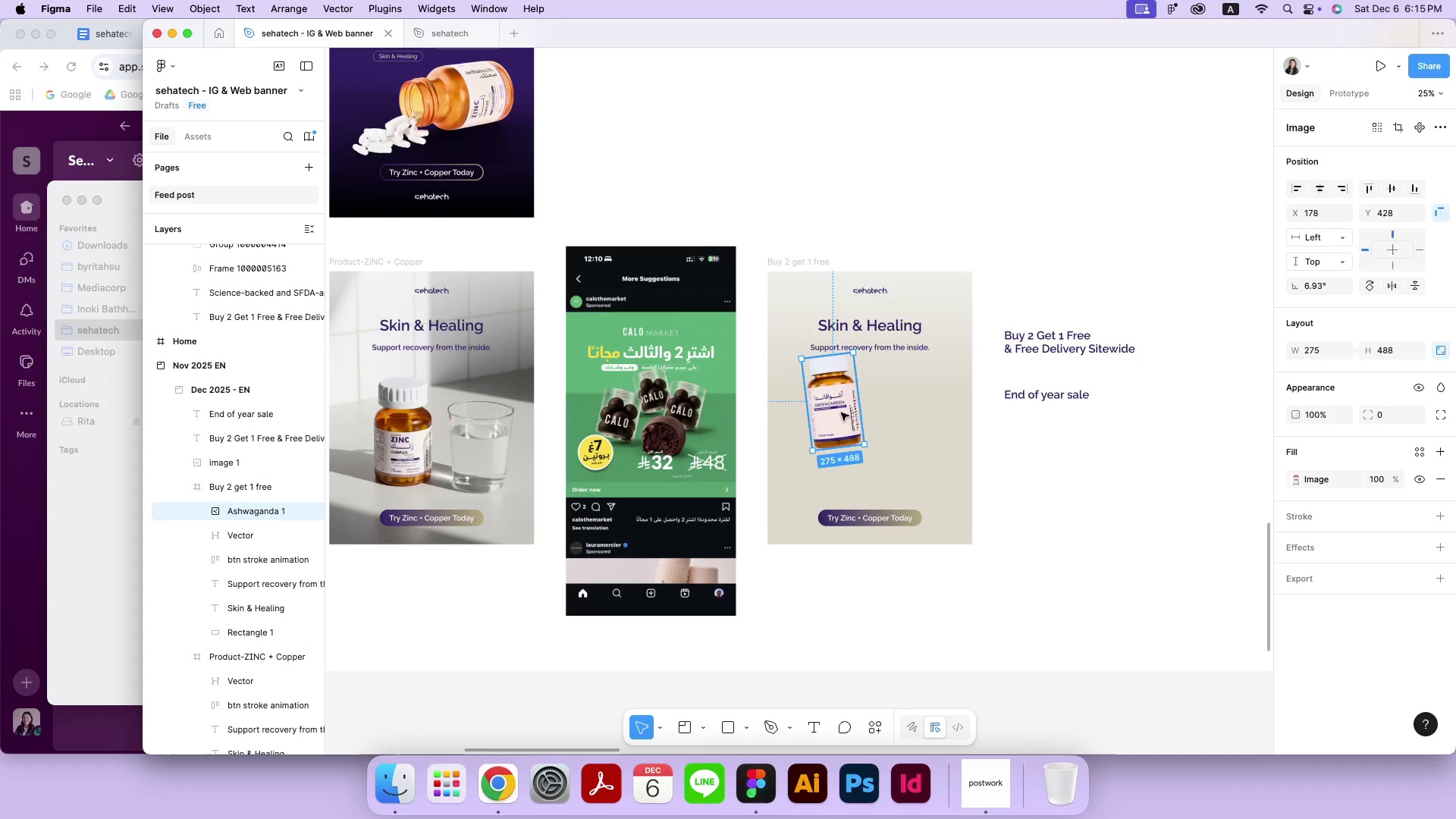 
wait(10.24)
 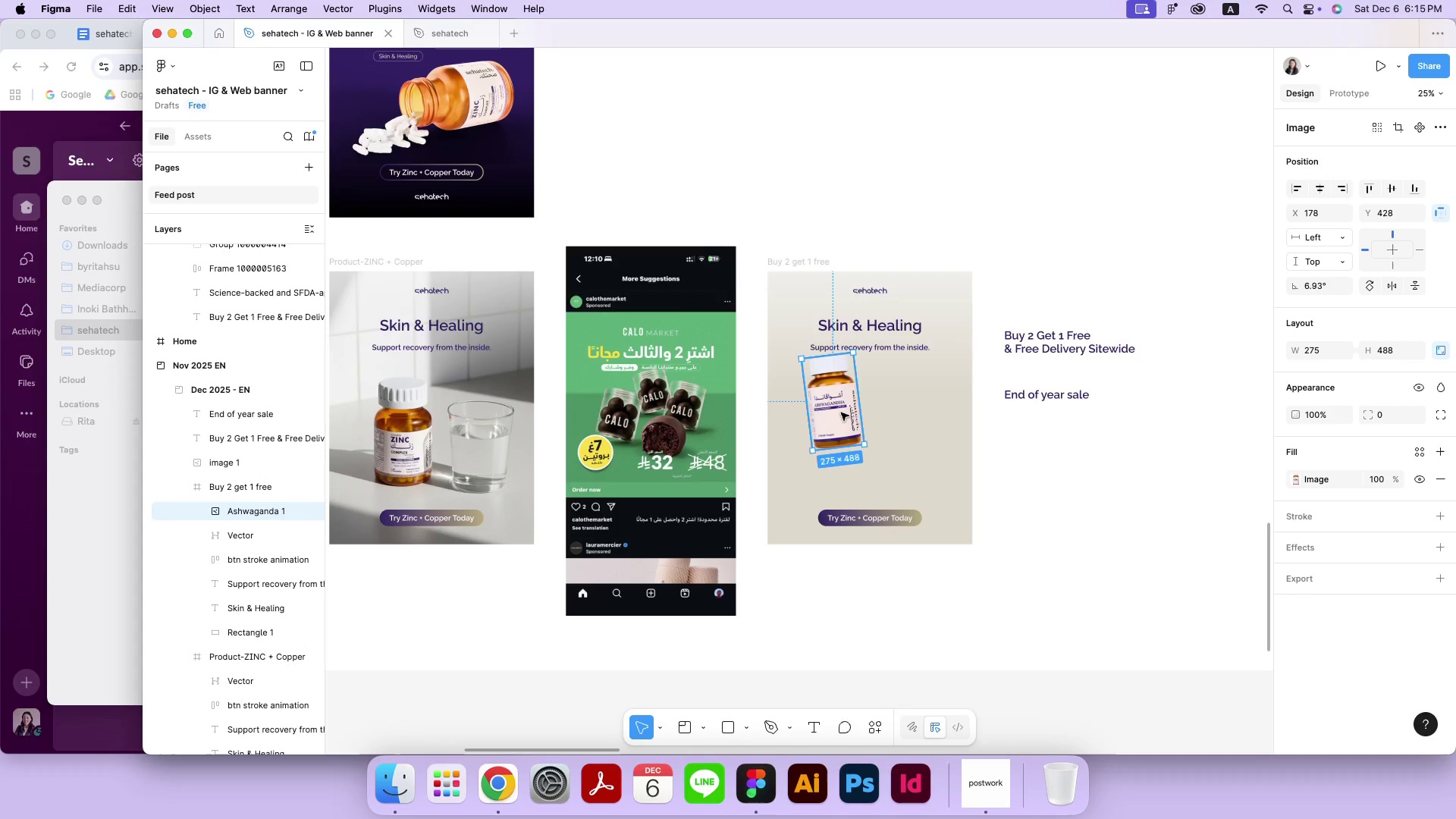 
left_click_drag(start_coordinate=[841, 412], to_coordinate=[865, 395])
 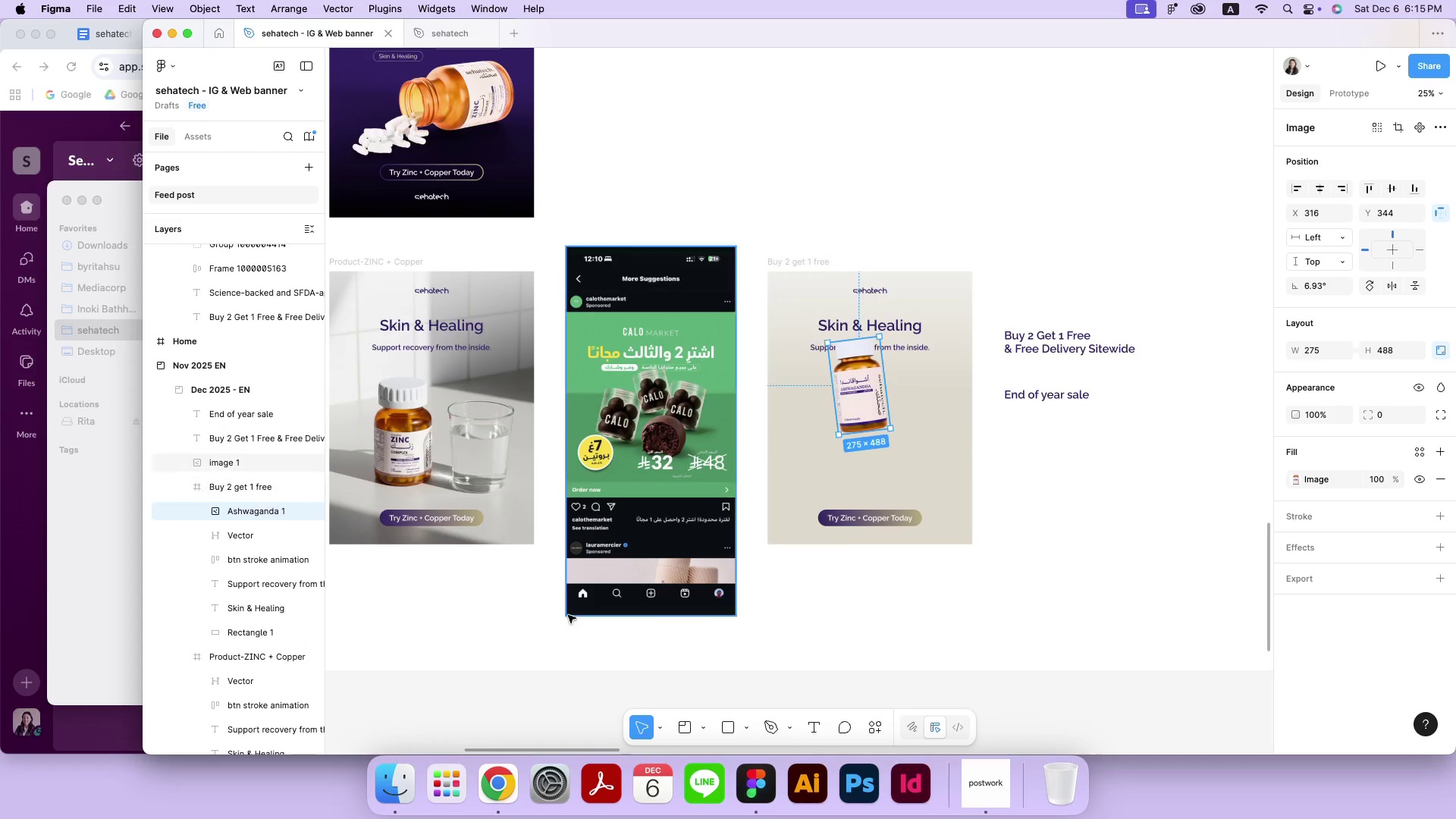 
left_click([403, 794])
 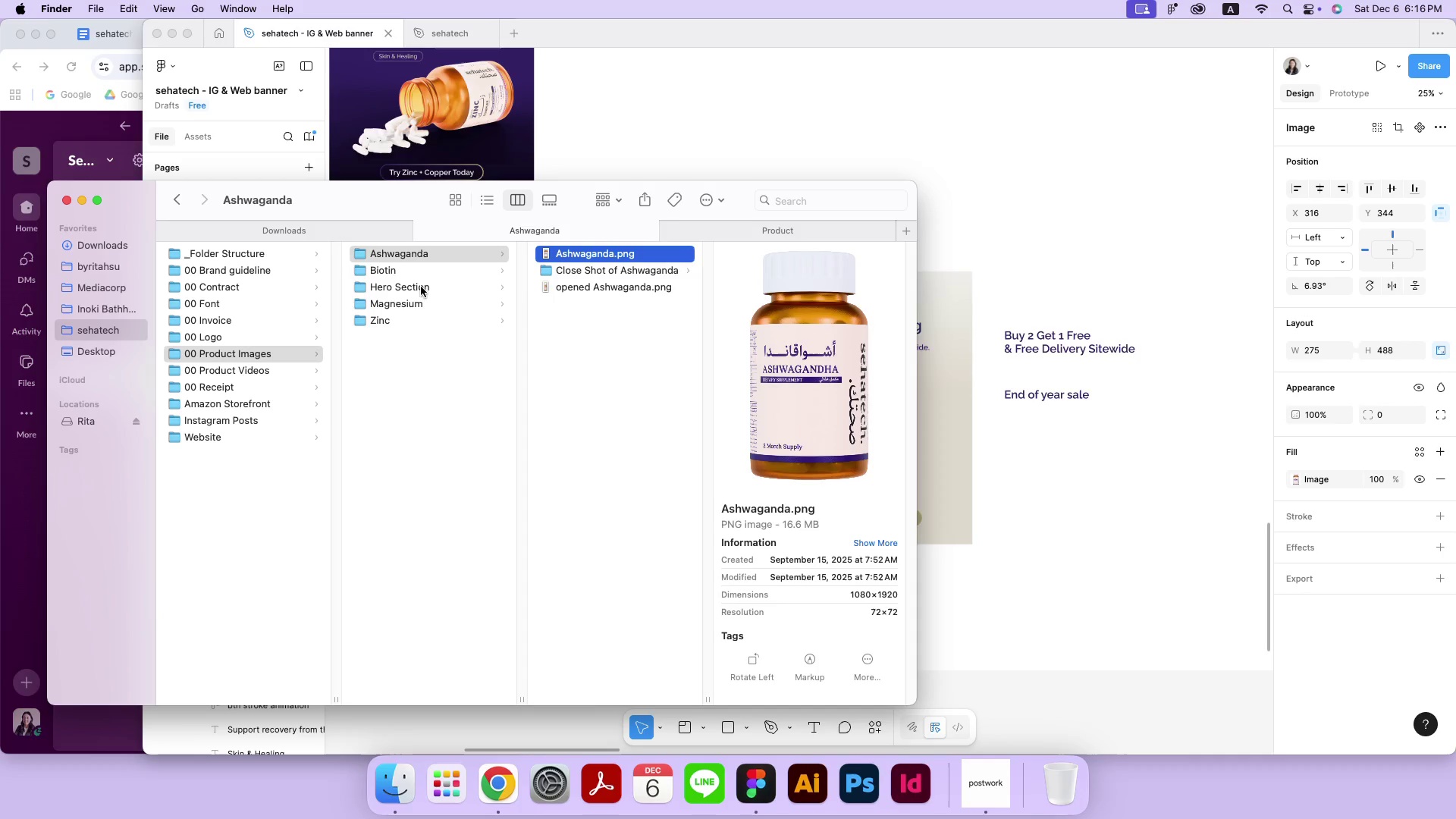 
left_click([417, 303])
 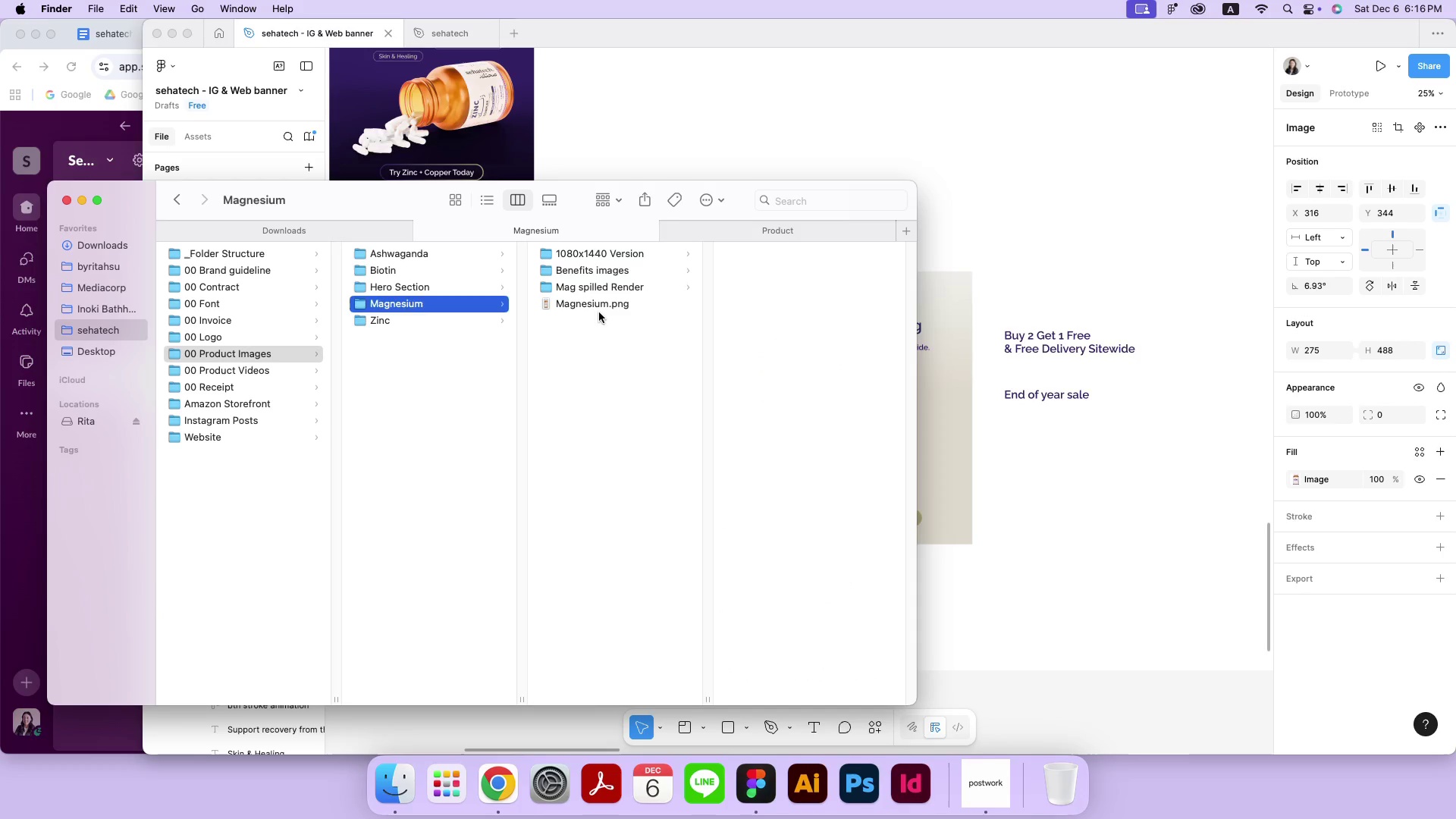 
double_click([601, 306])
 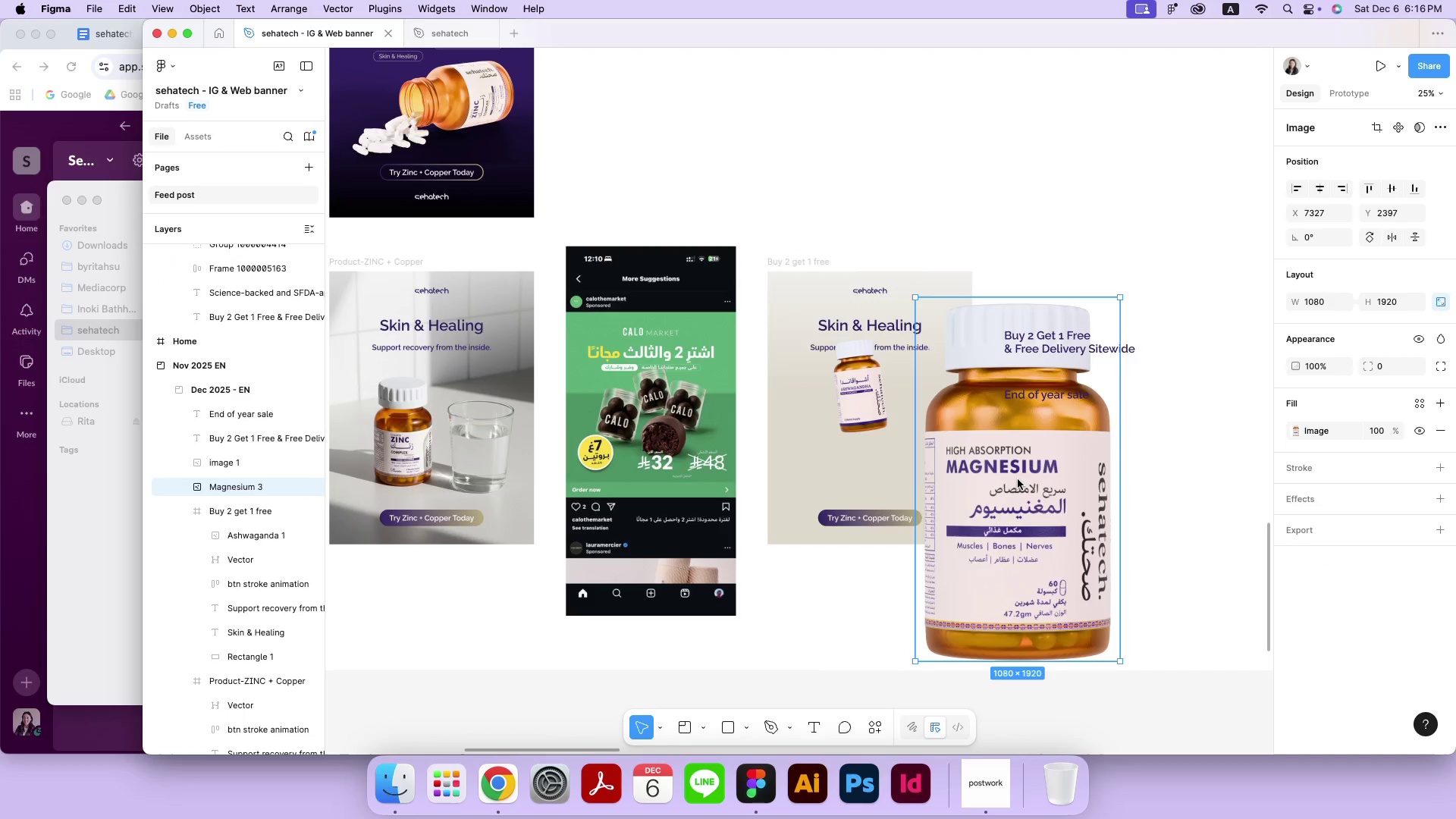 
left_click_drag(start_coordinate=[603, 303], to_coordinate=[1018, 479])
 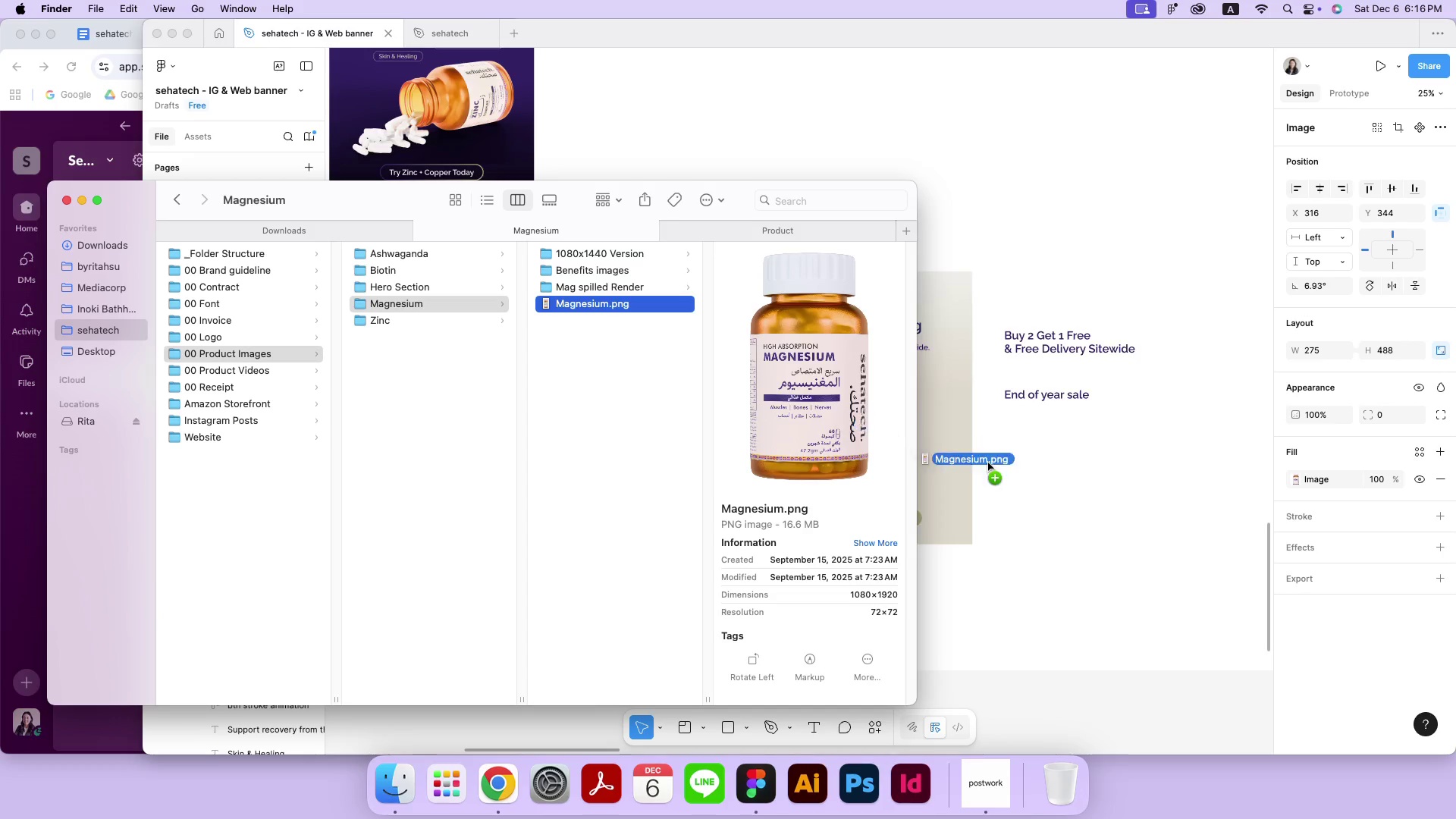 
left_click_drag(start_coordinate=[1122, 299], to_coordinate=[956, 563])
 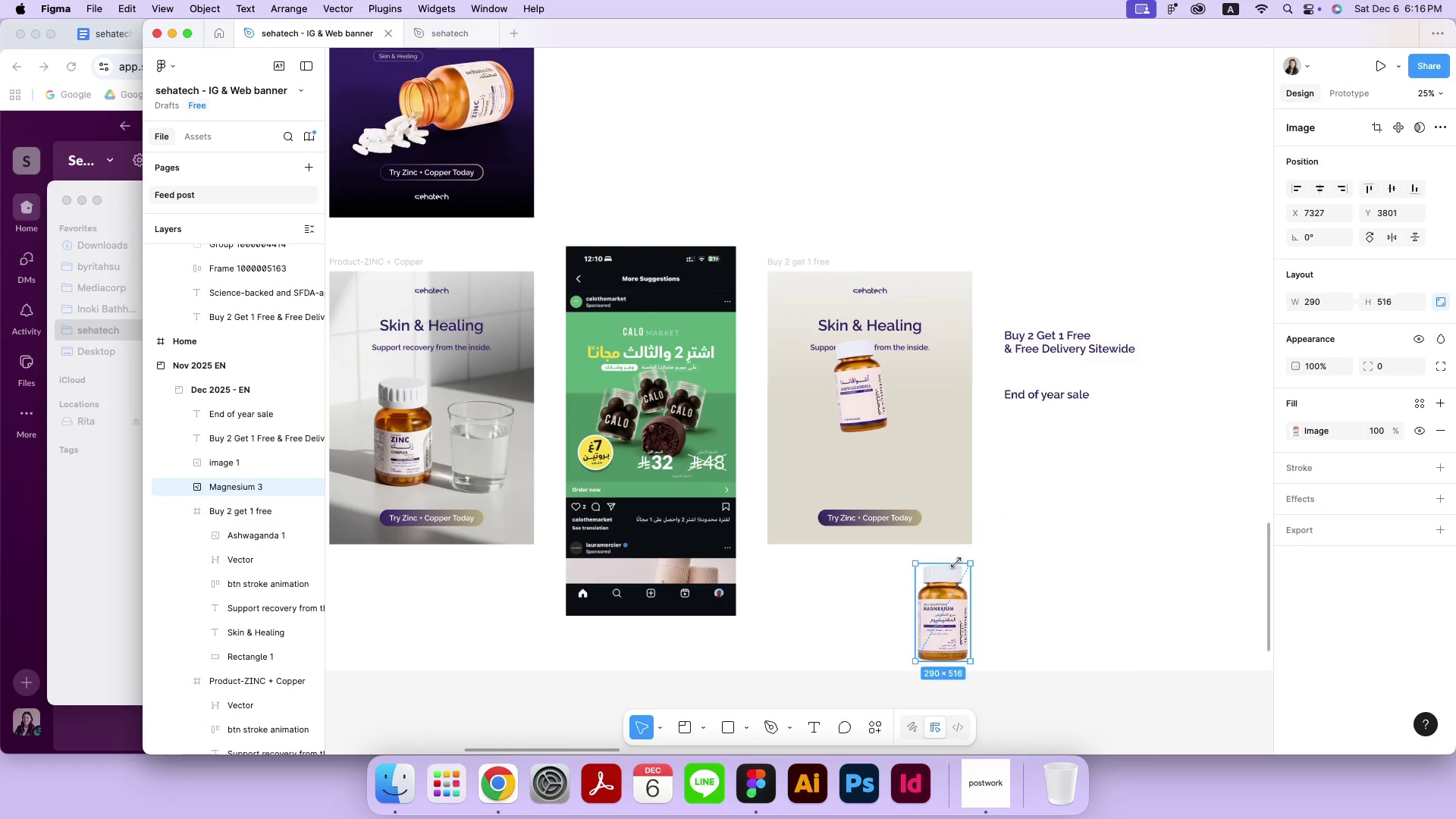 
left_click_drag(start_coordinate=[945, 600], to_coordinate=[936, 383])
 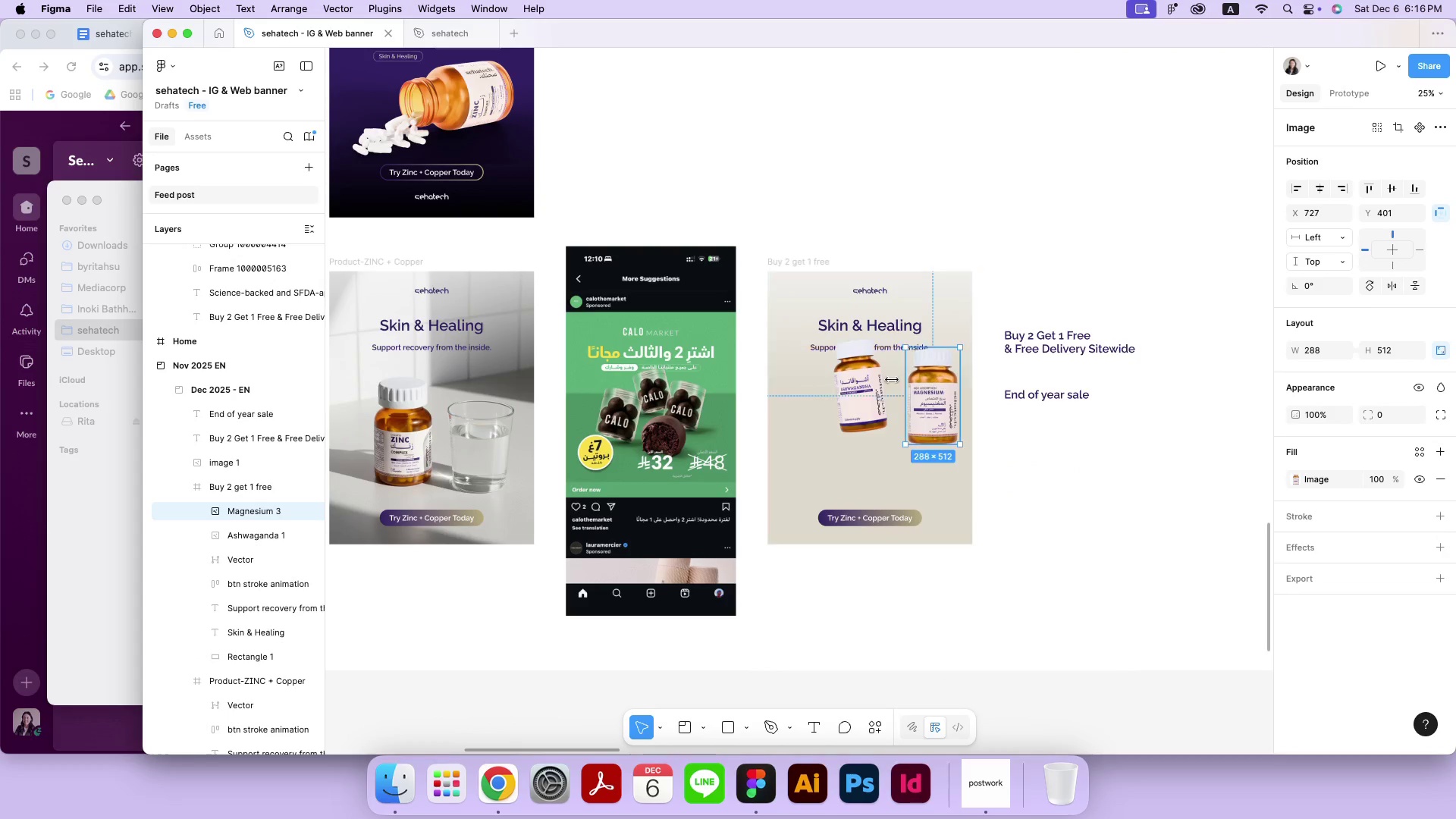 
left_click([850, 375])
 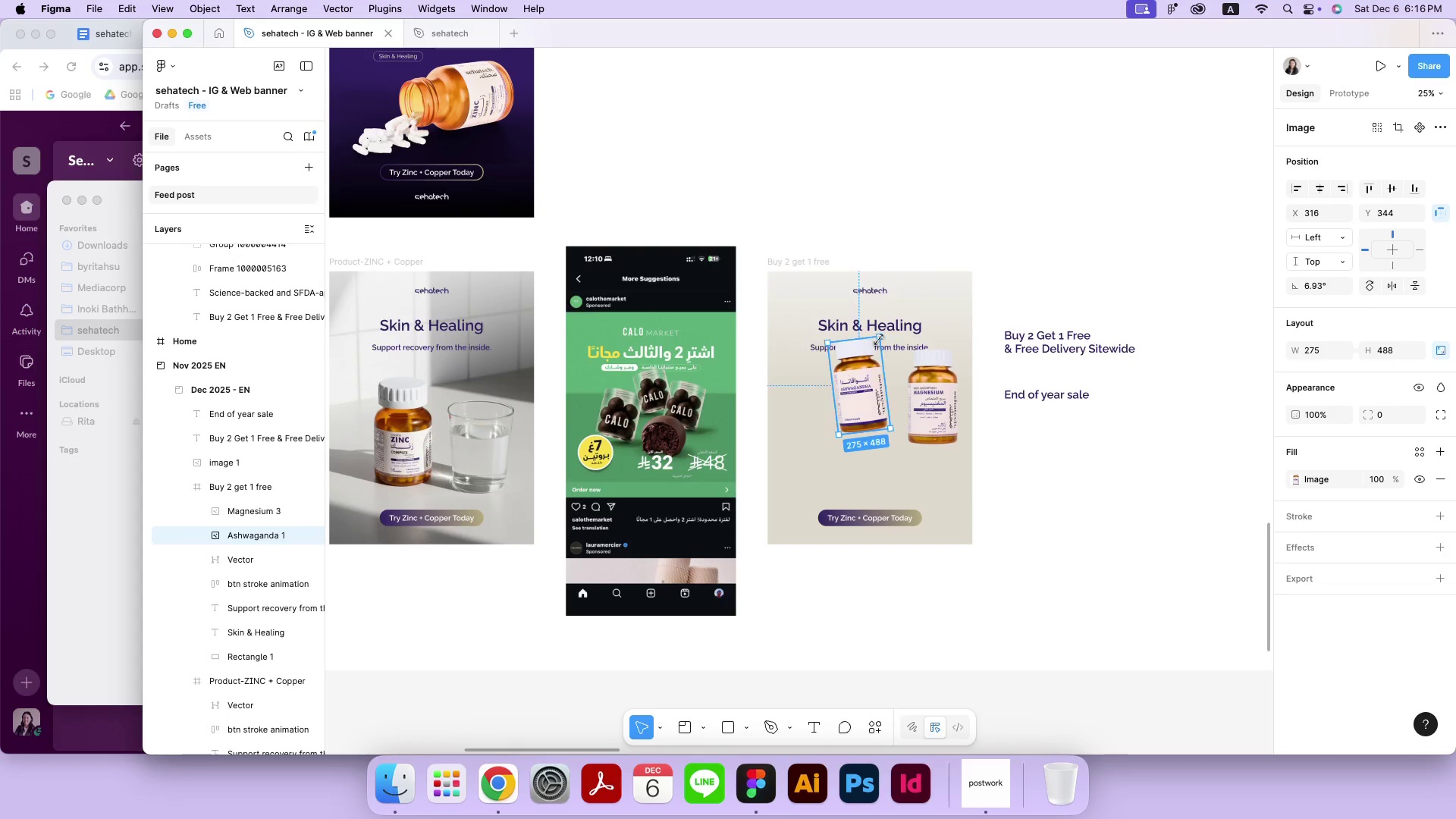 
left_click_drag(start_coordinate=[888, 333], to_coordinate=[890, 341])
 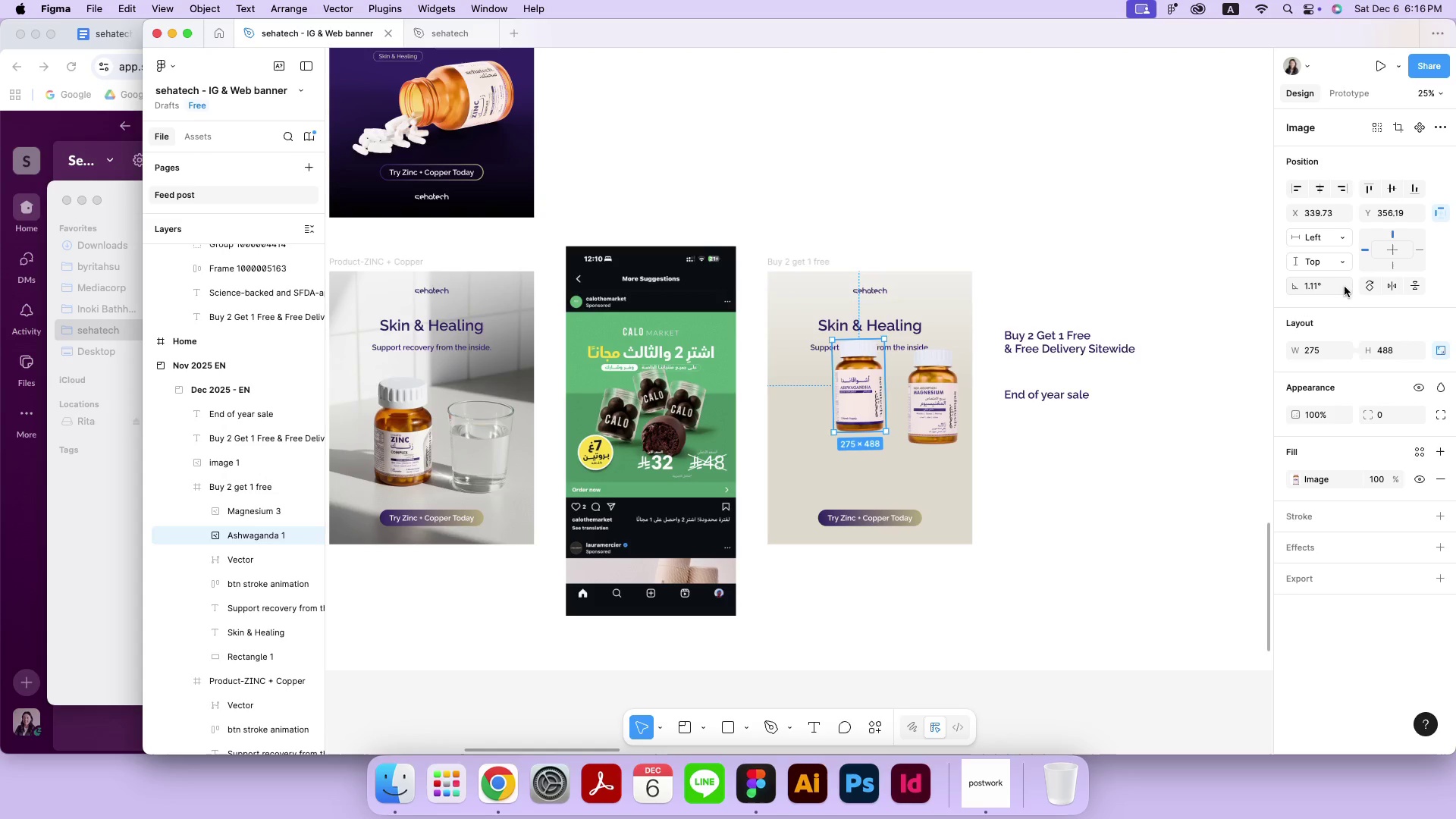 
left_click([1334, 284])
 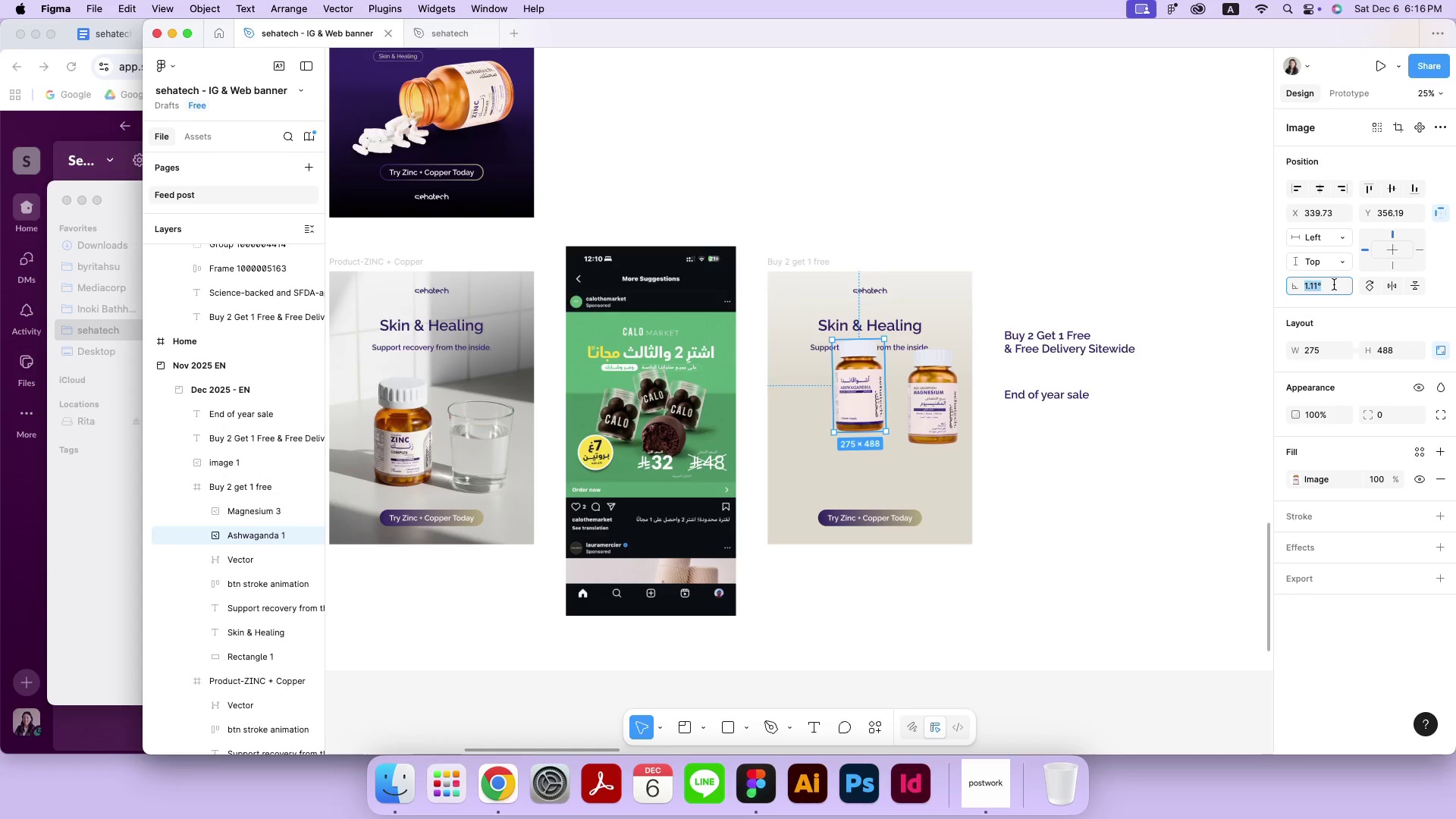 
key(0)
 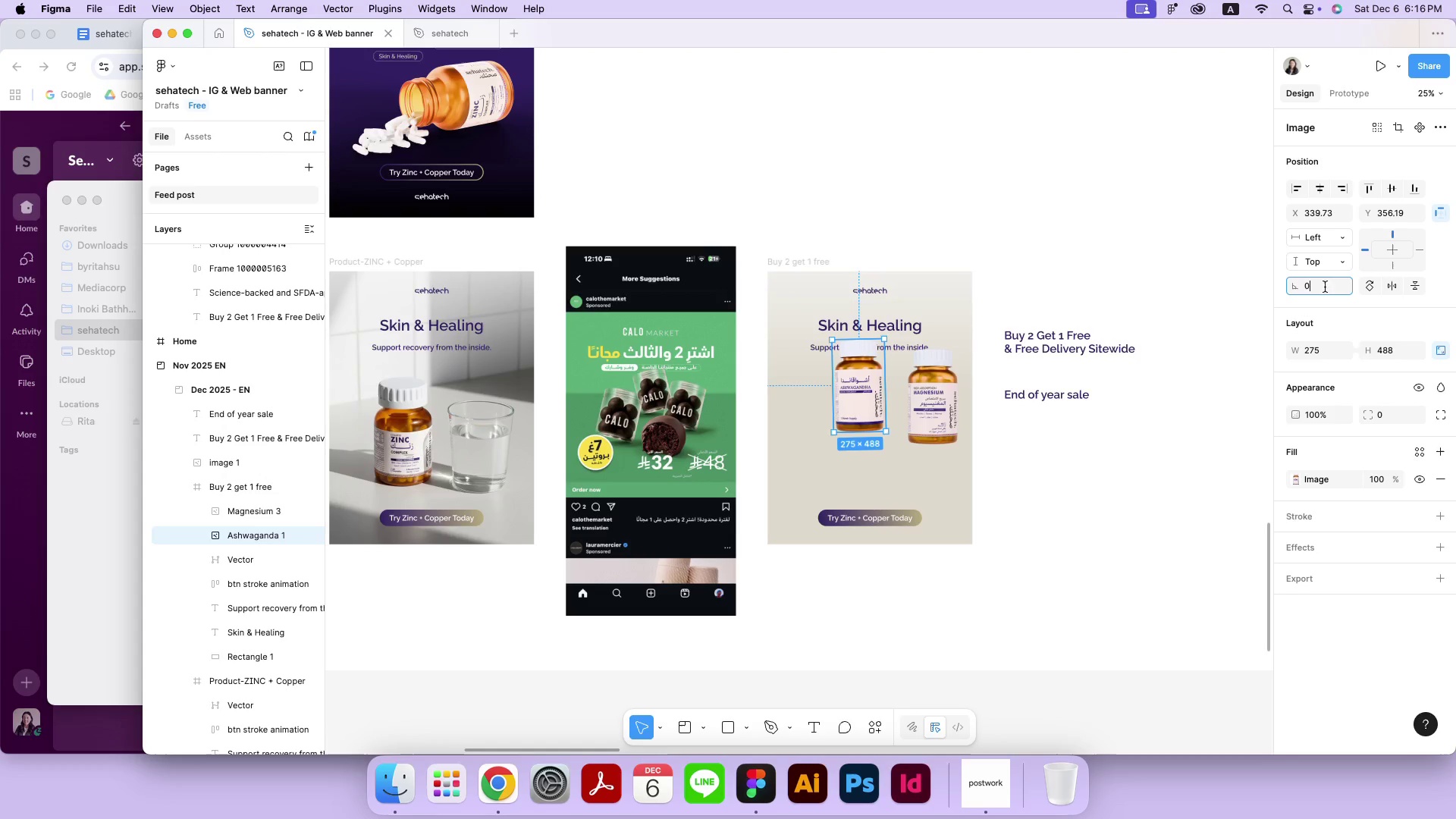 
key(Enter)
 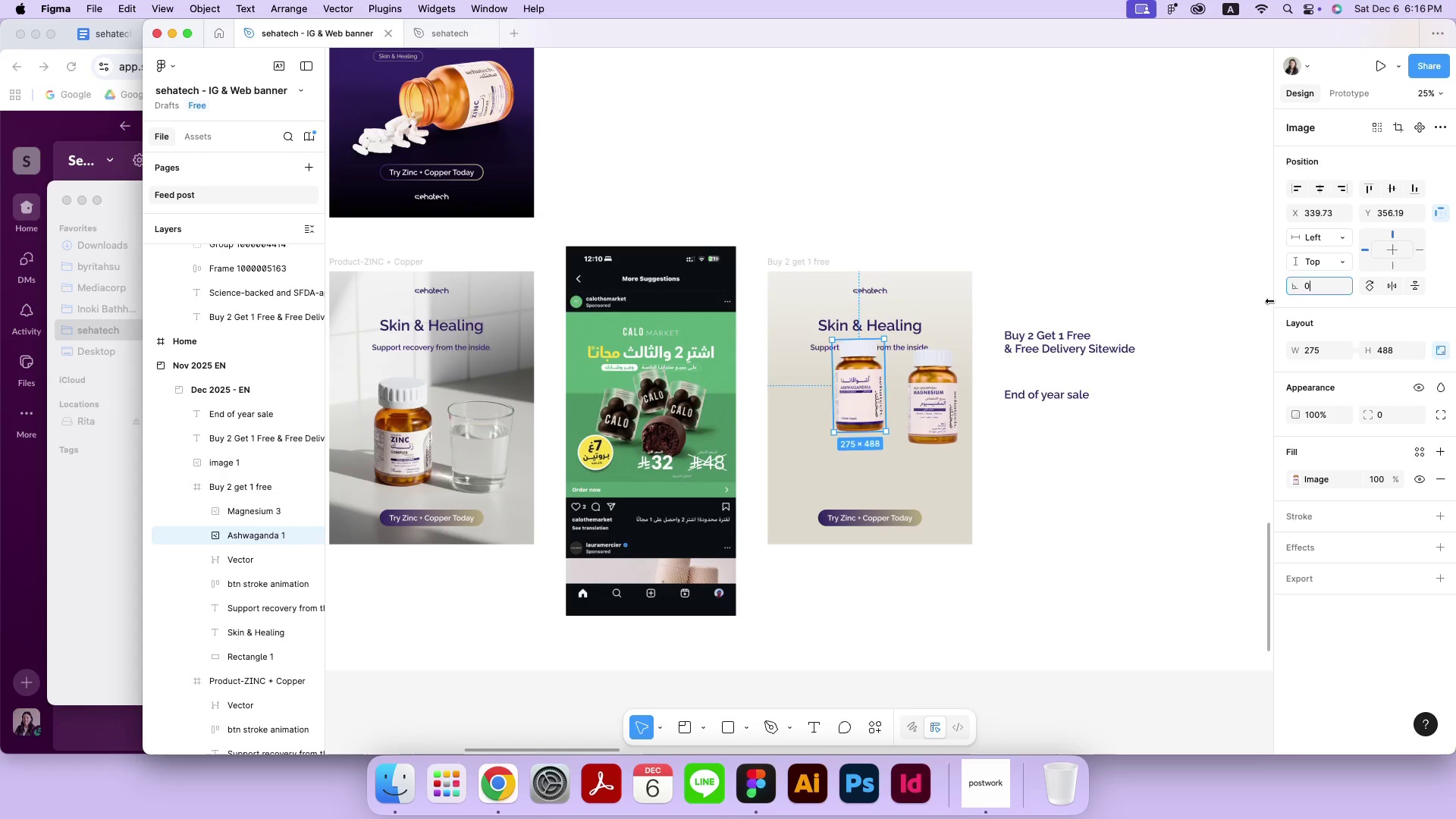 
left_click_drag(start_coordinate=[858, 413], to_coordinate=[827, 439])
 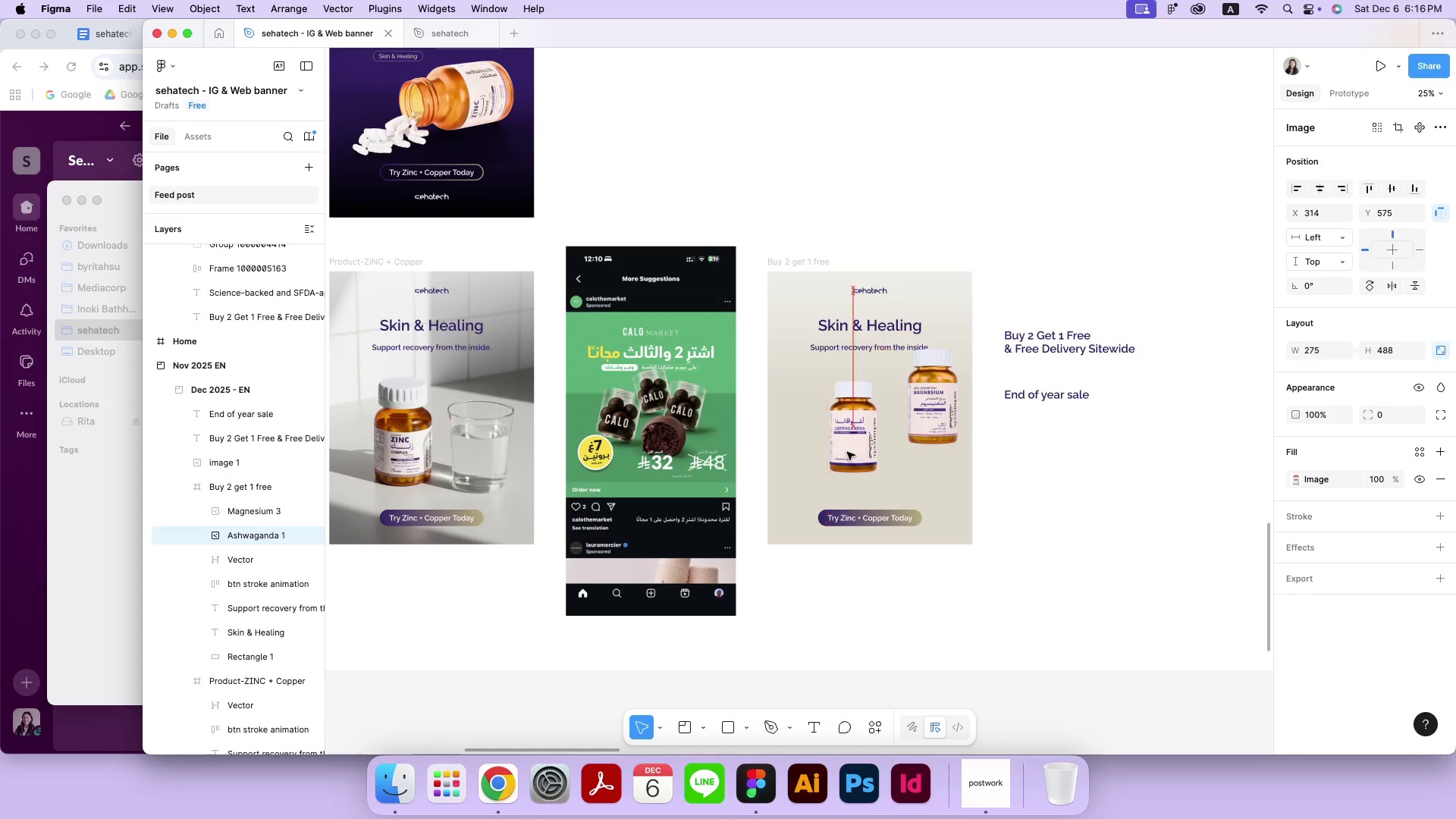 
left_click_drag(start_coordinate=[935, 413], to_coordinate=[893, 428])
 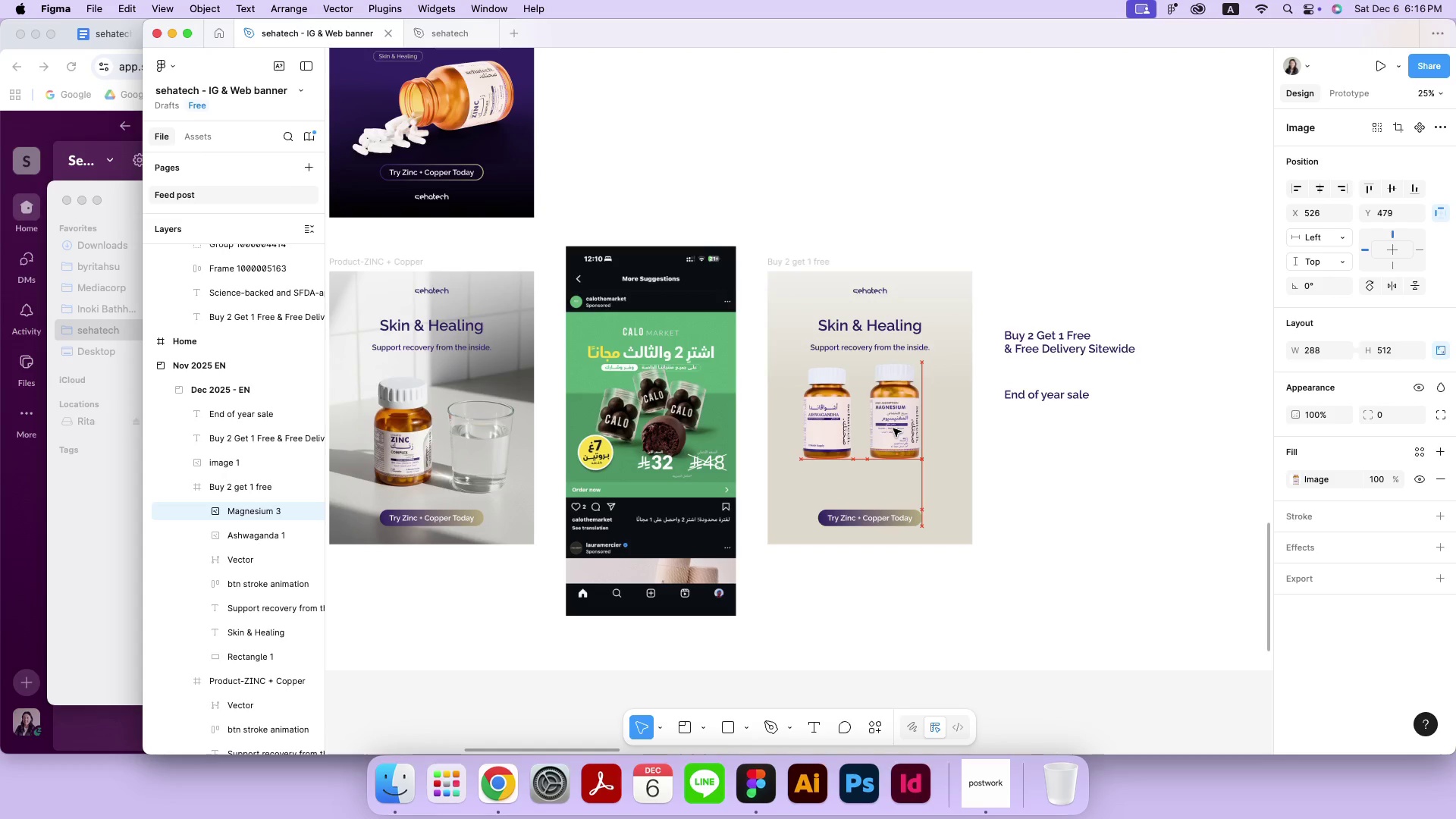 
left_click_drag(start_coordinate=[892, 359], to_coordinate=[890, 369])
 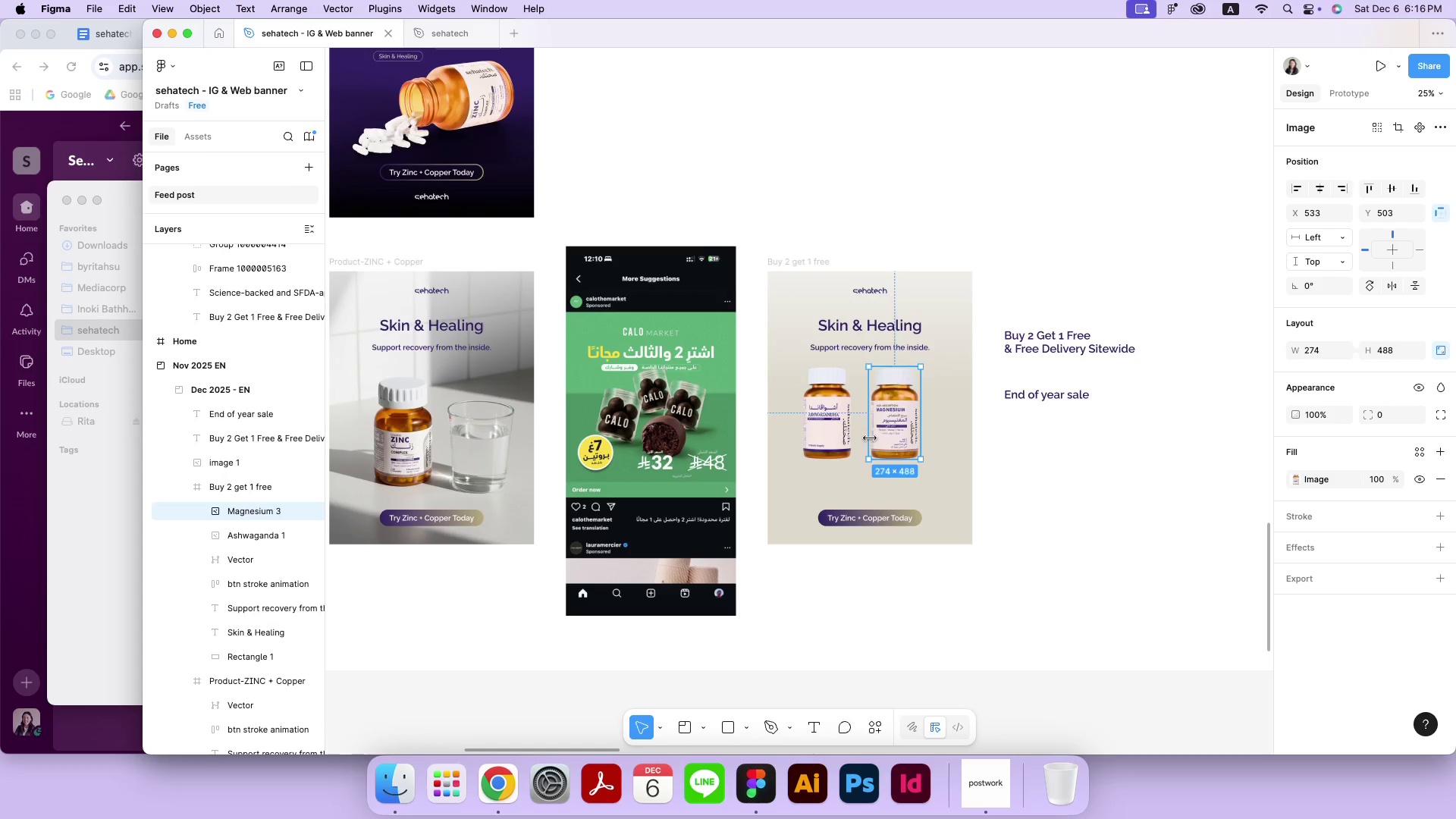 
key(Shift+ShiftLeft)
 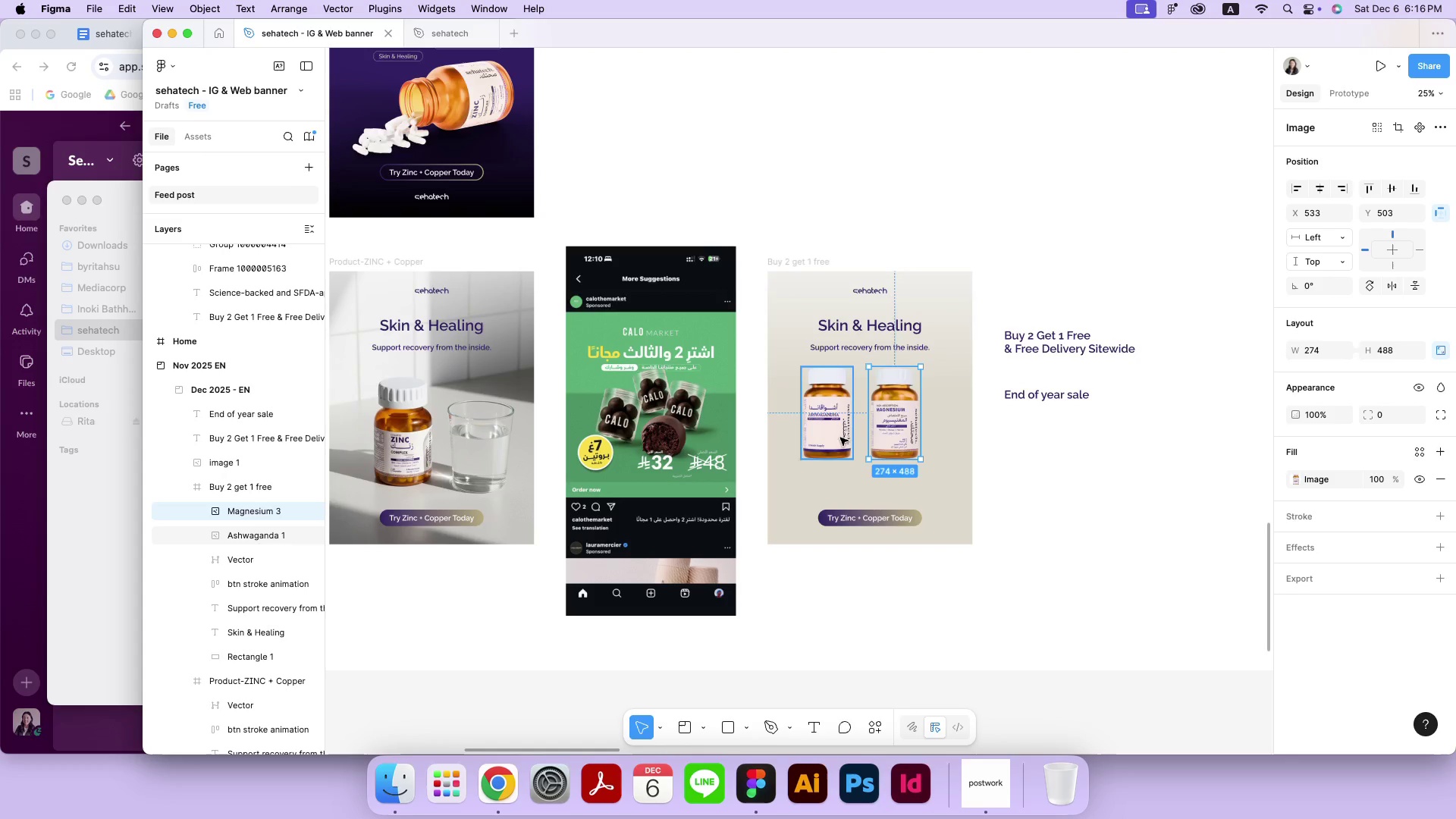 
left_click_drag(start_coordinate=[899, 427], to_coordinate=[888, 426])
 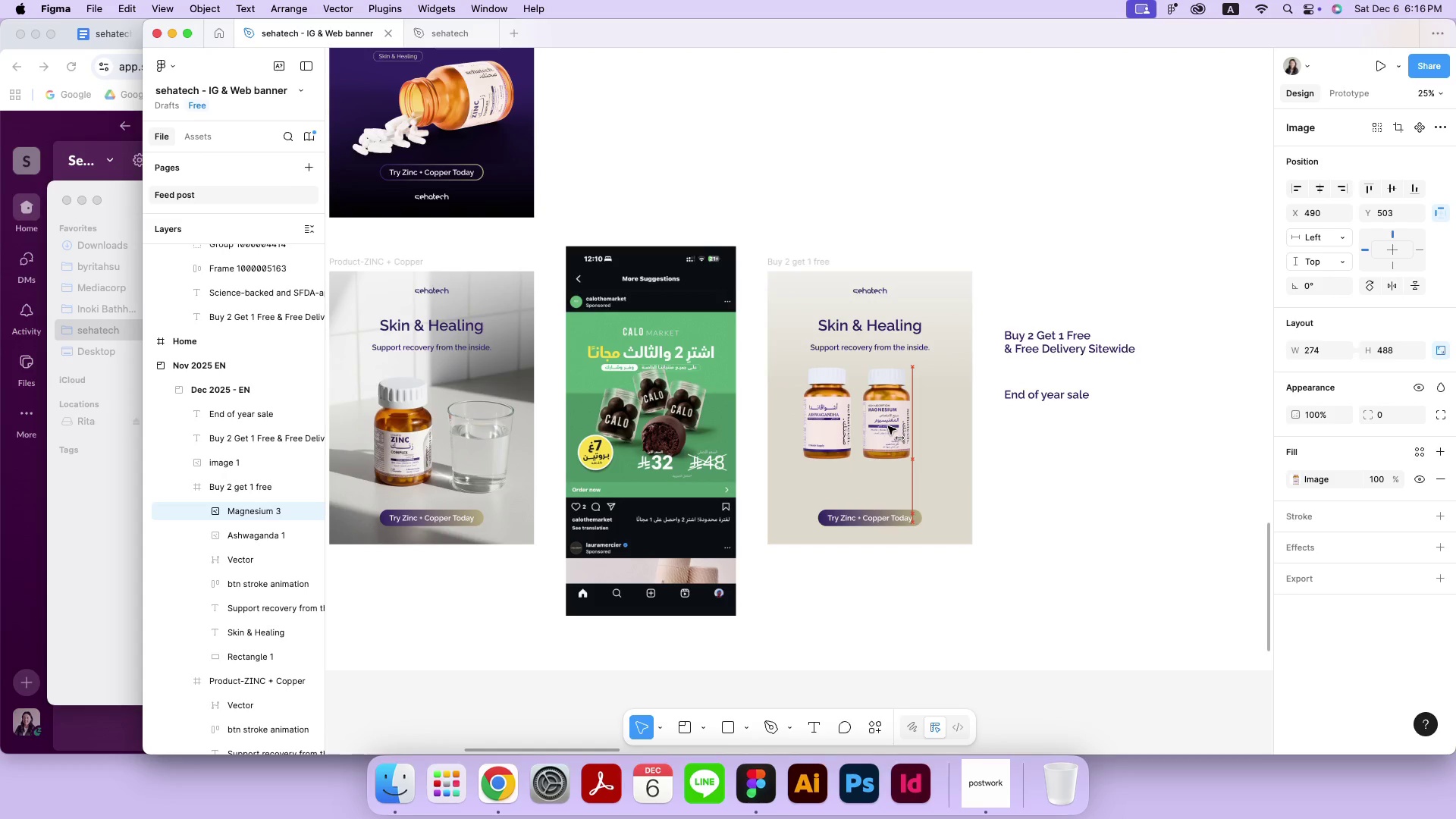 
hold_key(key=ShiftLeft, duration=0.54)
 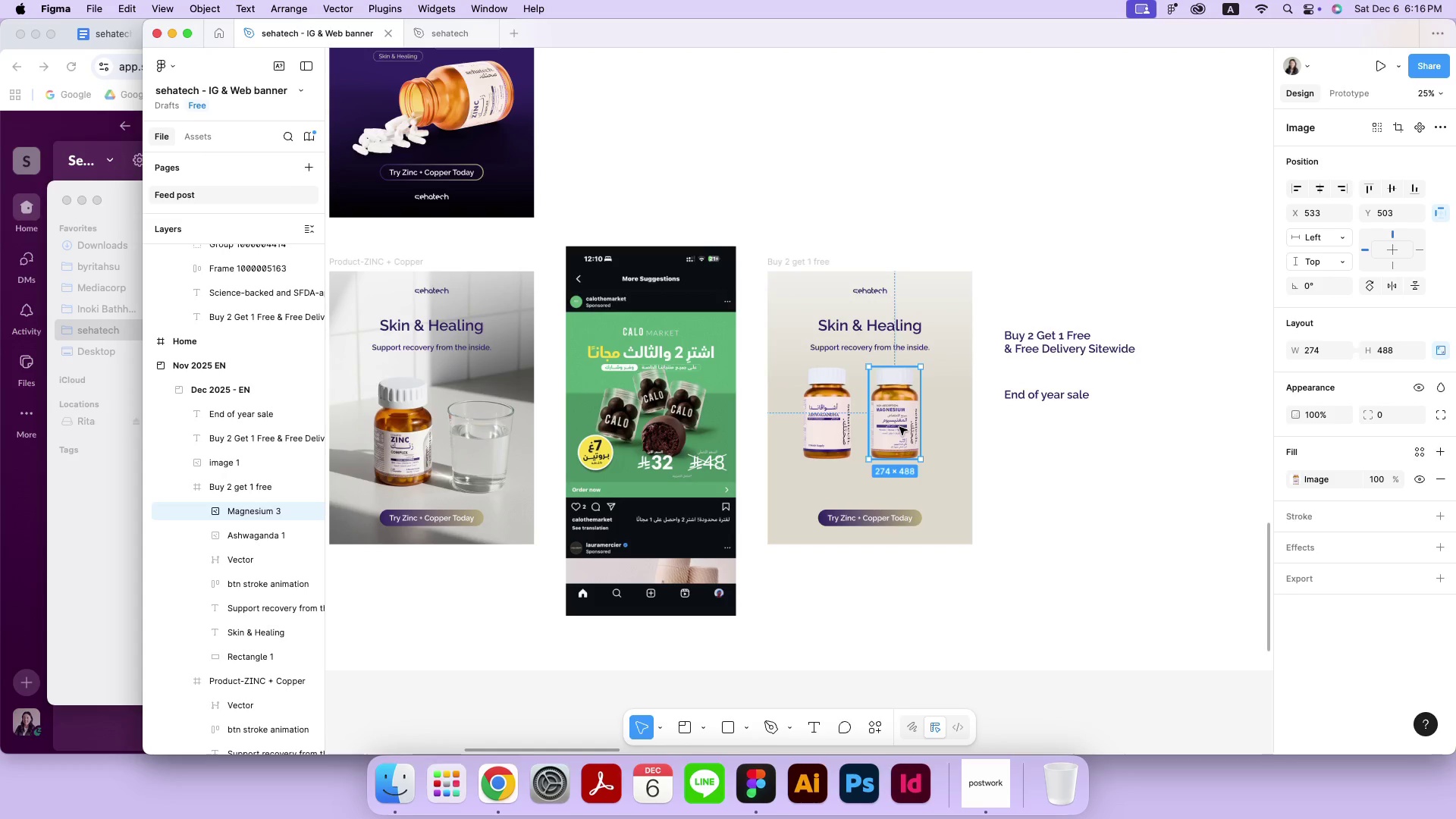 
left_click_drag(start_coordinate=[886, 426], to_coordinate=[946, 427])
 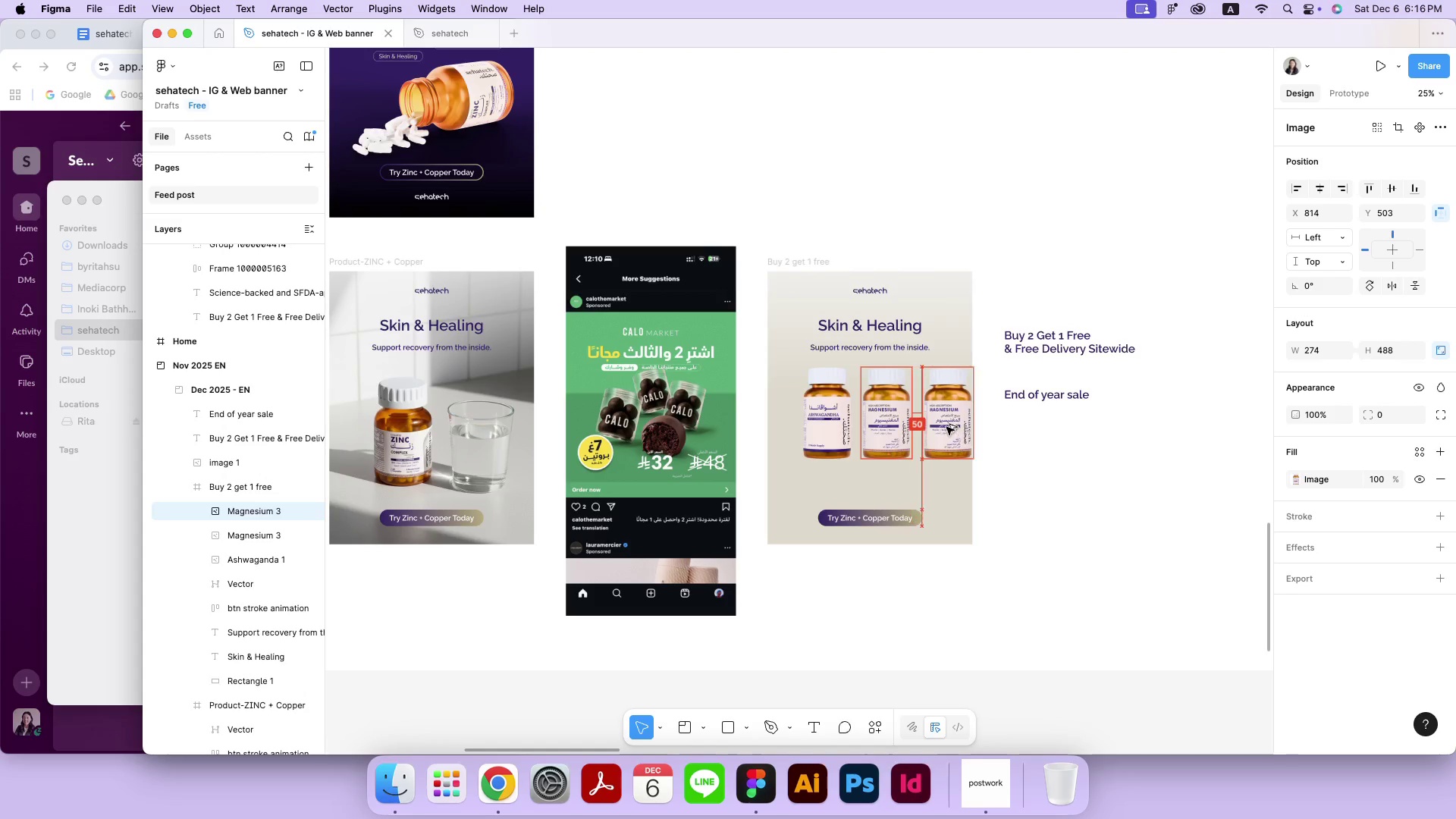 
hold_key(key=OptionLeft, duration=1.42)
 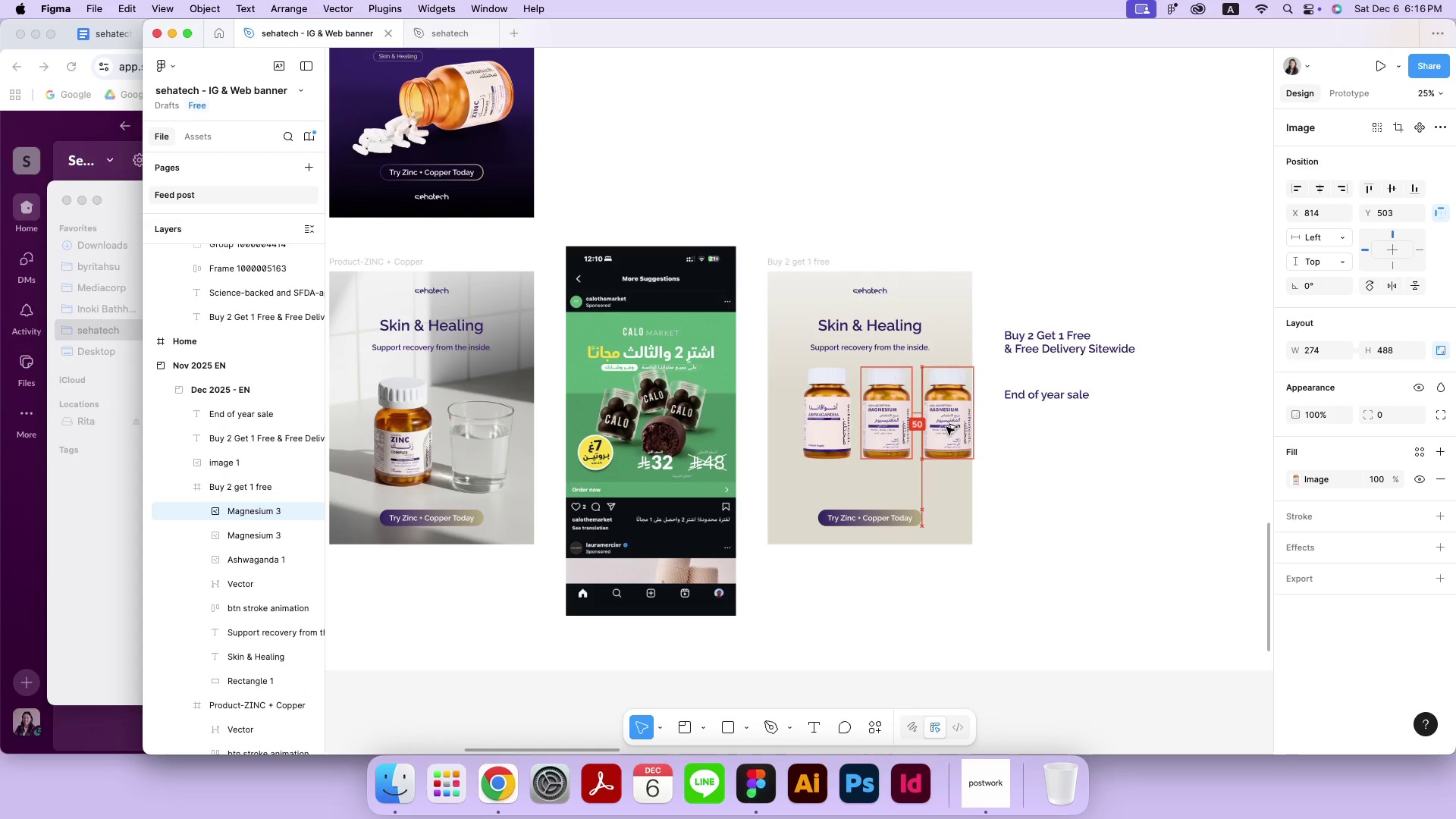 
hold_key(key=ShiftLeft, duration=1.12)
 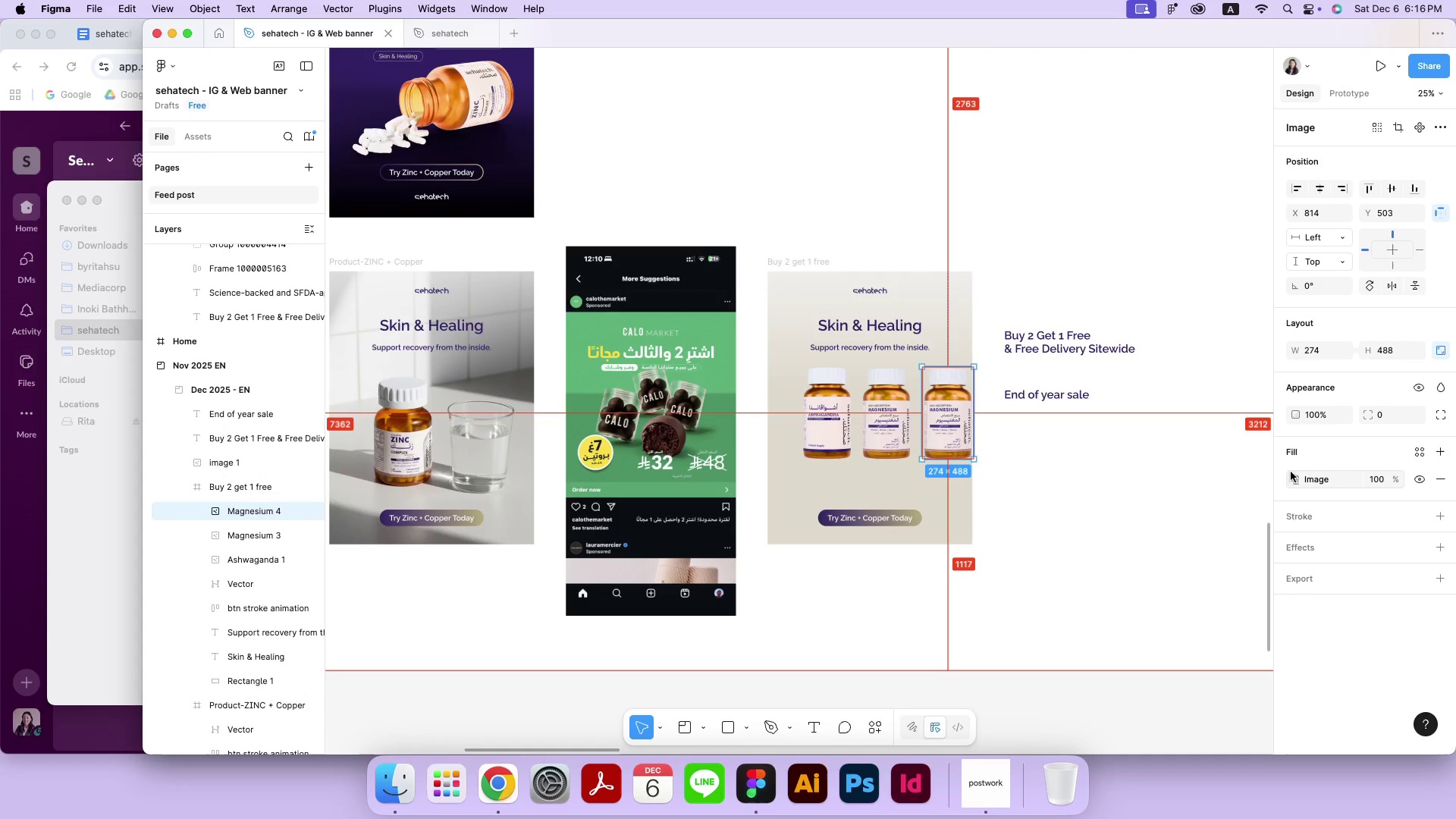 
left_click([1298, 478])
 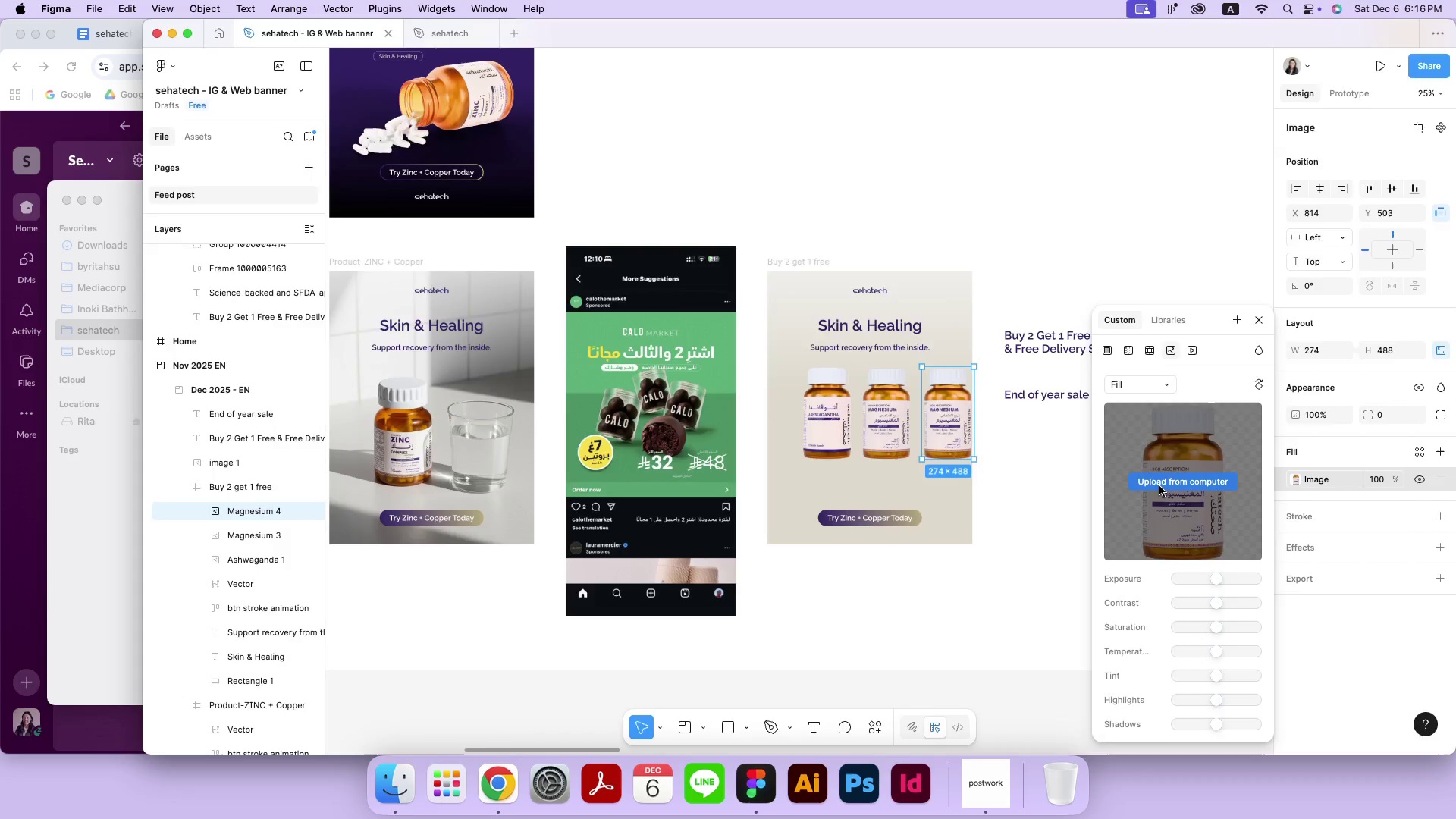 
left_click_drag(start_coordinate=[876, 506], to_coordinate=[661, 510])
 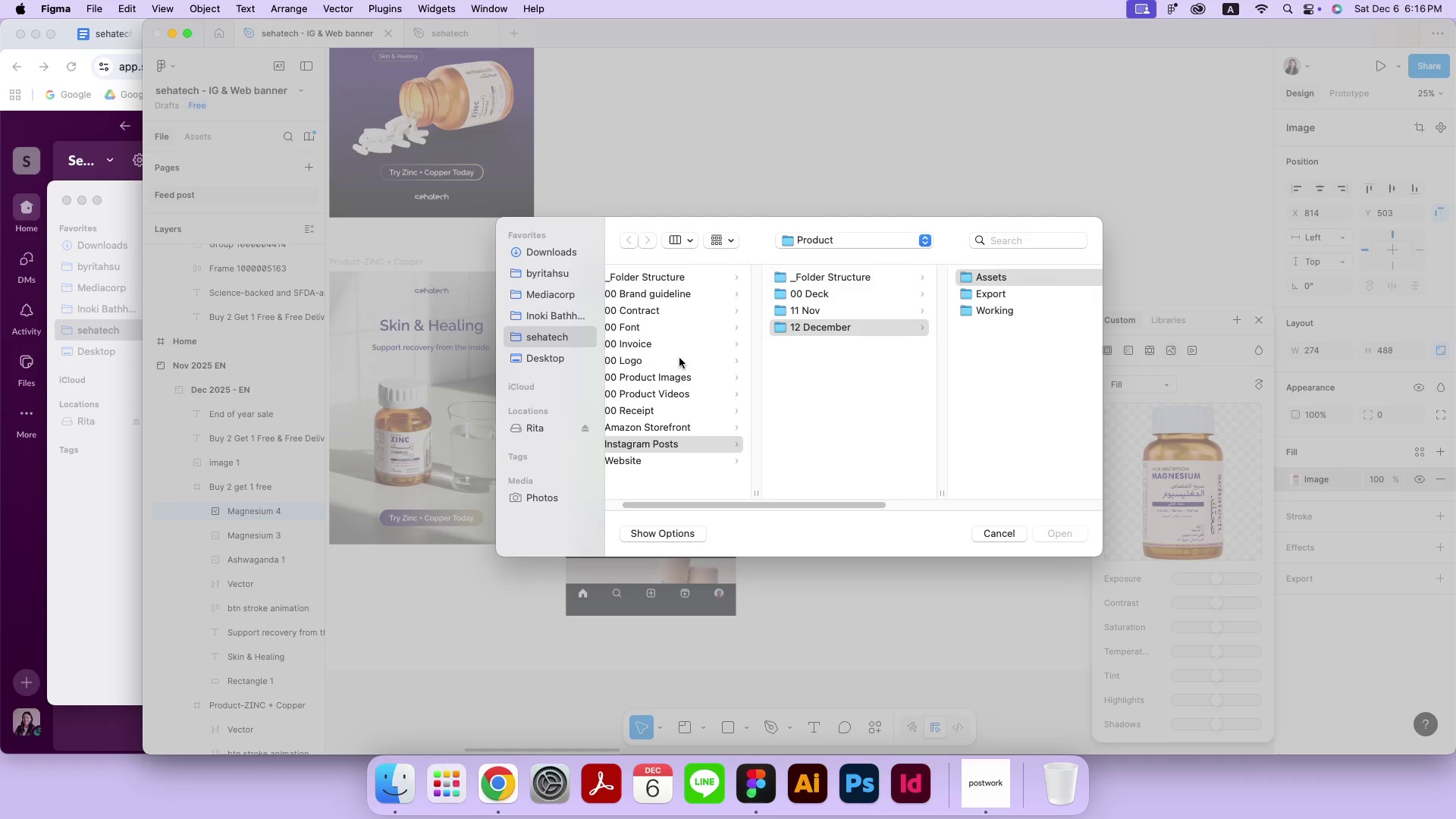 
left_click([679, 381])
 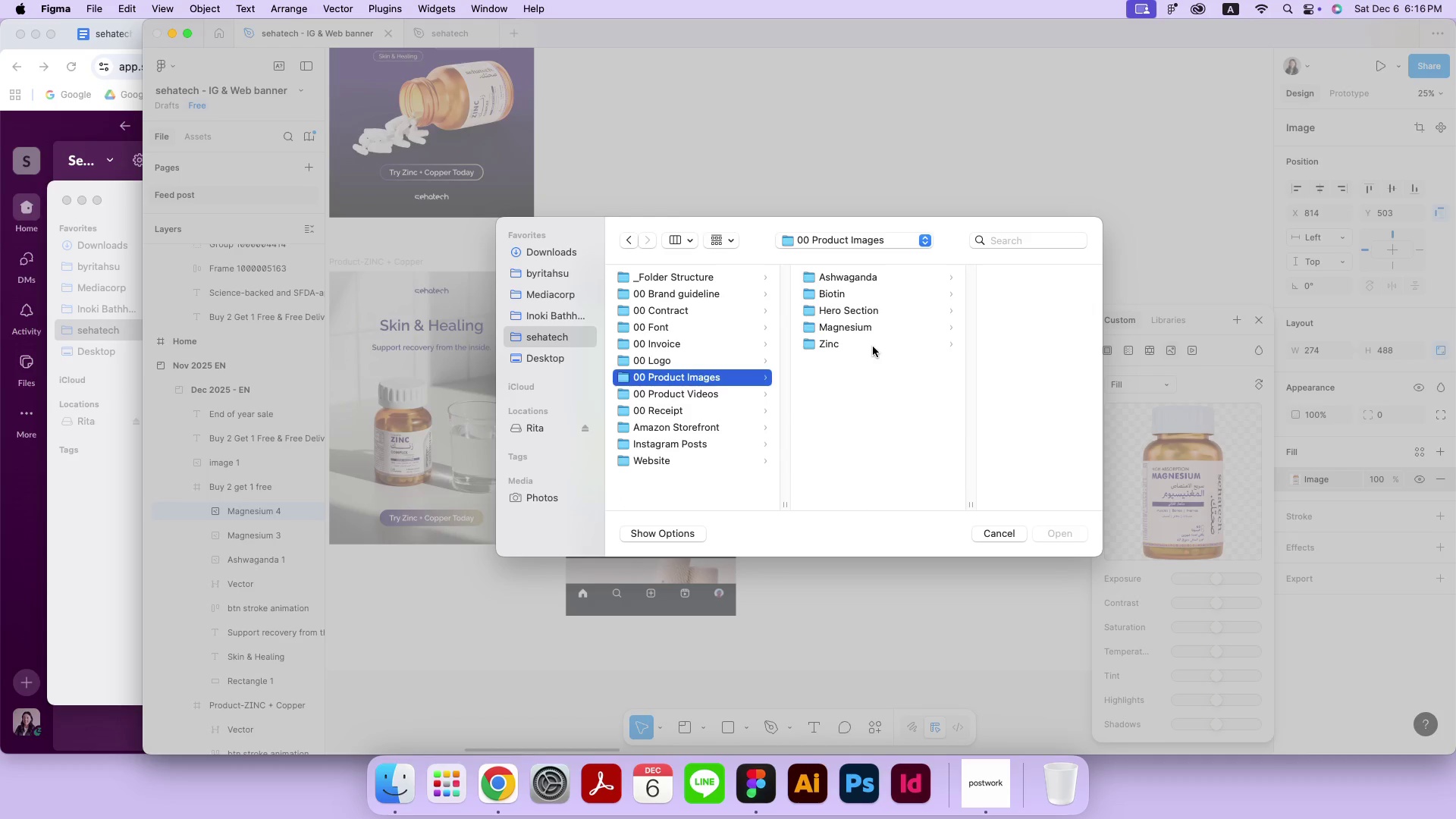 
left_click([873, 347])
 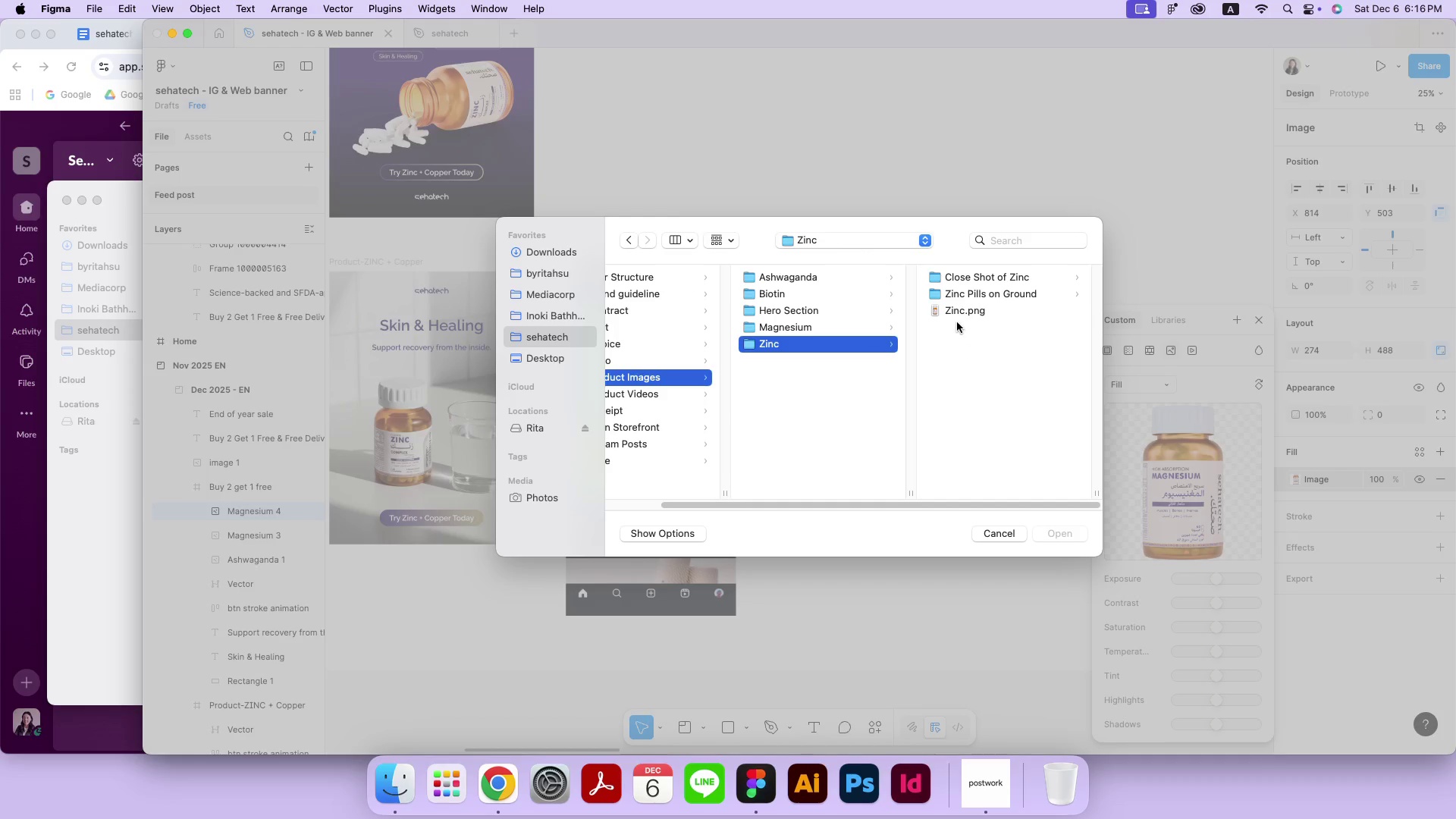 
left_click([961, 314])
 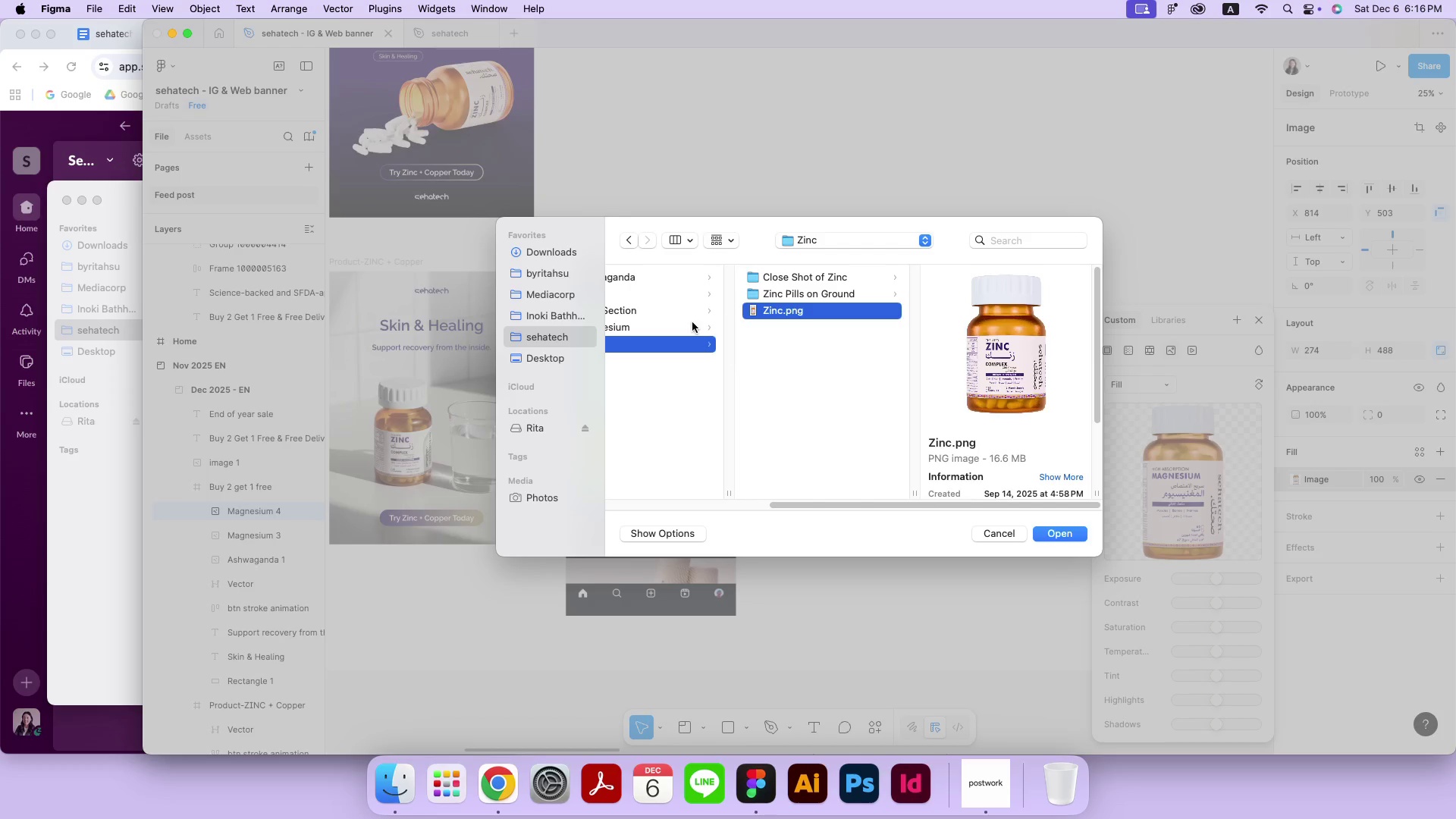 
left_click([696, 292])
 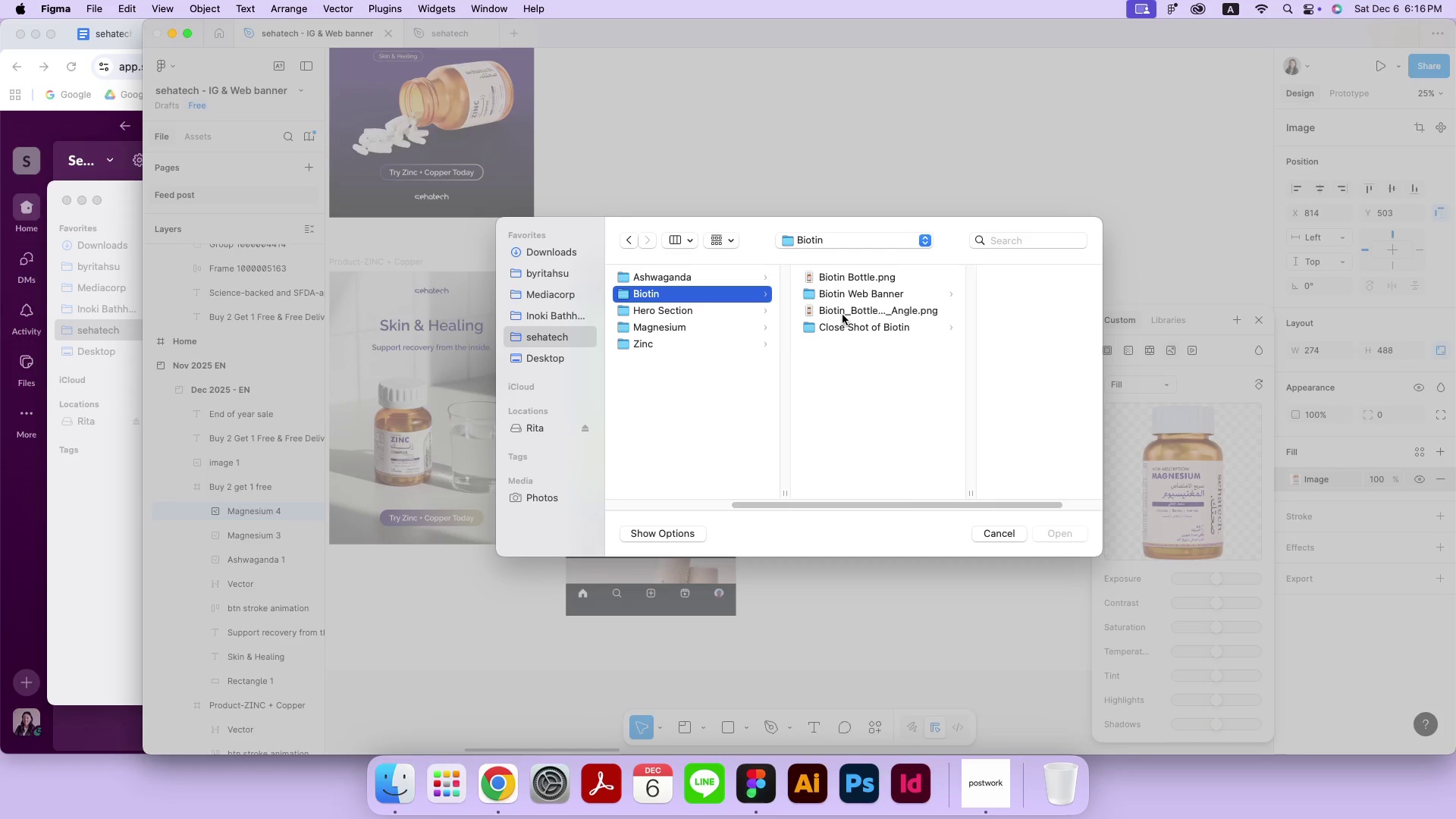 
left_click([869, 279])
 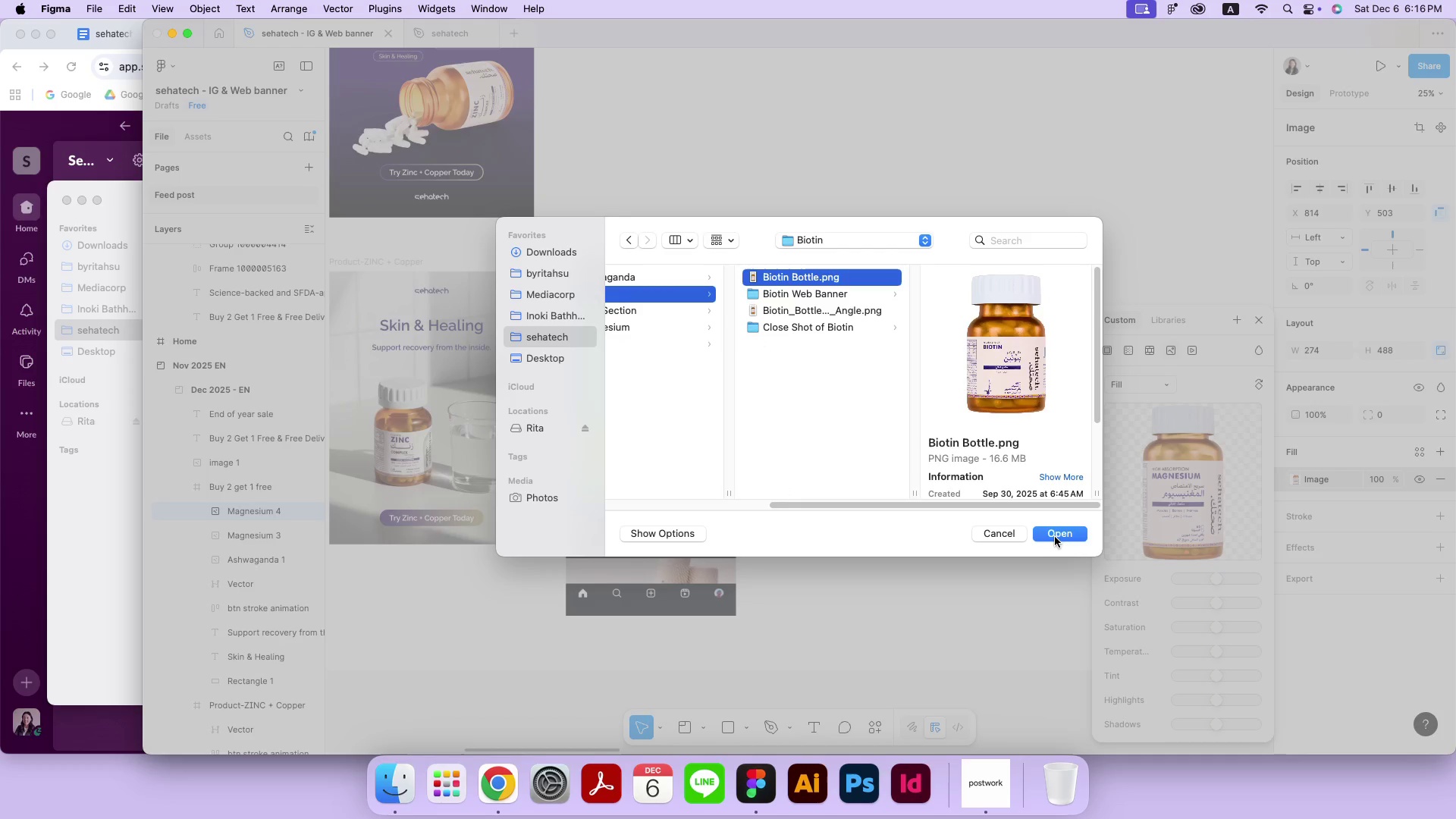 
left_click([1055, 537])
 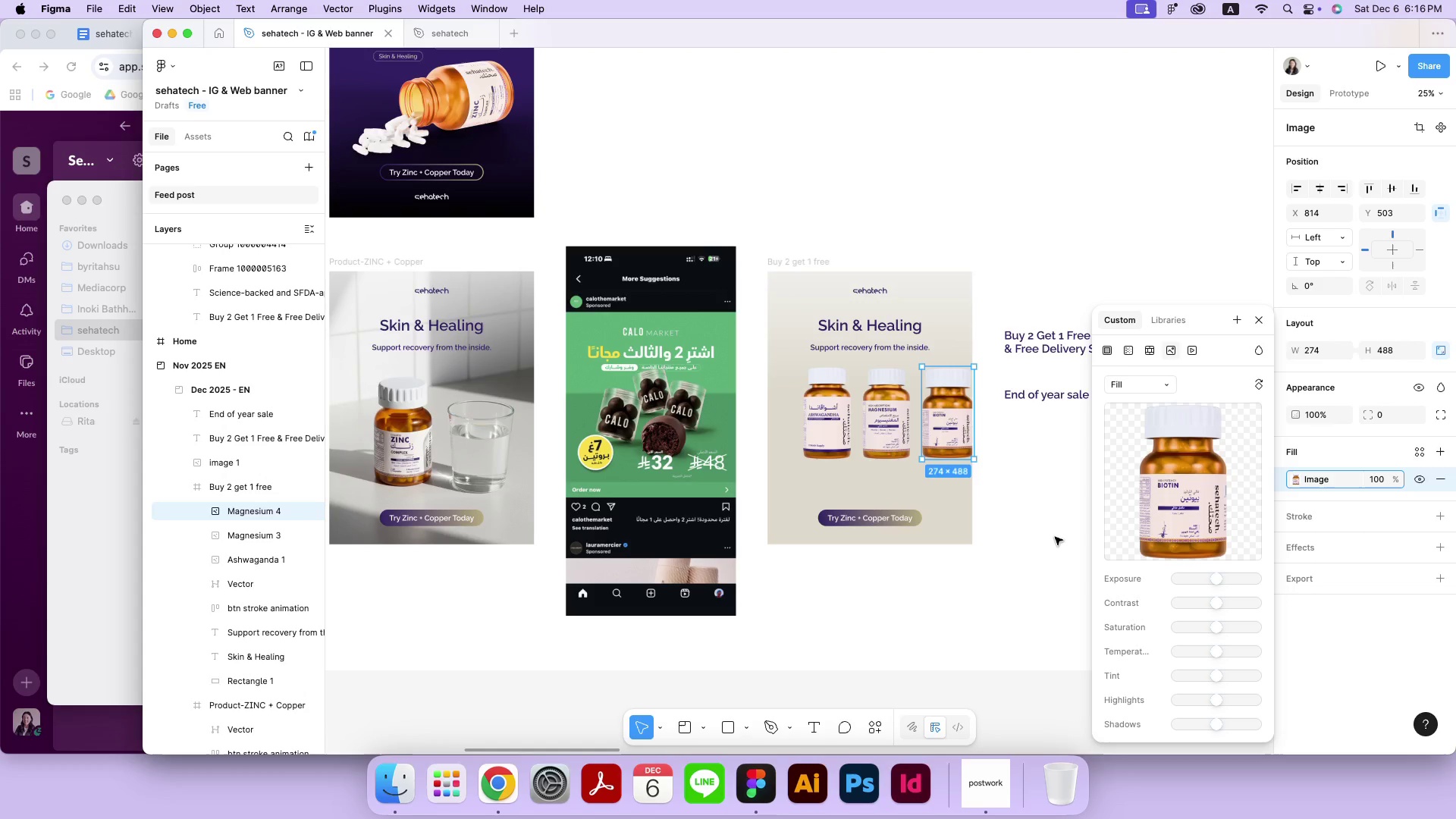 
left_click([1055, 537])
 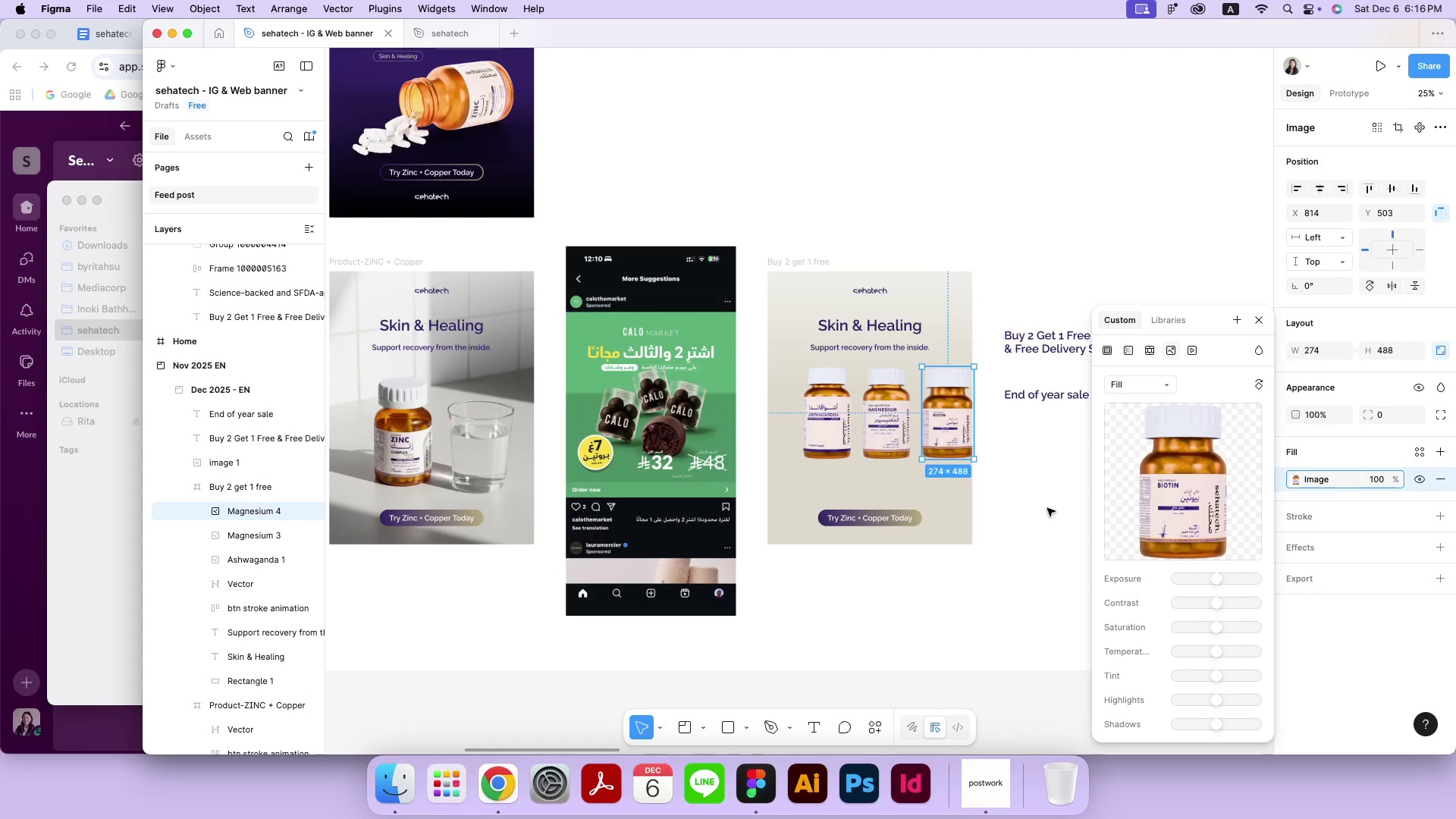 
left_click([1047, 508])
 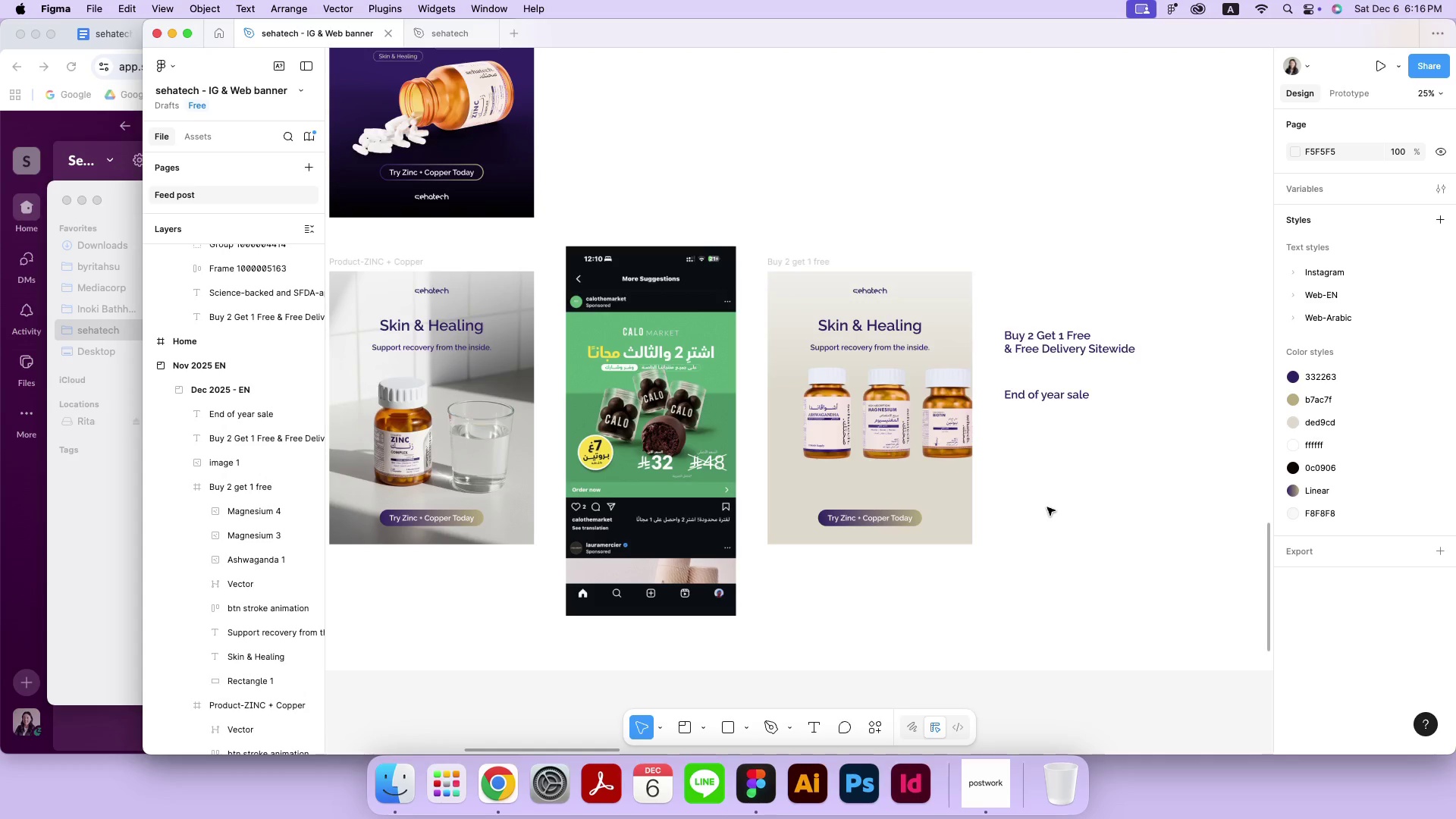 
wait(8.25)
 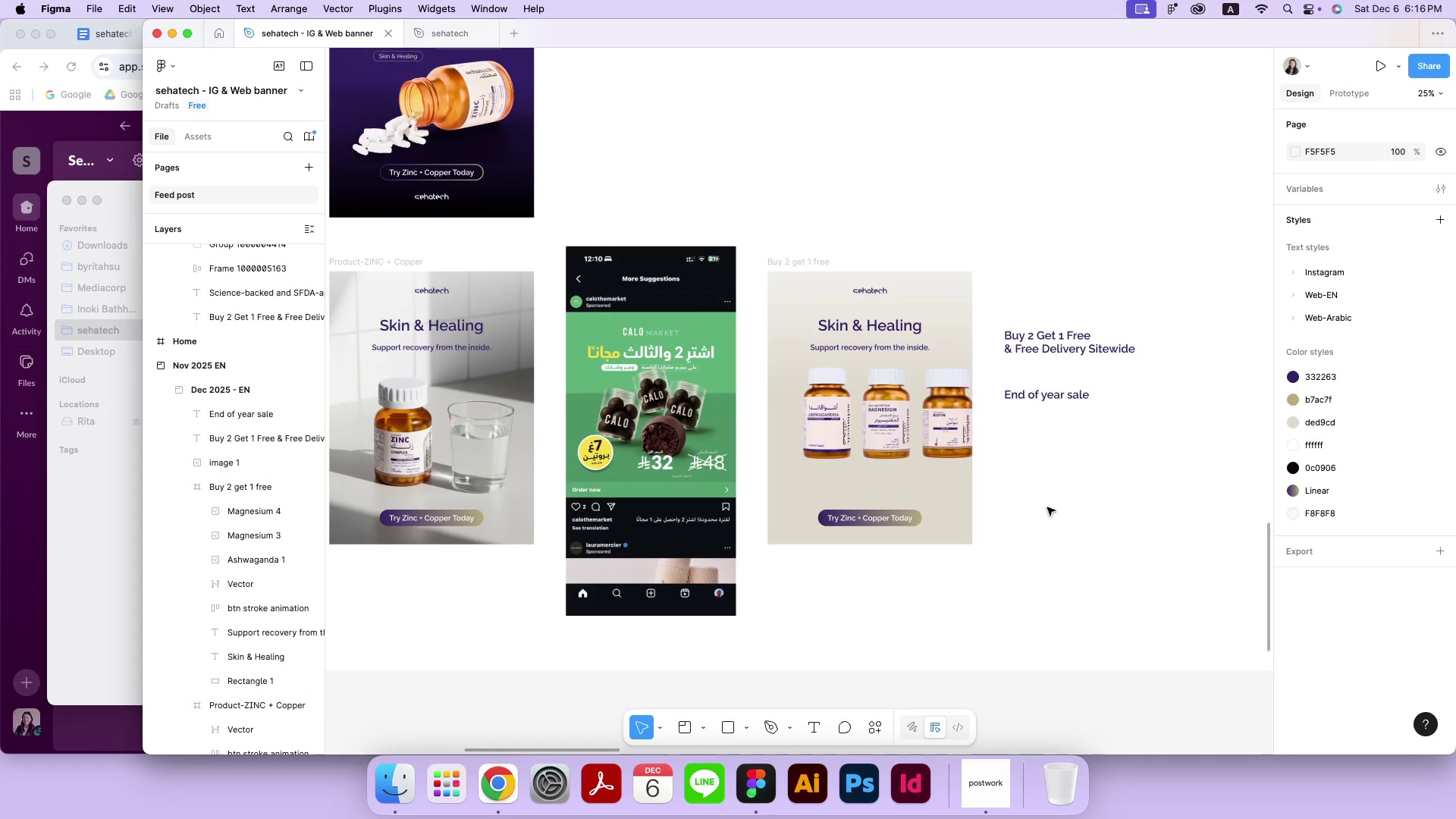 
left_click([979, 376])
 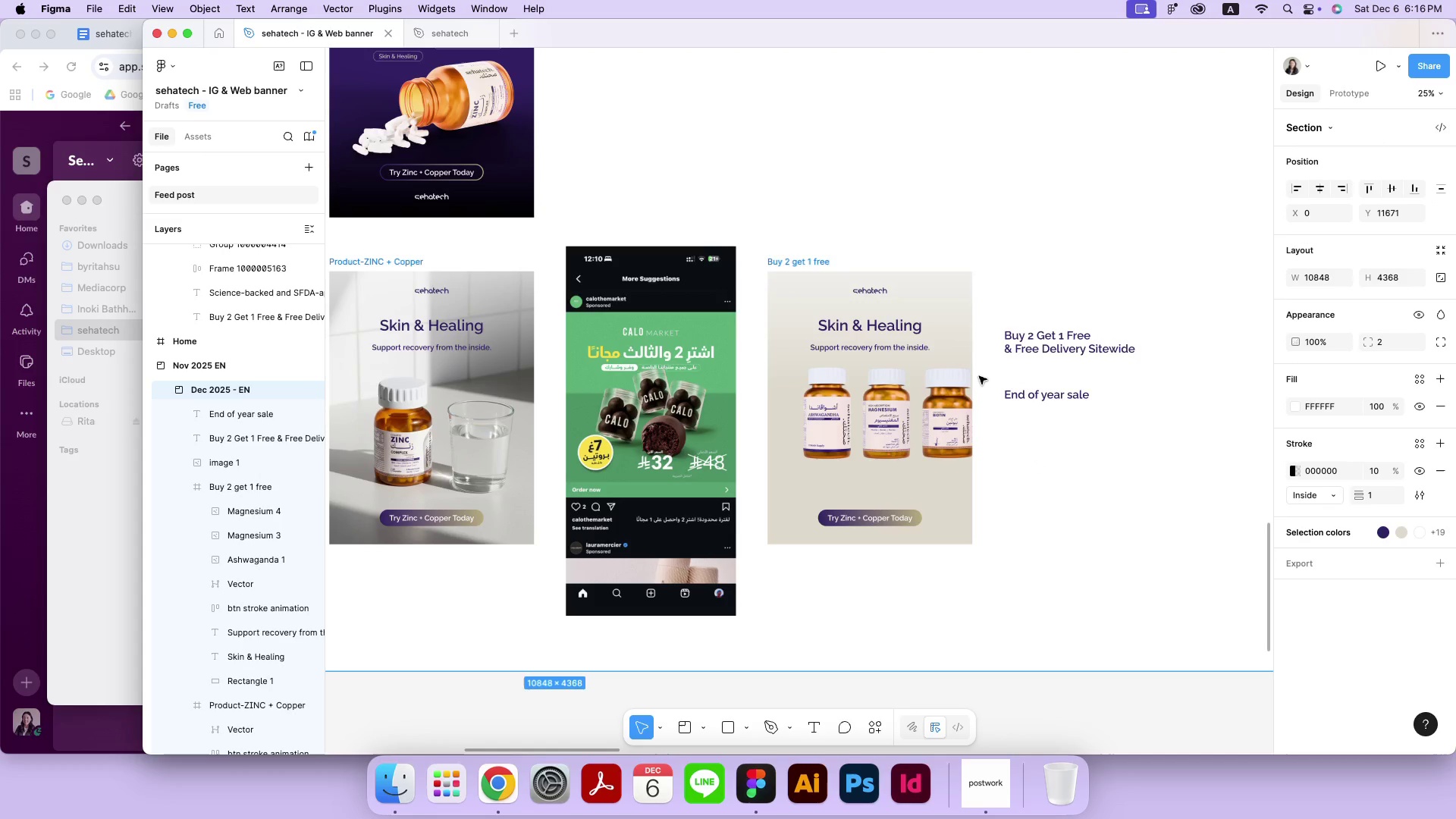 
key(Meta+Equal)
 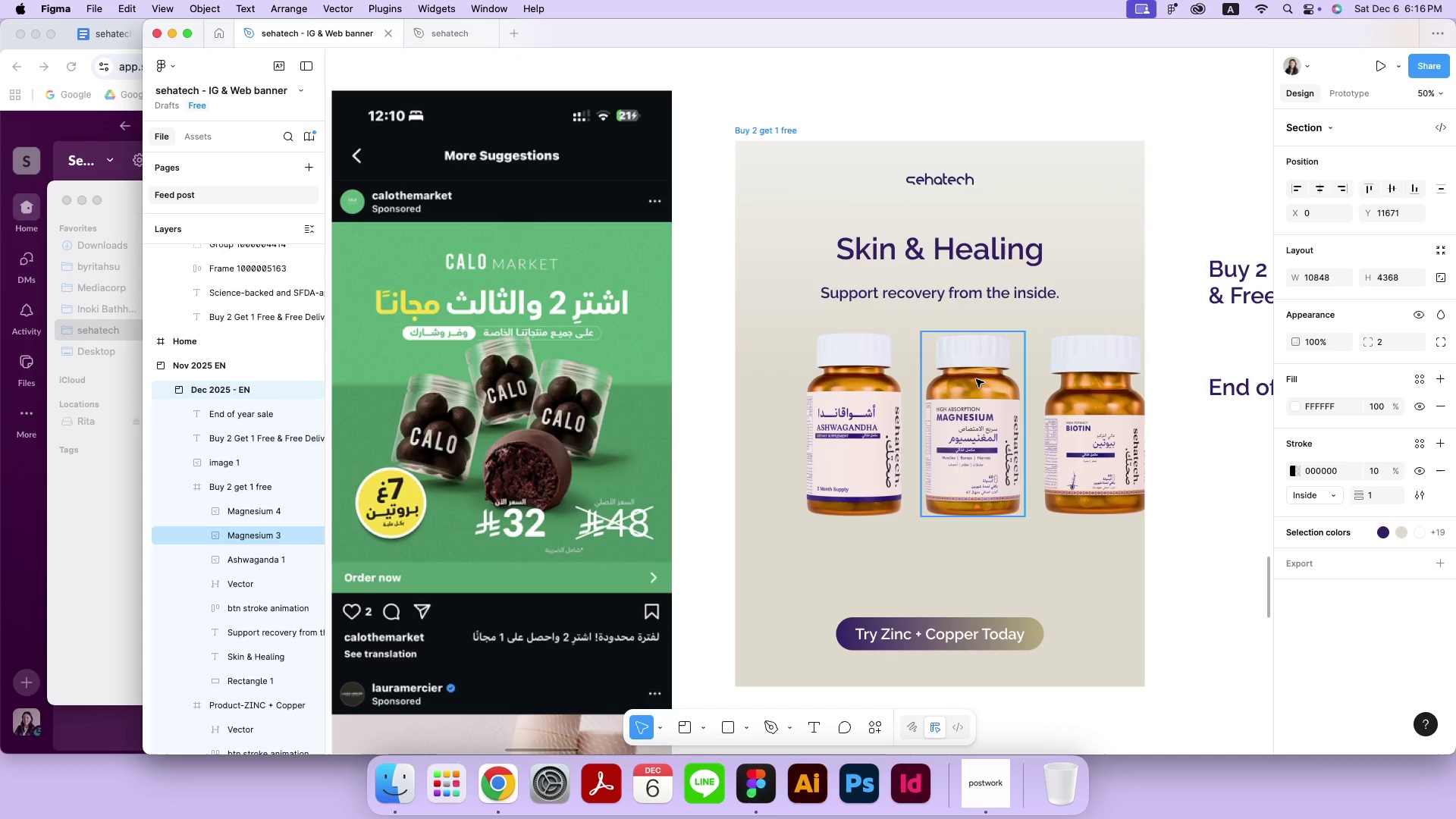 
wait(13.48)
 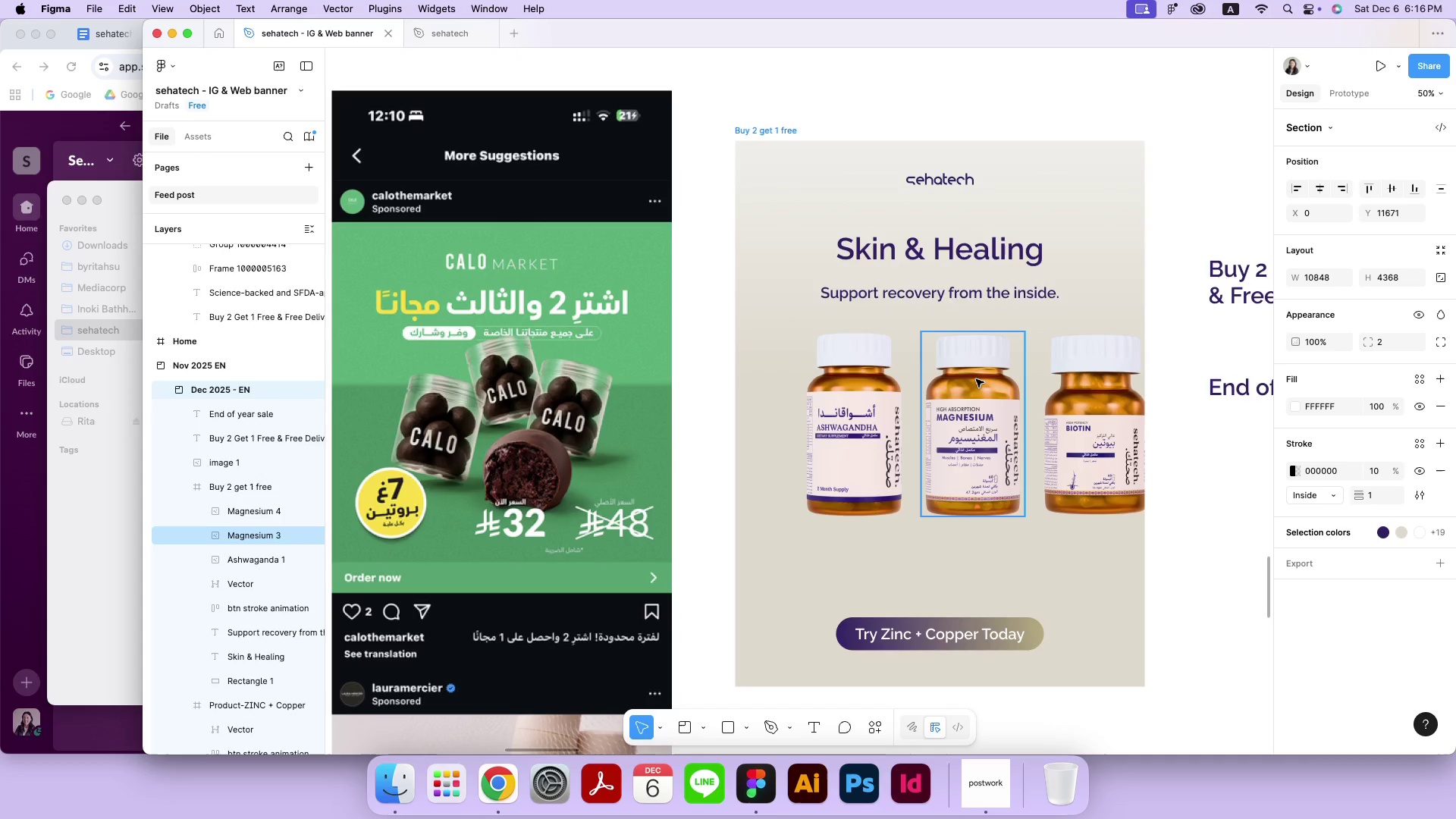 
left_click([703, 357])
 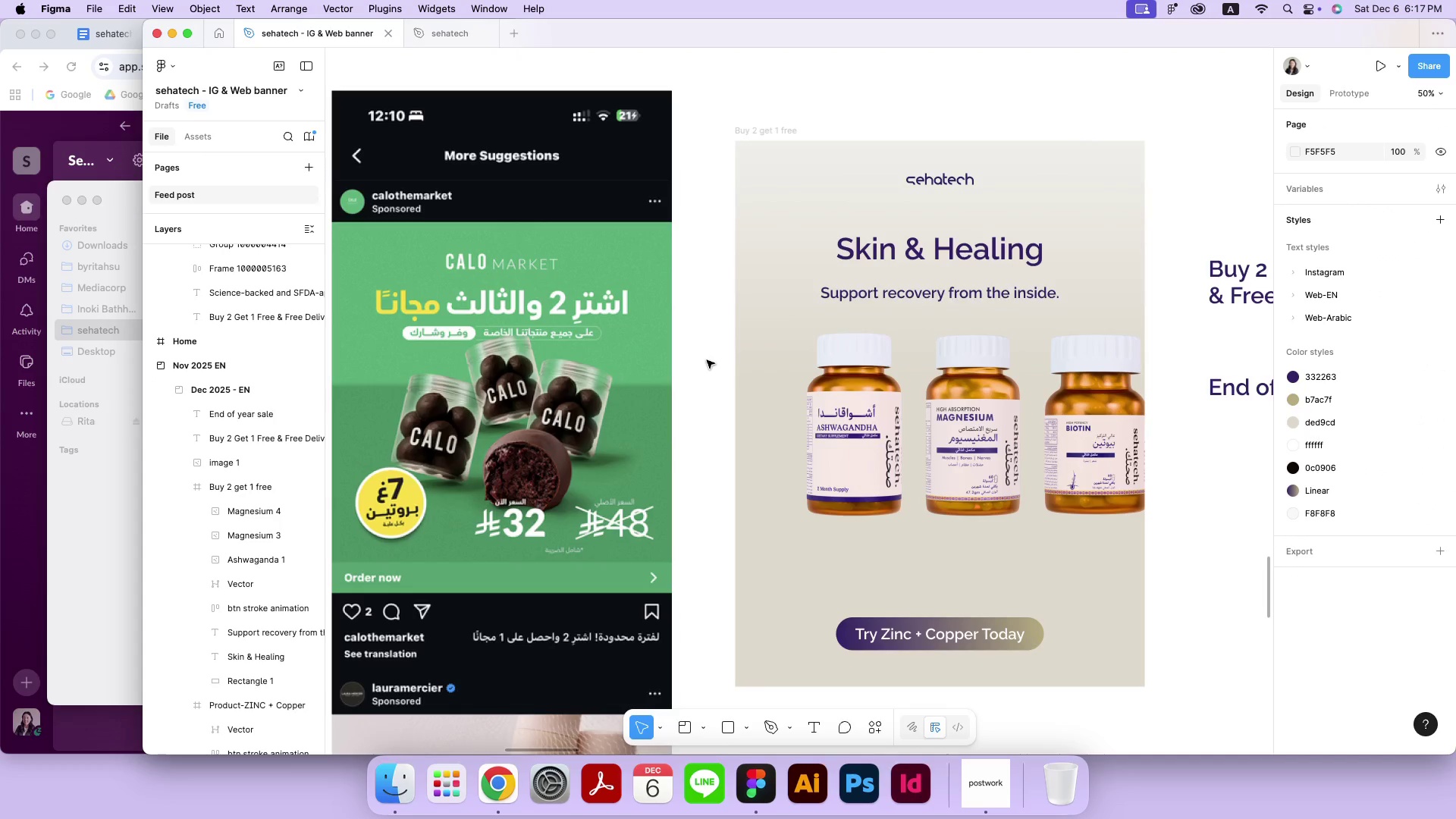 
hold_key(key=Space, duration=0.83)
 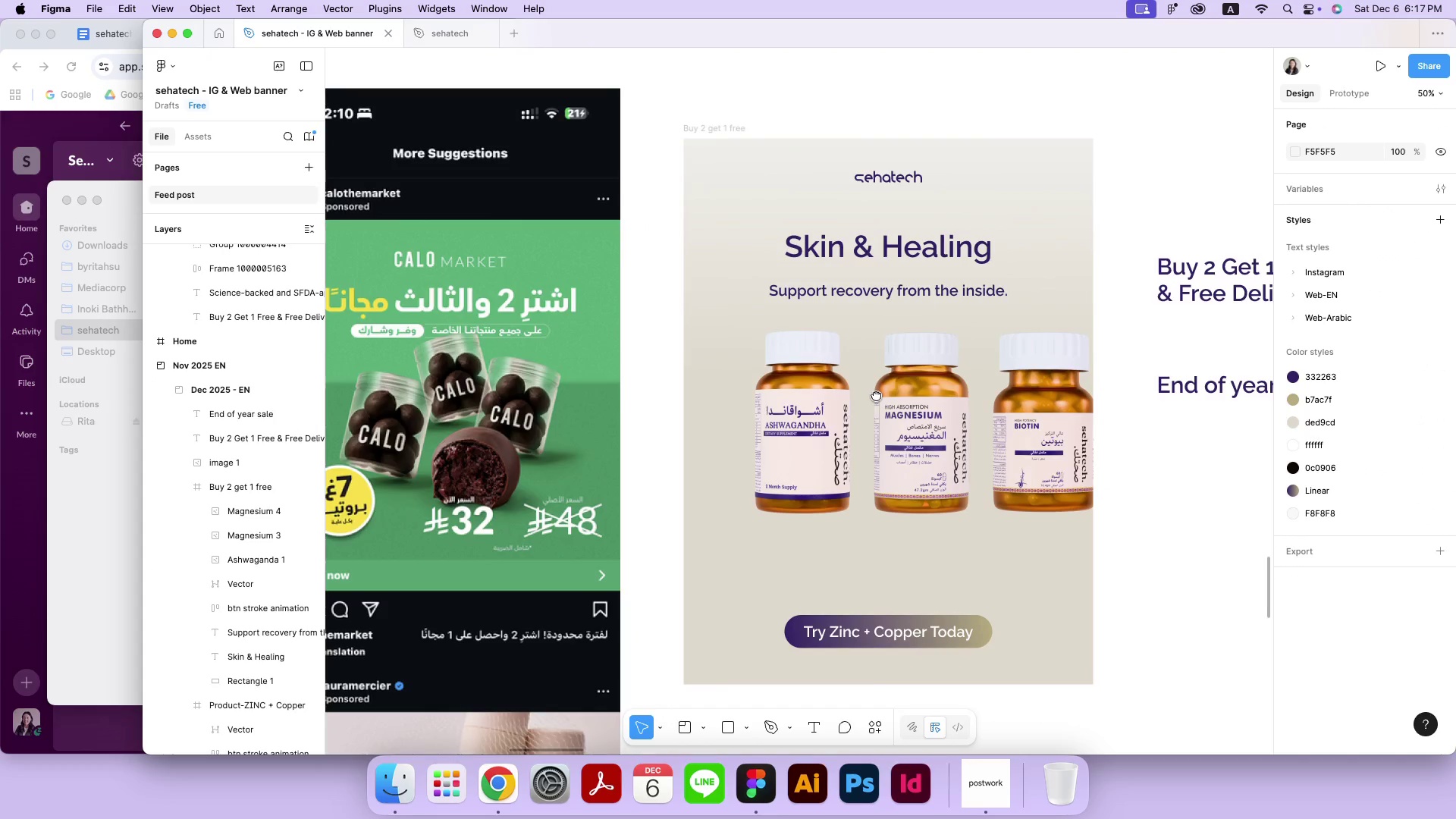 
left_click_drag(start_coordinate=[927, 397], to_coordinate=[876, 395])
 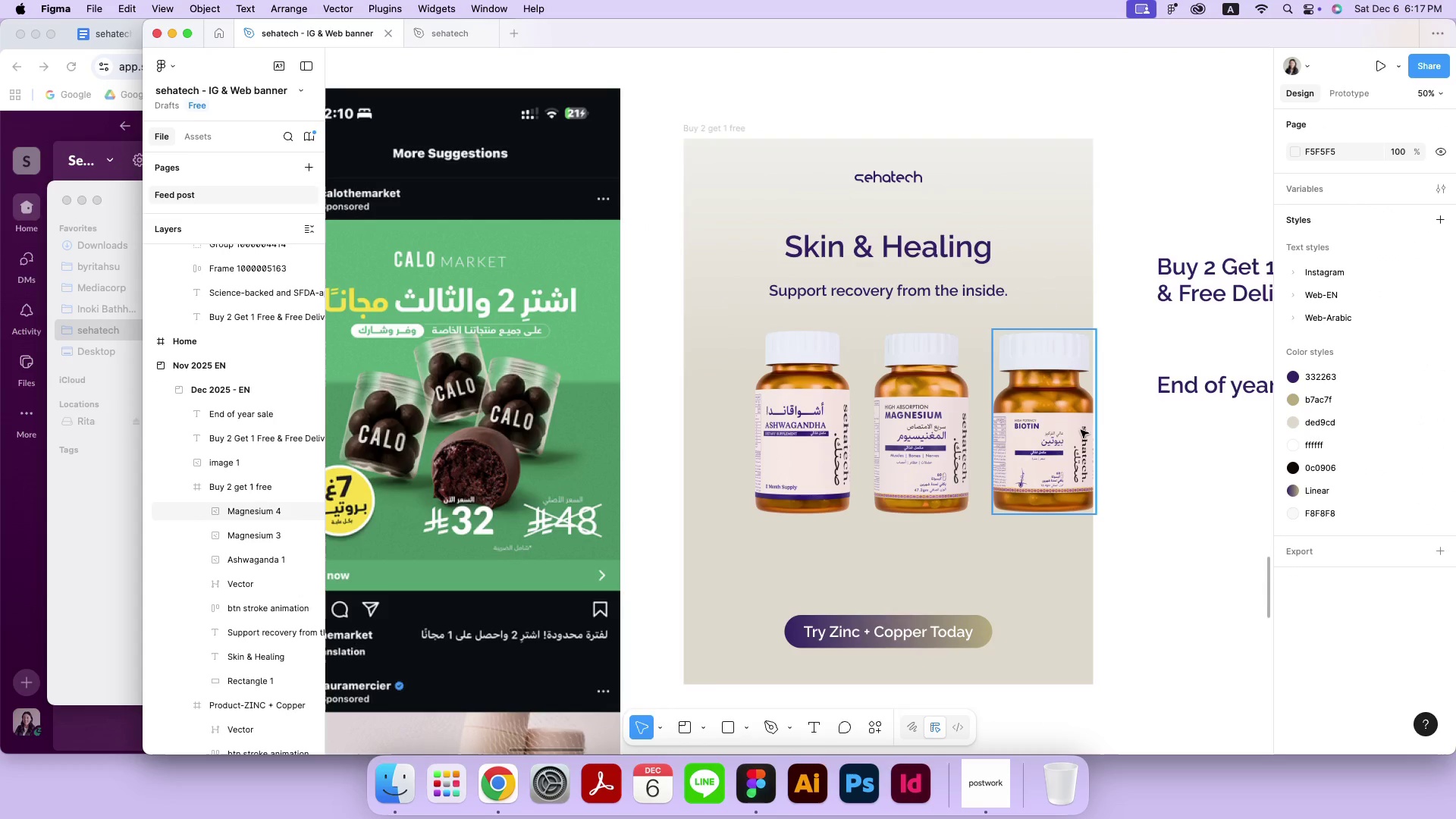 
left_click_drag(start_coordinate=[1048, 437], to_coordinate=[805, 467])
 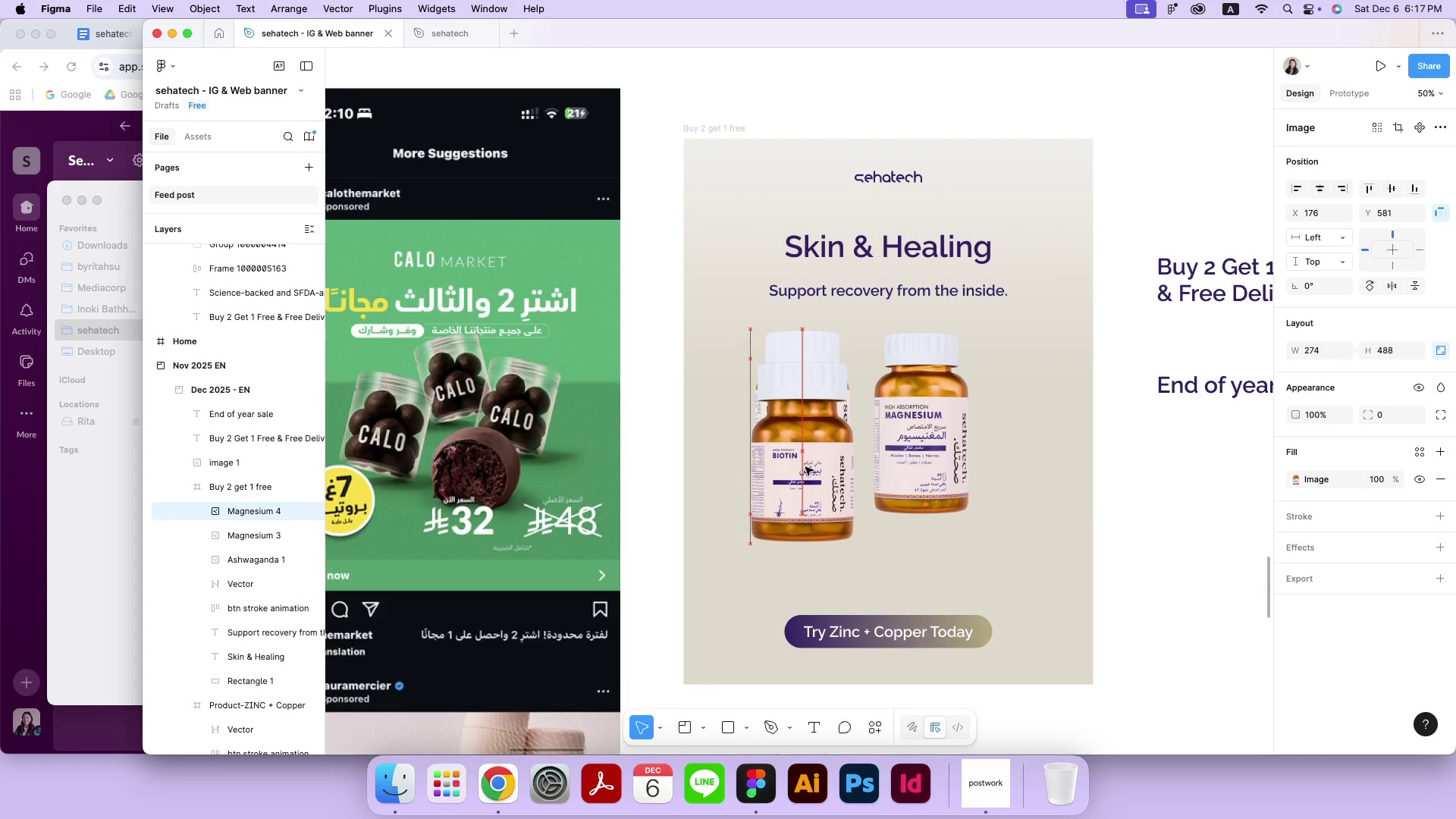 
left_click_drag(start_coordinate=[859, 350], to_coordinate=[865, 370])
 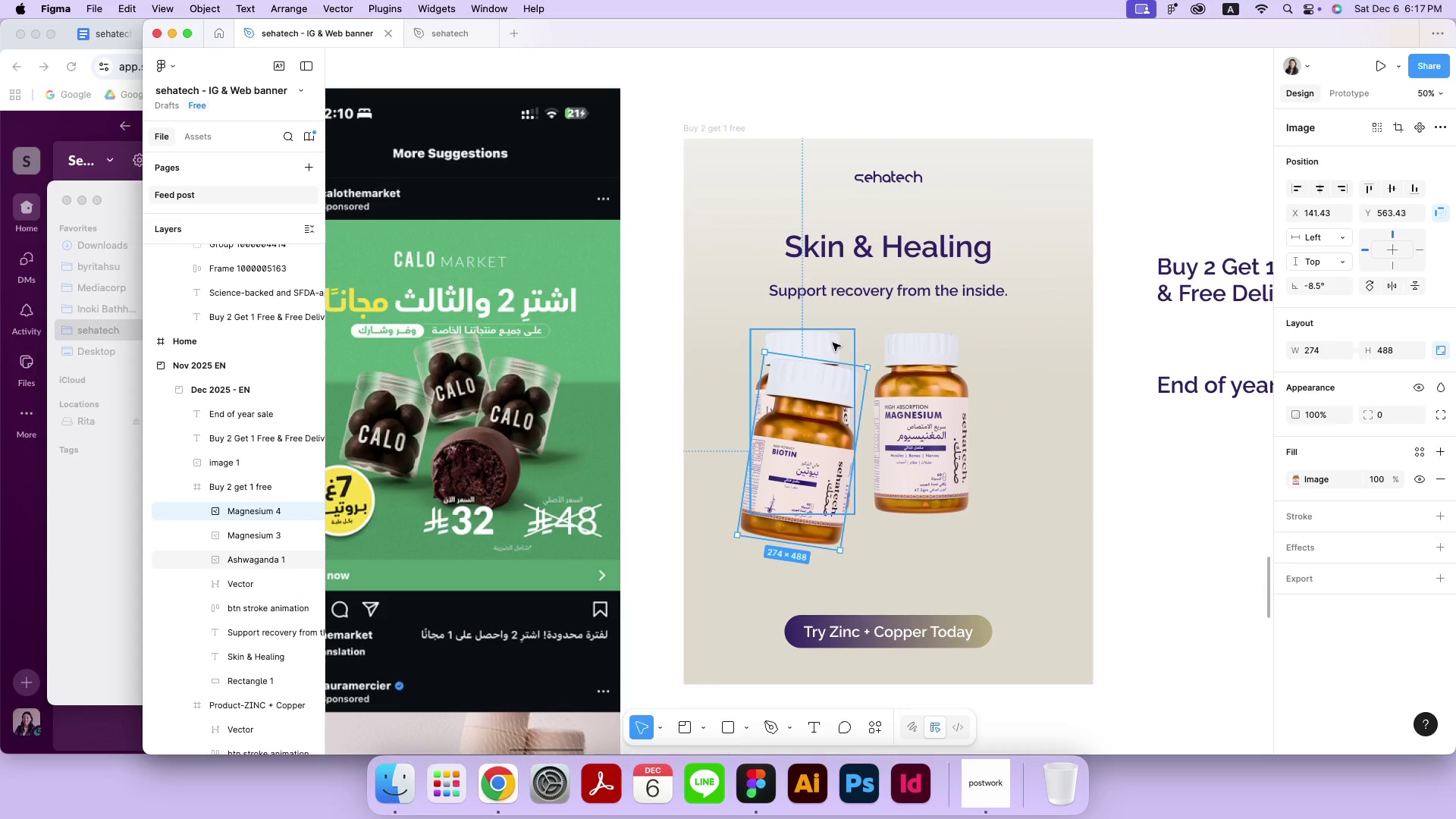 
left_click_drag(start_coordinate=[932, 398], to_coordinate=[982, 385])
 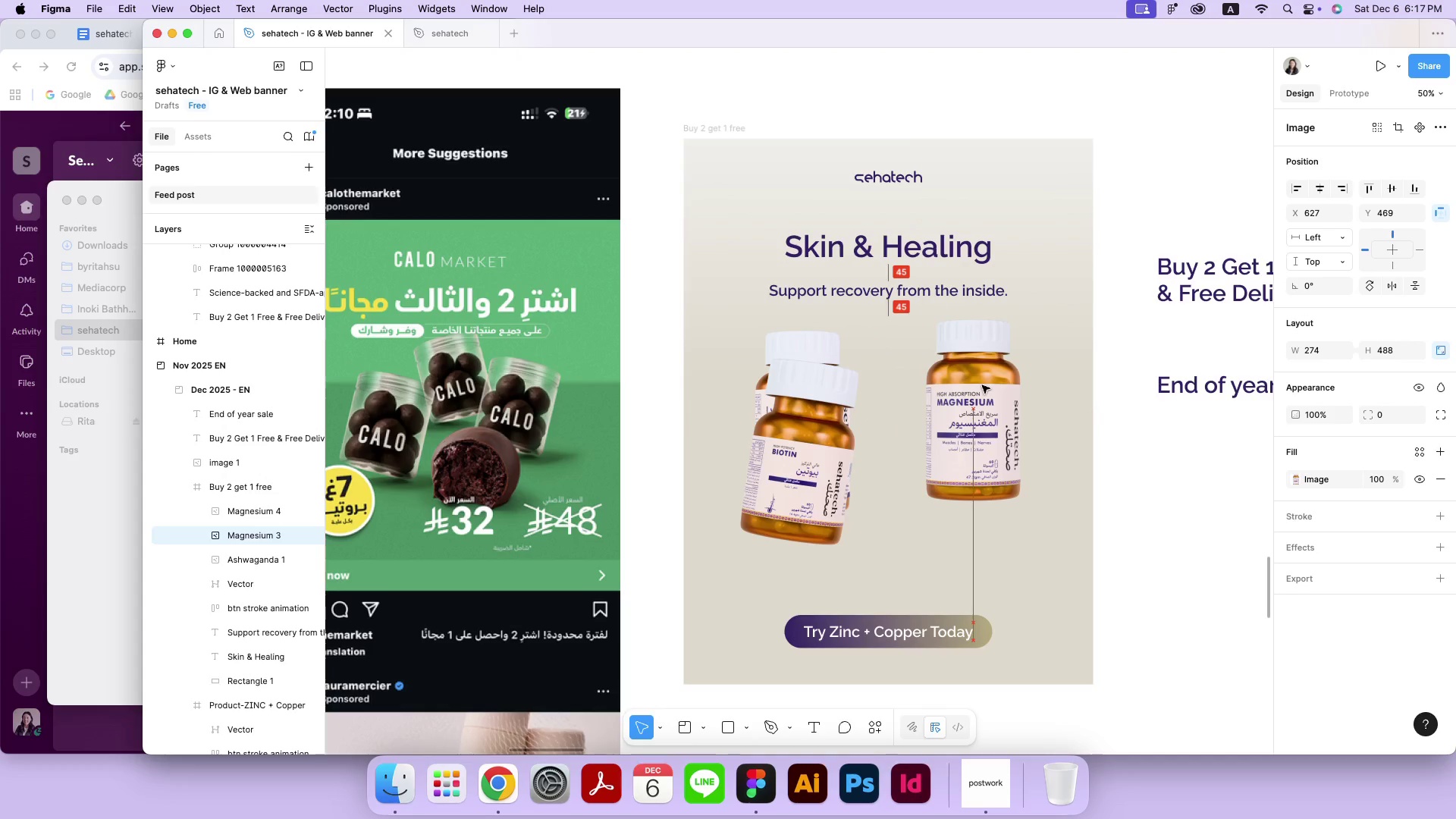 
left_click_drag(start_coordinate=[1034, 312], to_coordinate=[1040, 326])
 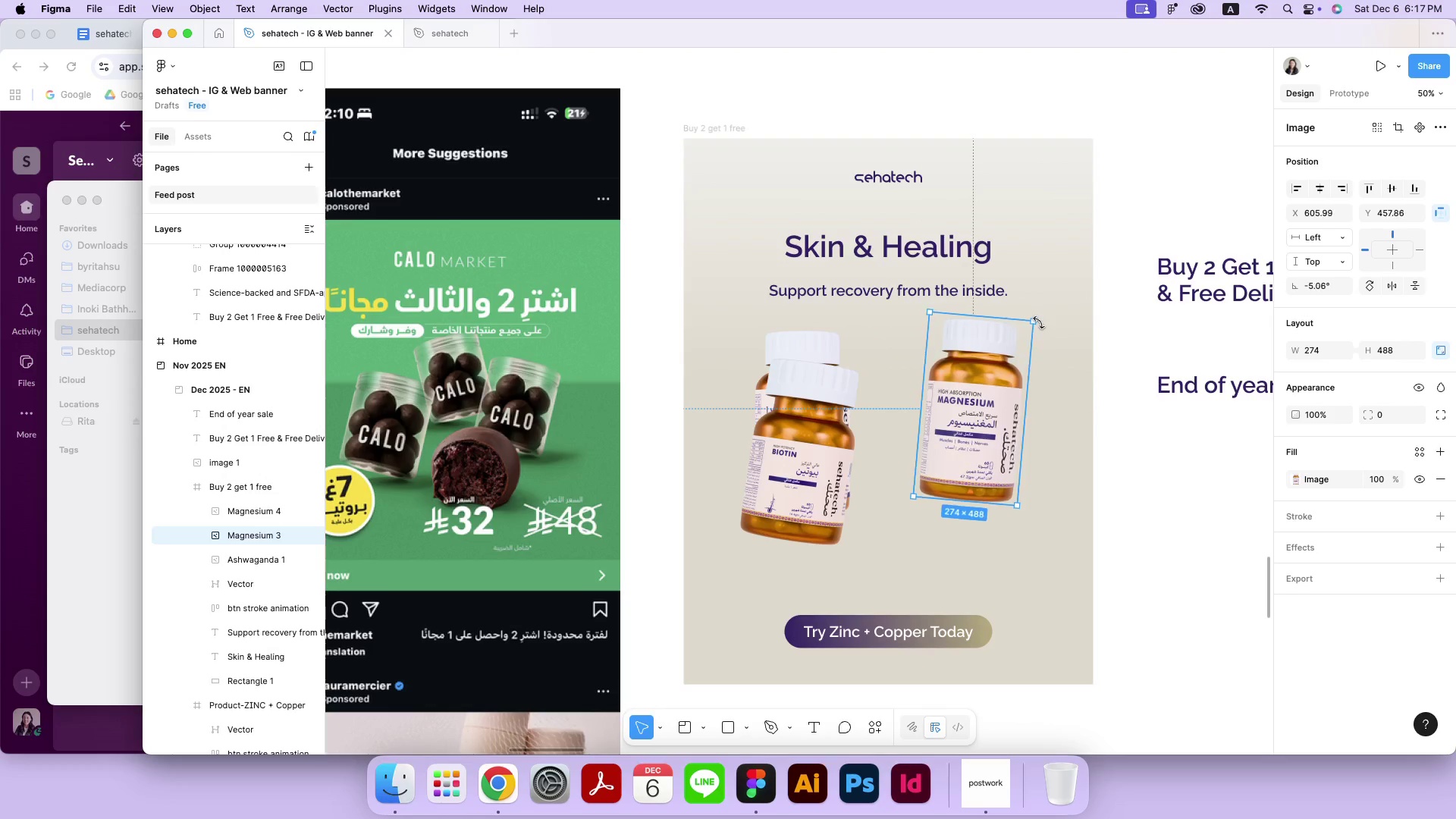 
left_click_drag(start_coordinate=[961, 422], to_coordinate=[964, 416])
 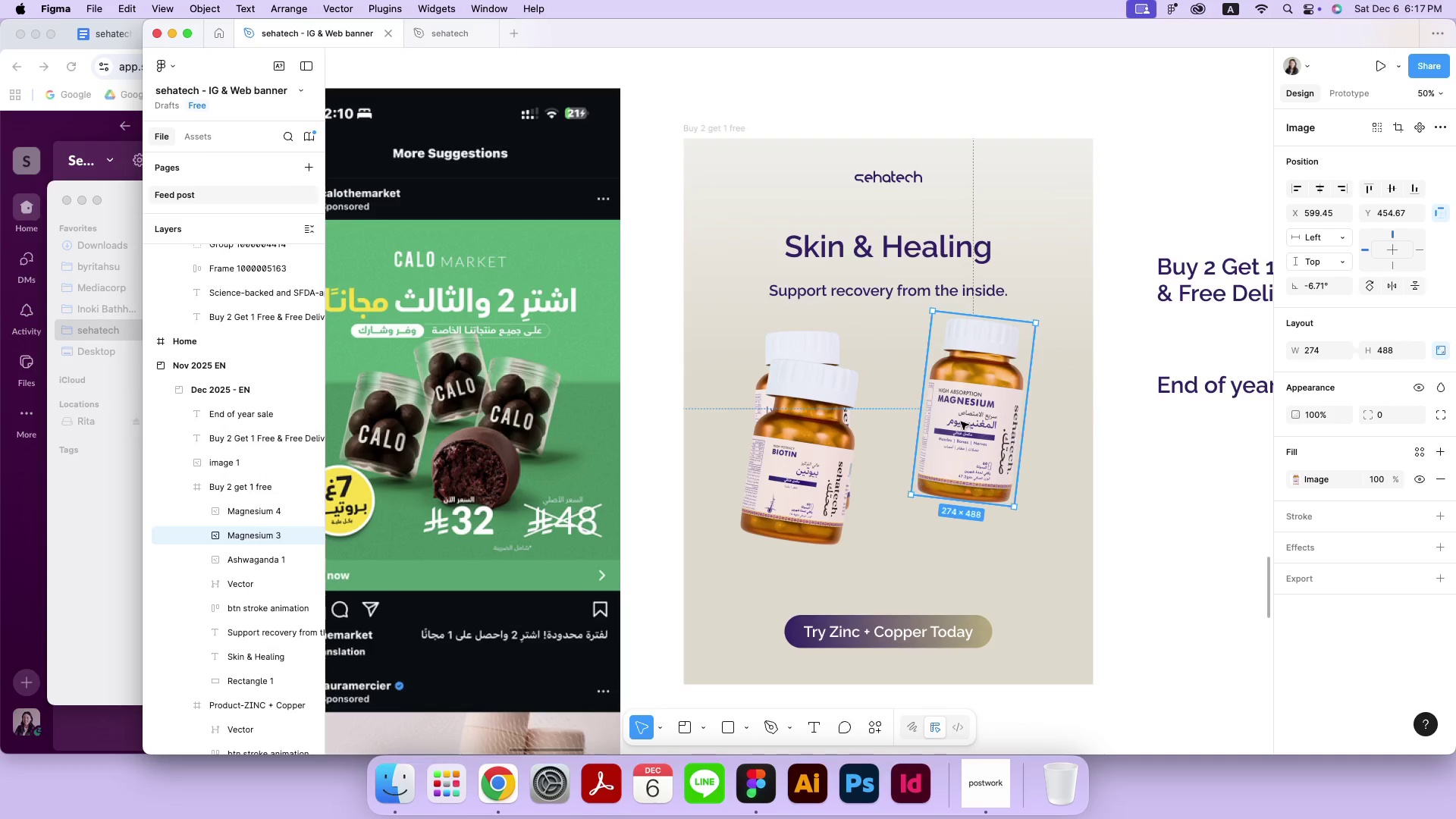 
left_click_drag(start_coordinate=[813, 350], to_coordinate=[887, 297])
 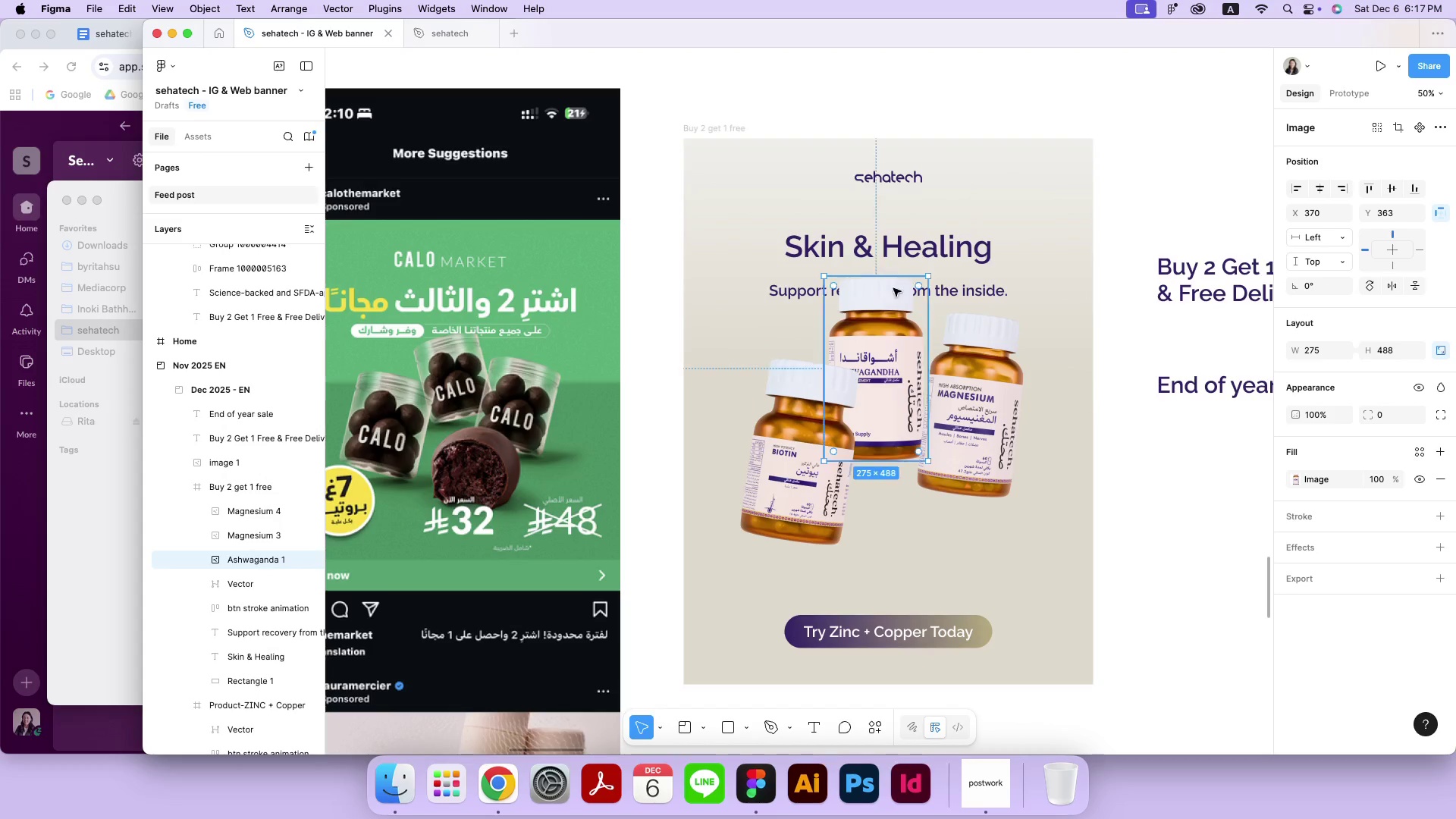 
left_click_drag(start_coordinate=[934, 271], to_coordinate=[919, 269])
 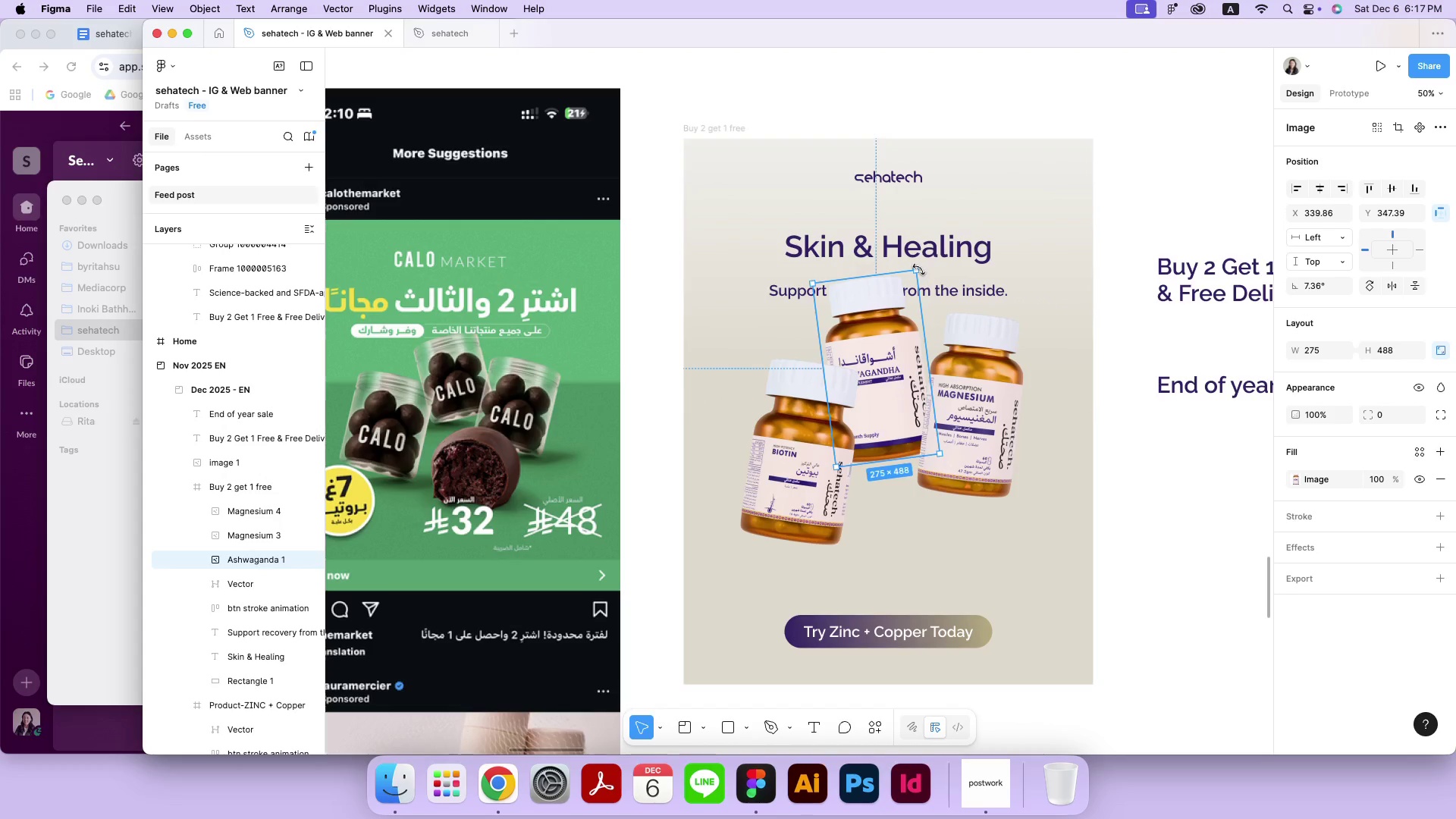 
left_click_drag(start_coordinate=[880, 371], to_coordinate=[880, 365])
 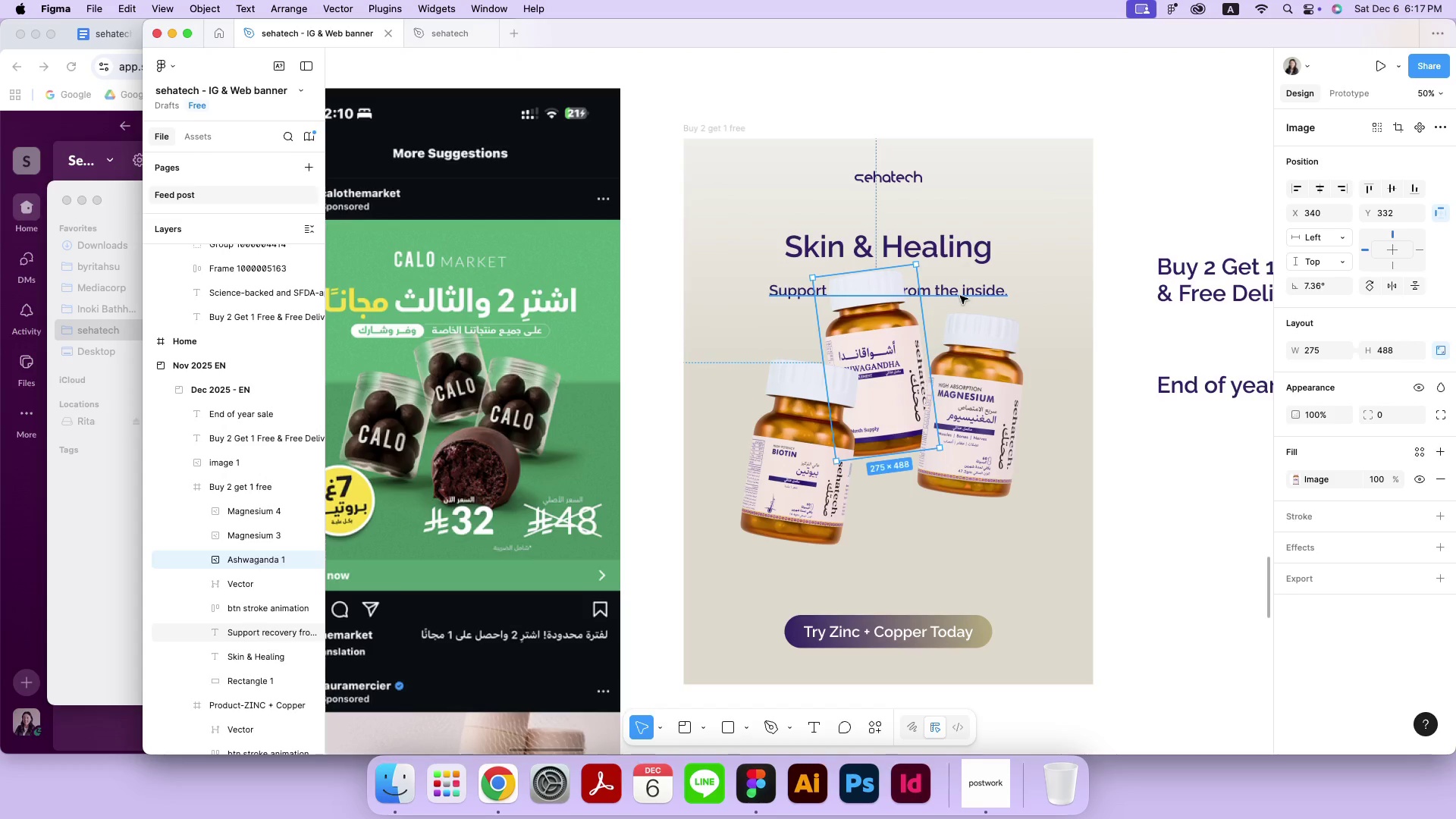 
left_click([1200, 519])
 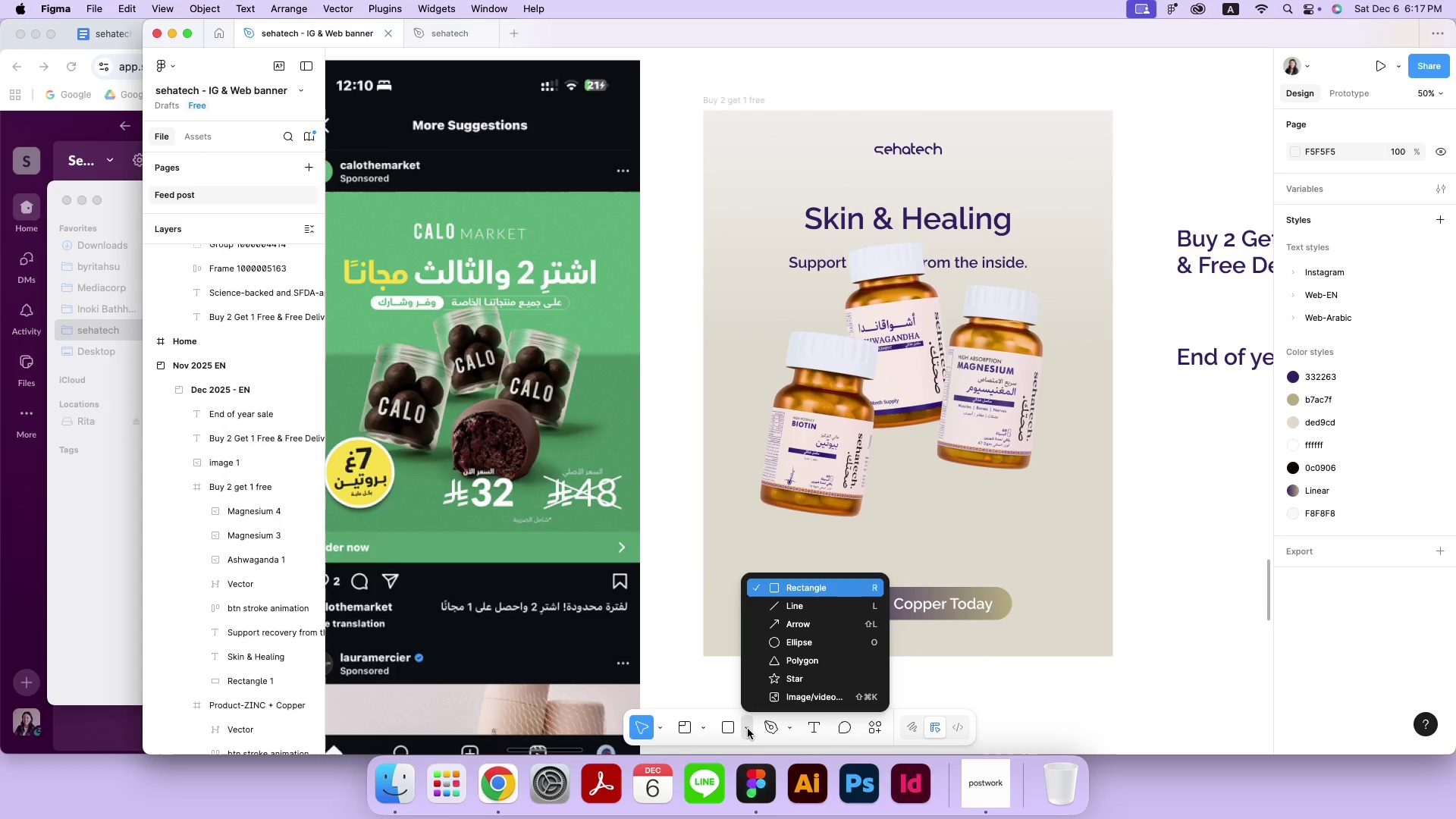 
hold_key(key=Space, duration=0.52)
 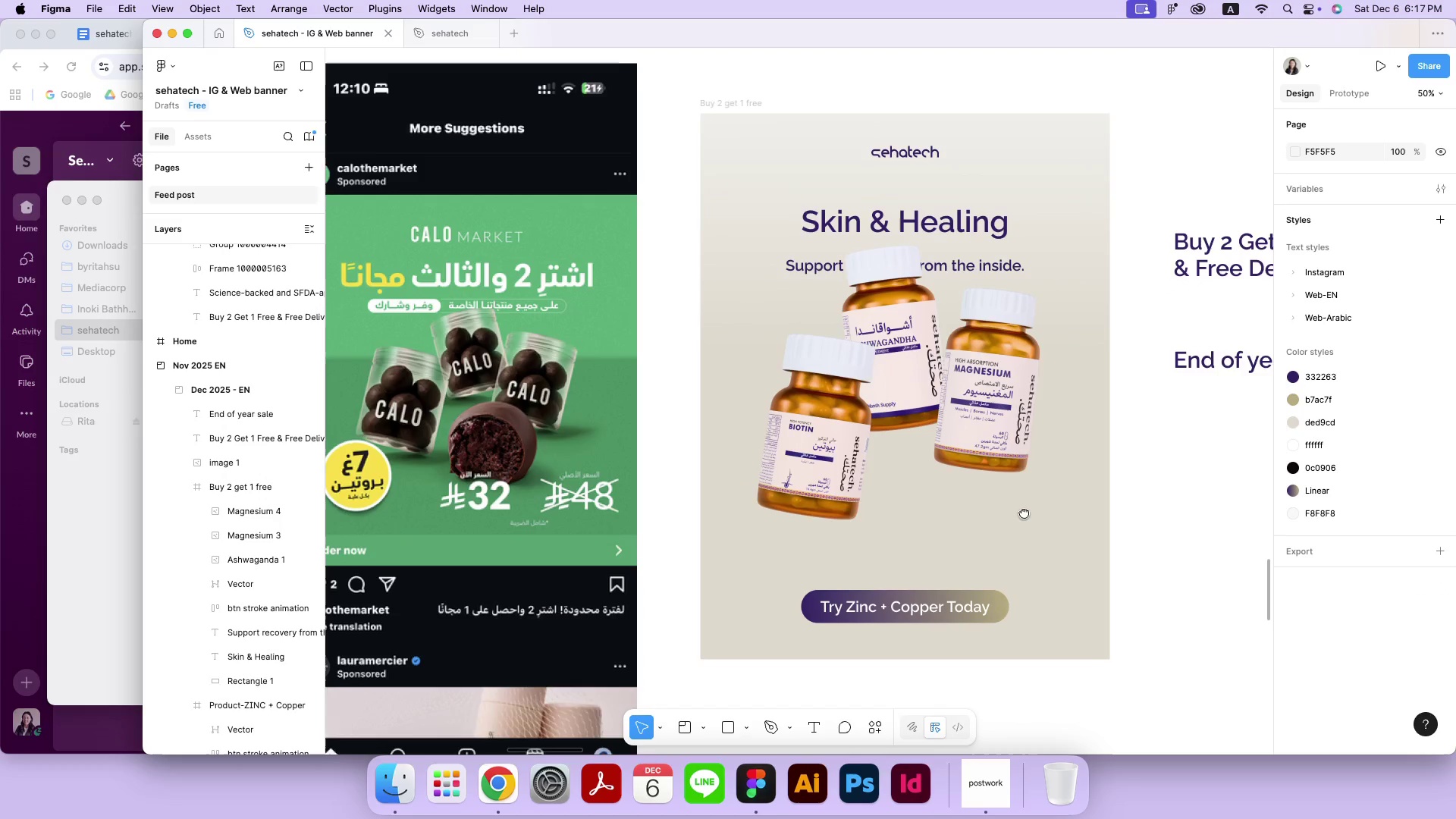 
left_click_drag(start_coordinate=[1006, 539], to_coordinate=[1025, 511])
 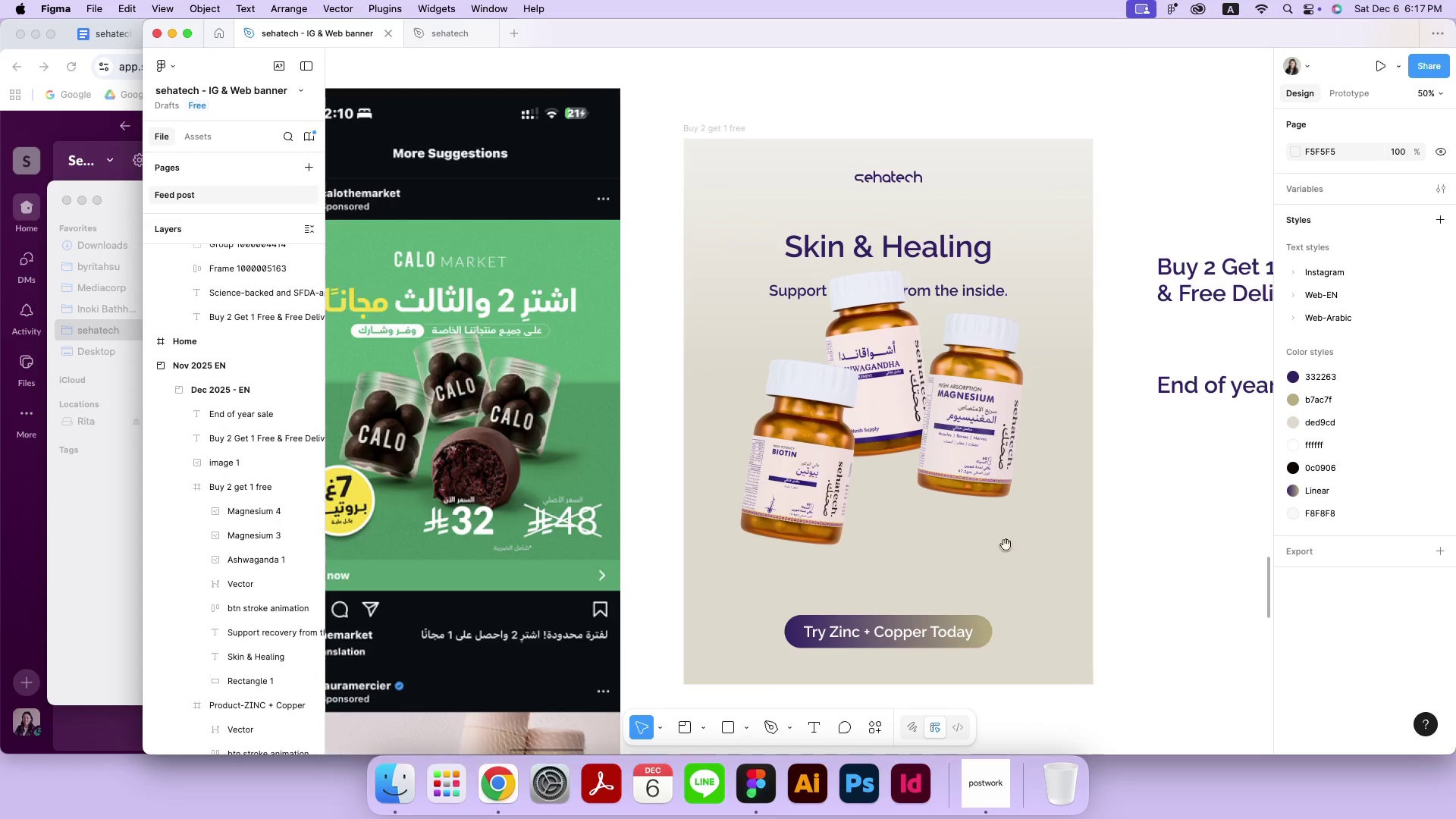 
left_click([777, 642])
 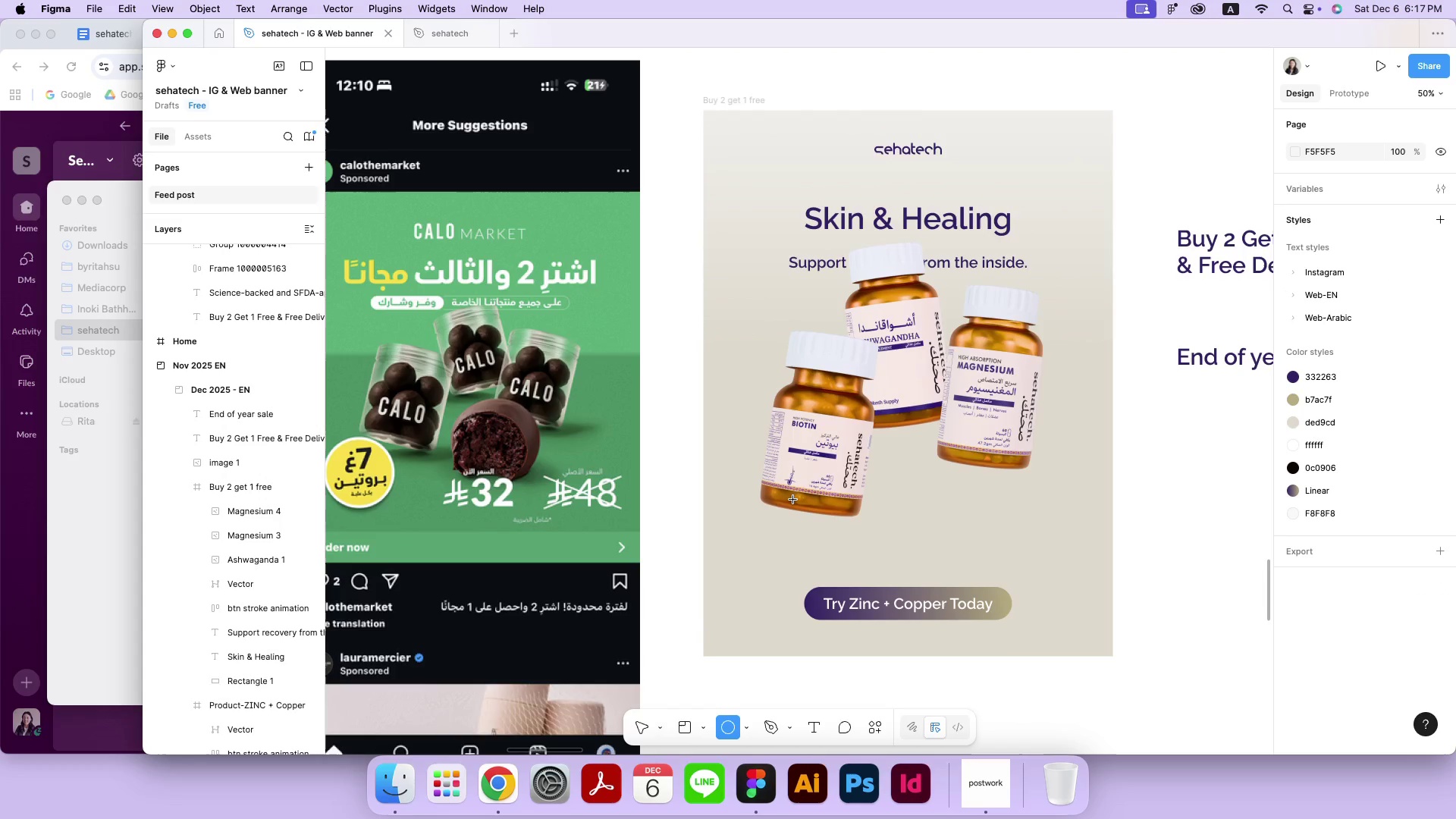 
left_click_drag(start_coordinate=[786, 501], to_coordinate=[931, 548])
 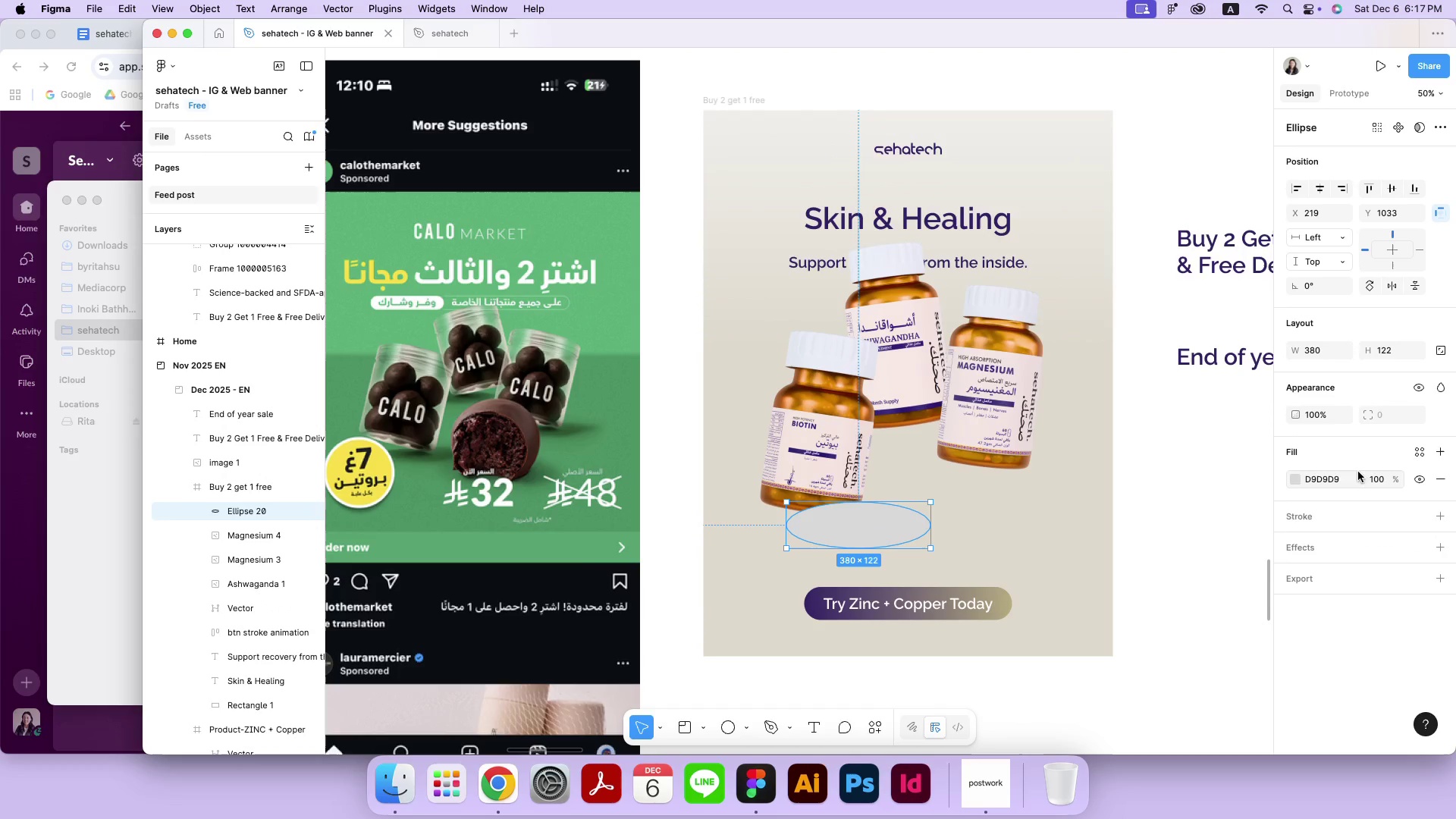 
left_click([1413, 457])
 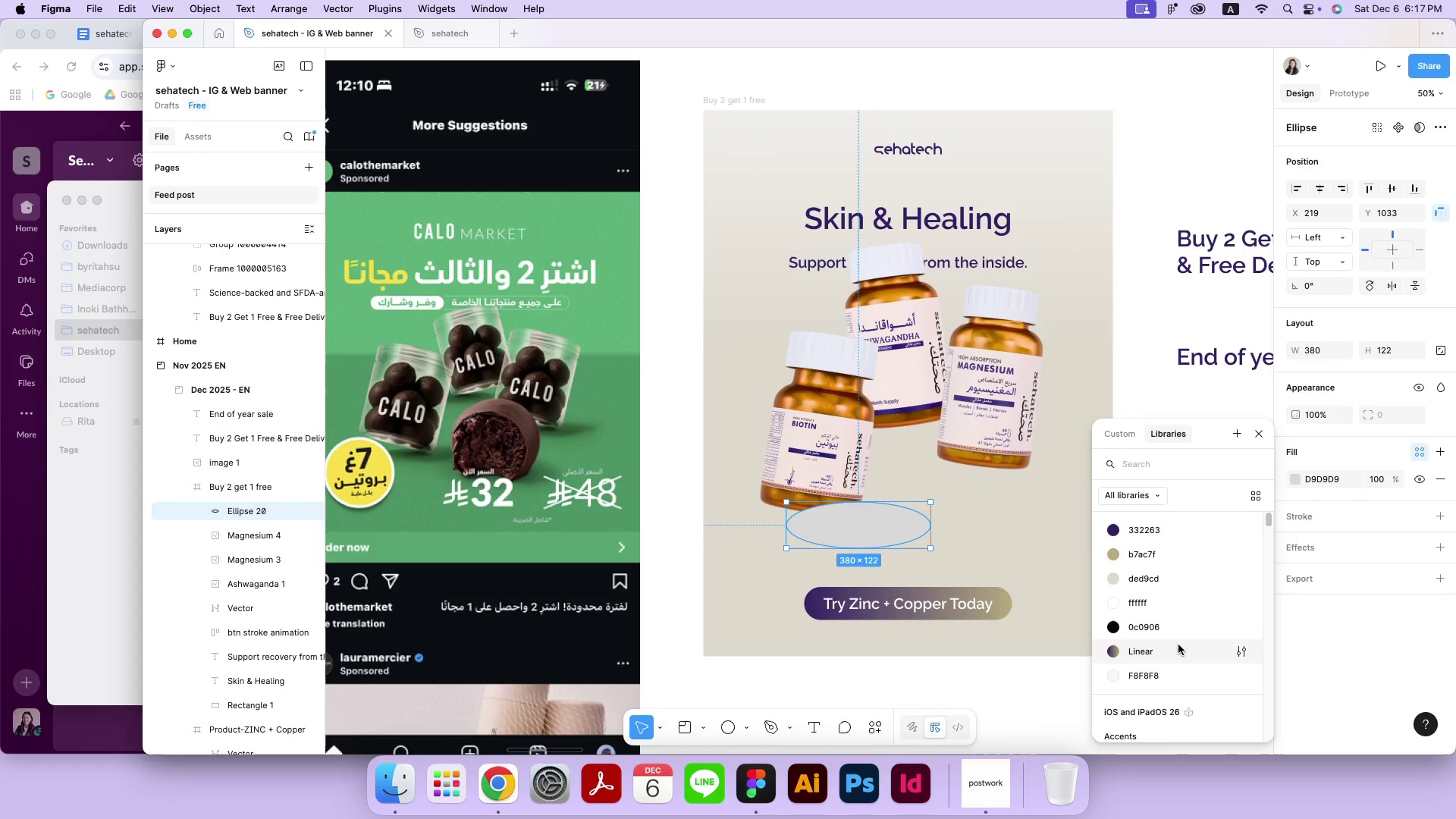 
left_click([1176, 629])
 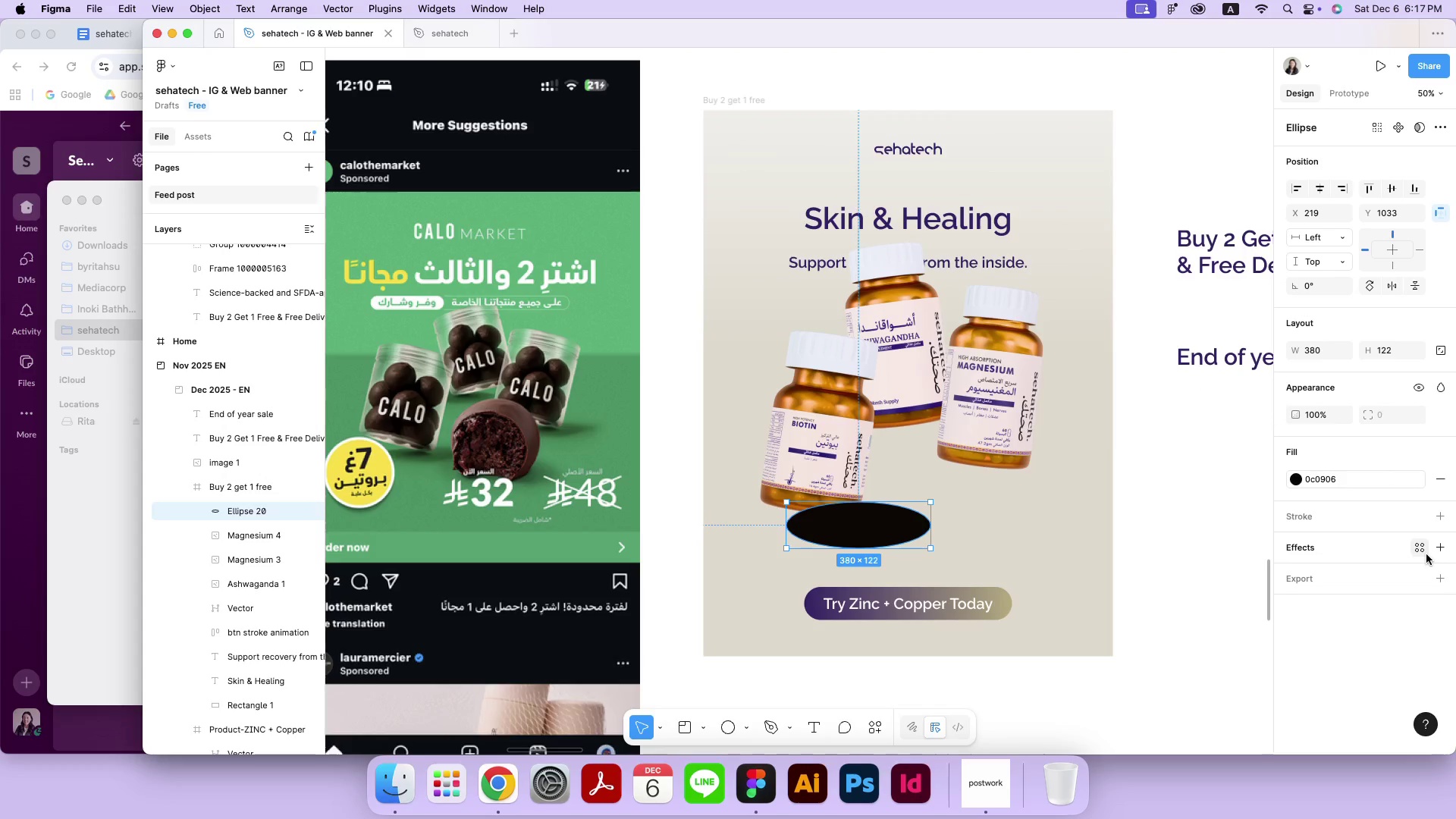 
left_click([1422, 553])
 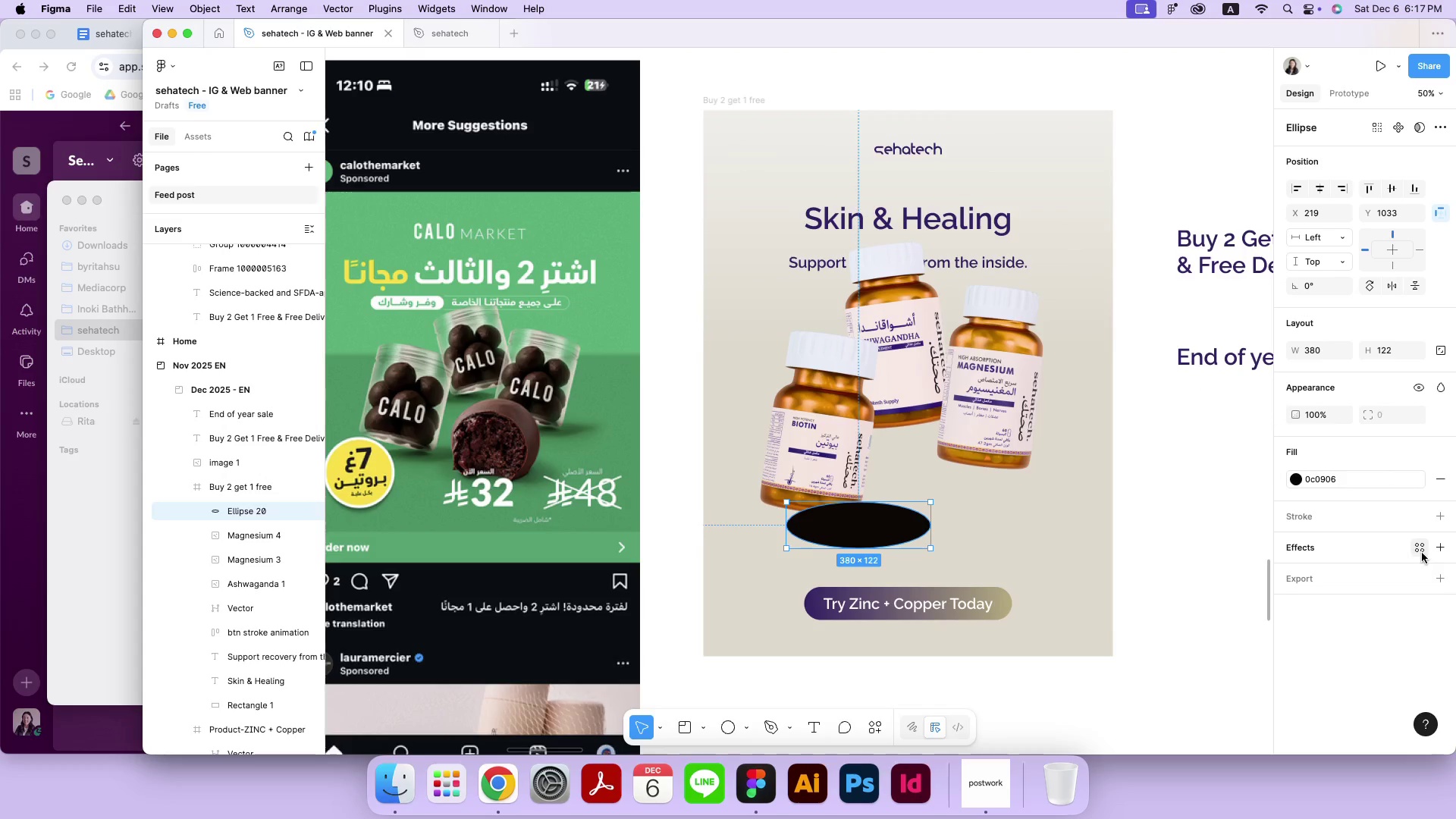 
double_click([1435, 548])
 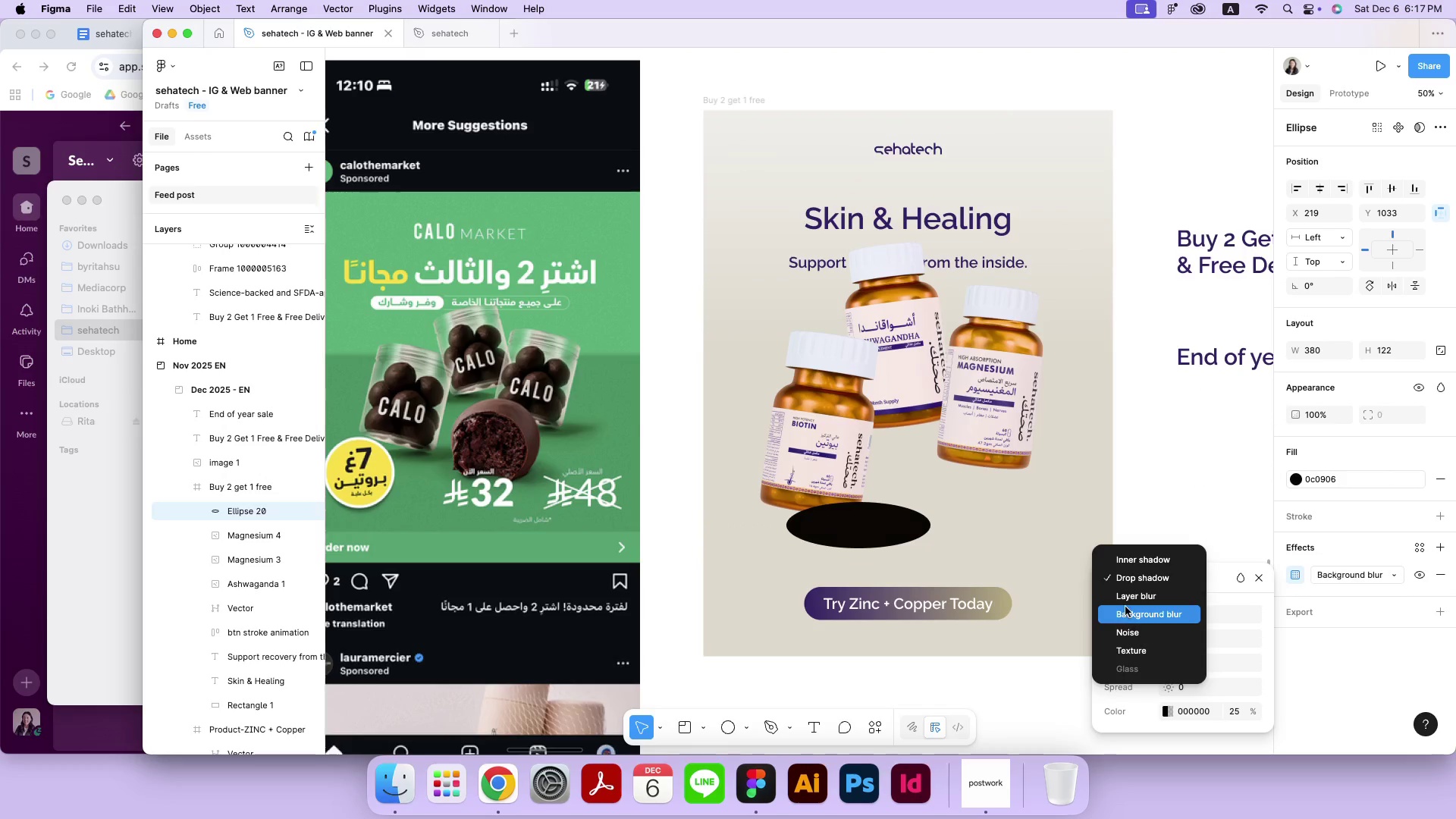 
left_click([1128, 601])
 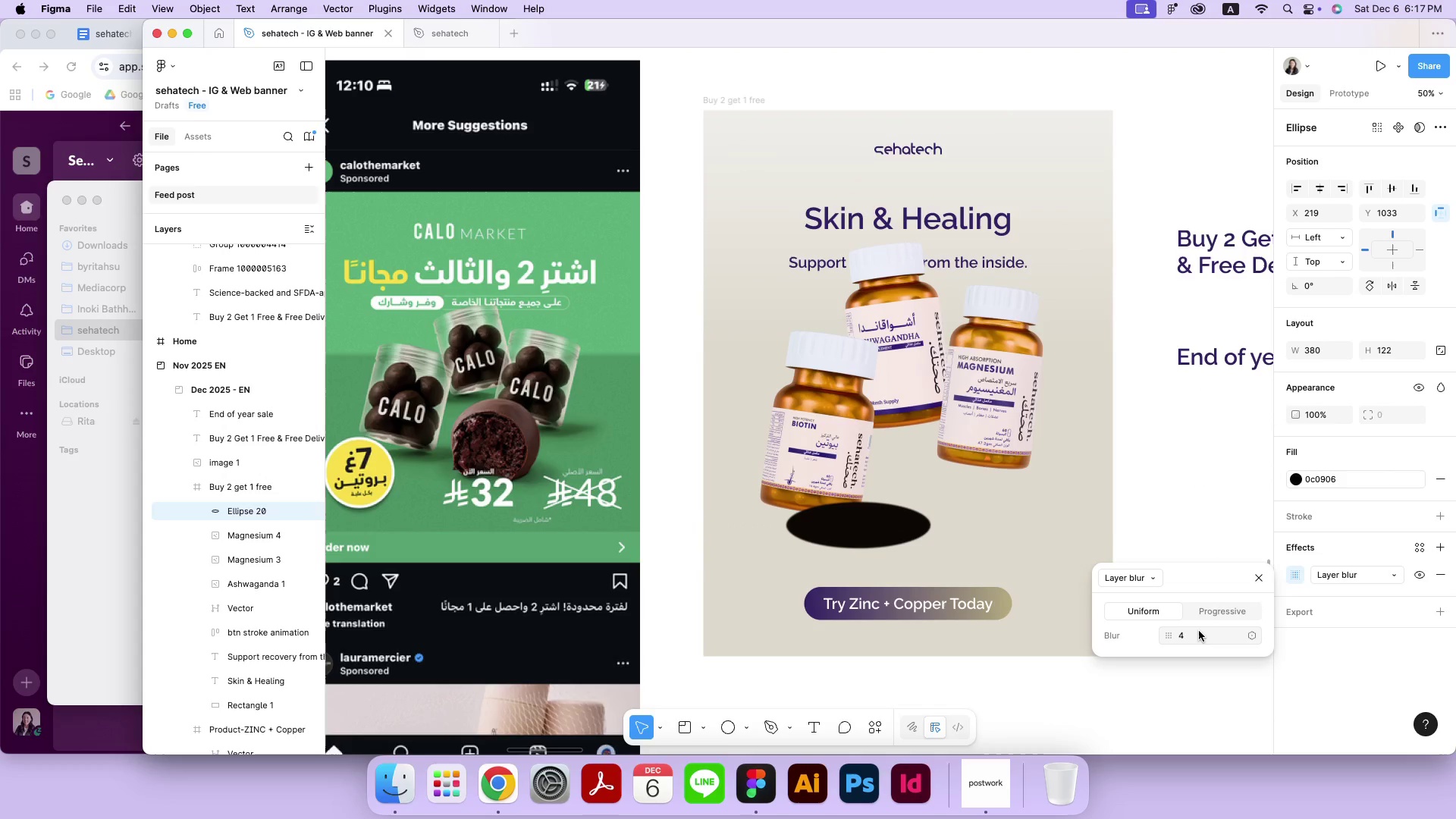 
left_click([1199, 632])
 